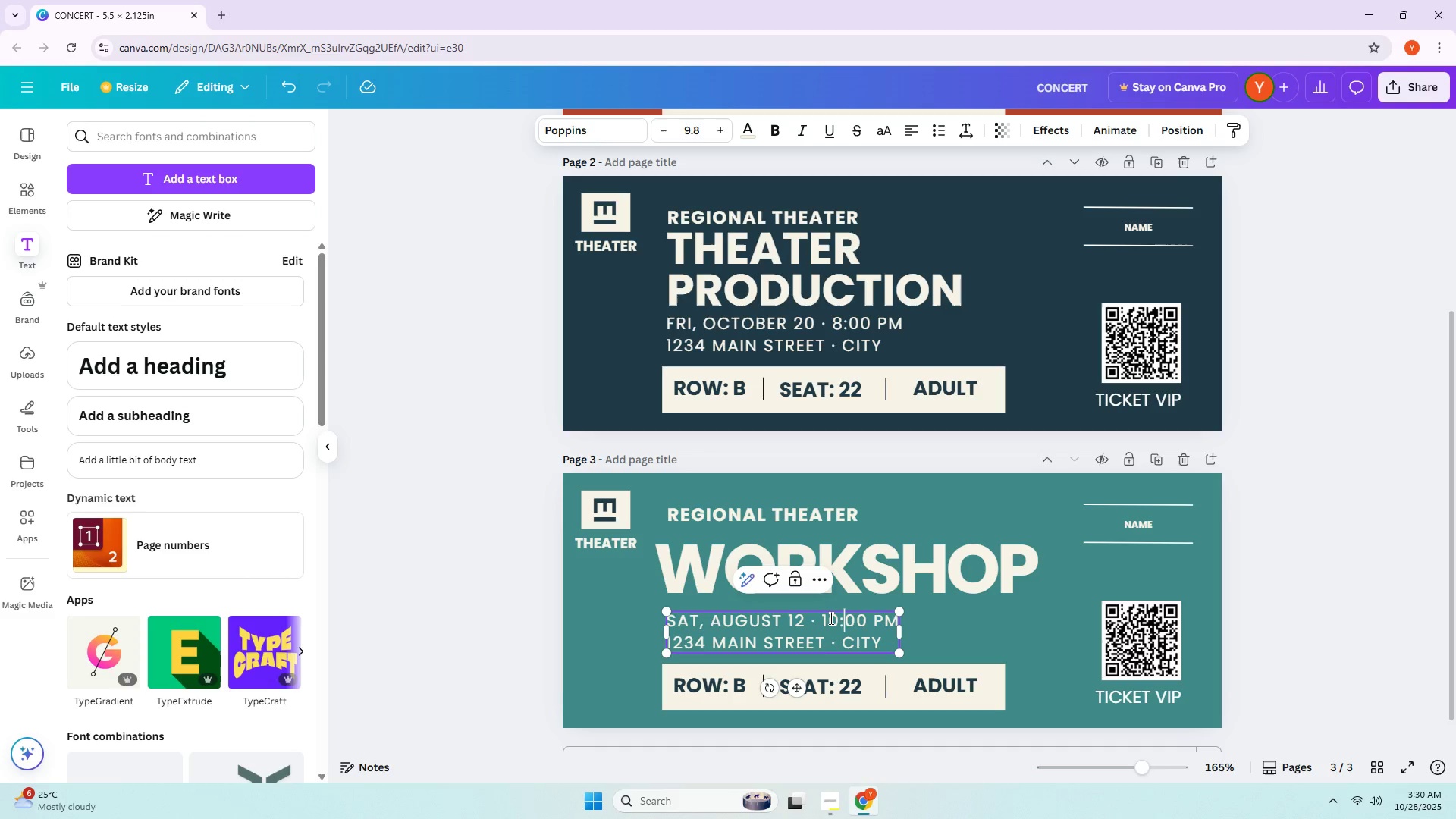 
key(ArrowRight)
 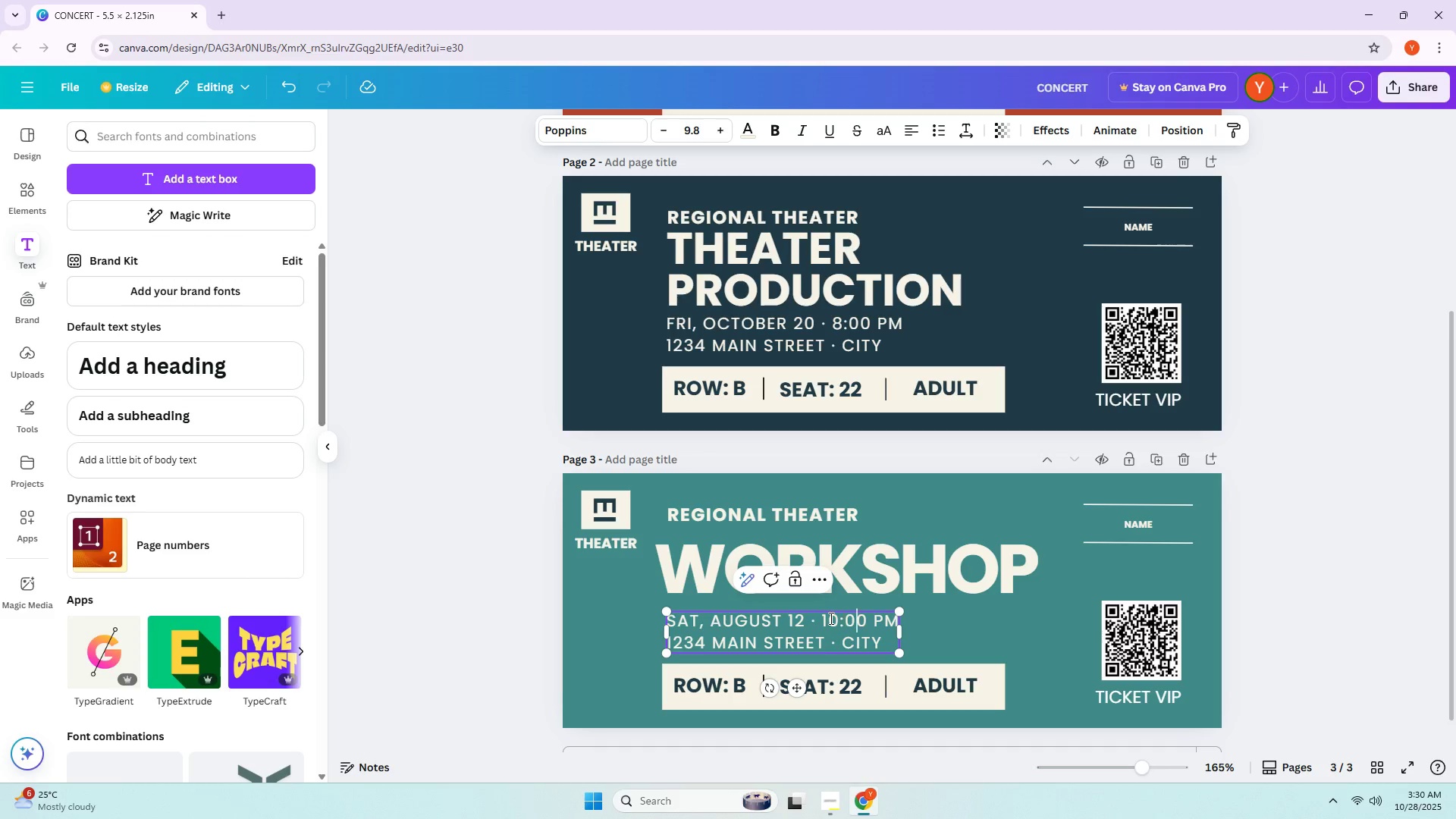 
key(ArrowRight)
 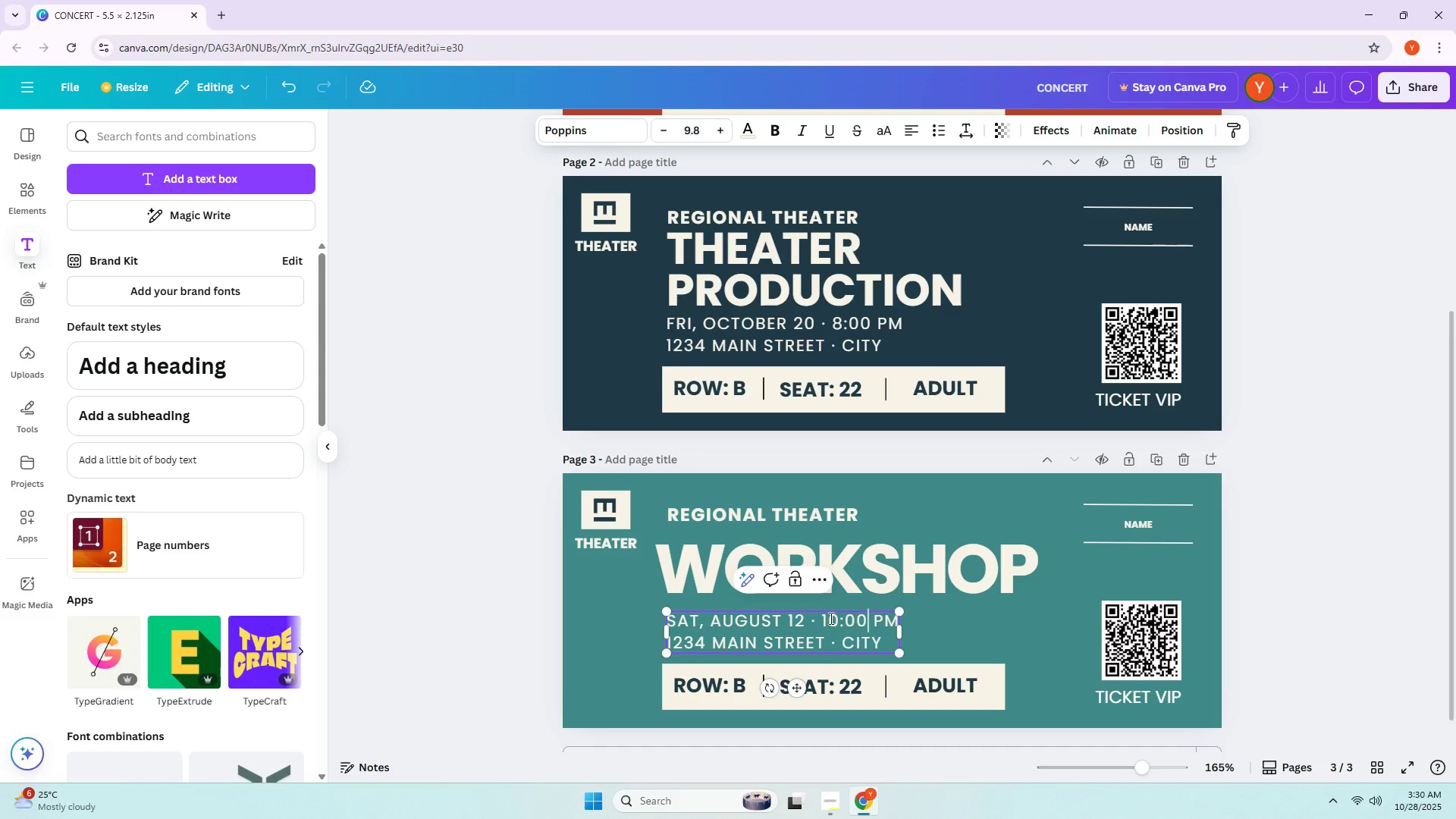 
key(ArrowRight)
 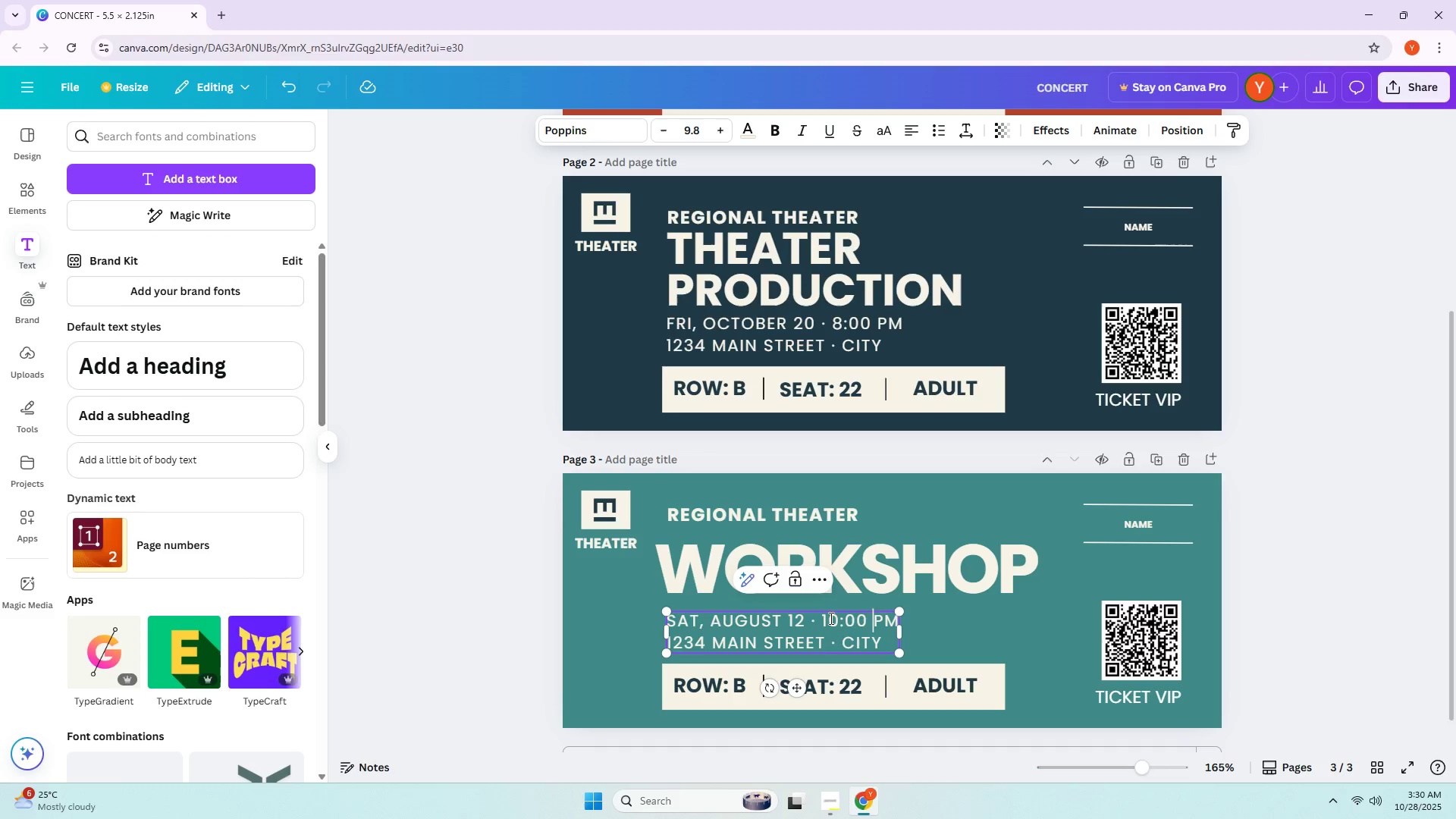 
key(ArrowRight)
 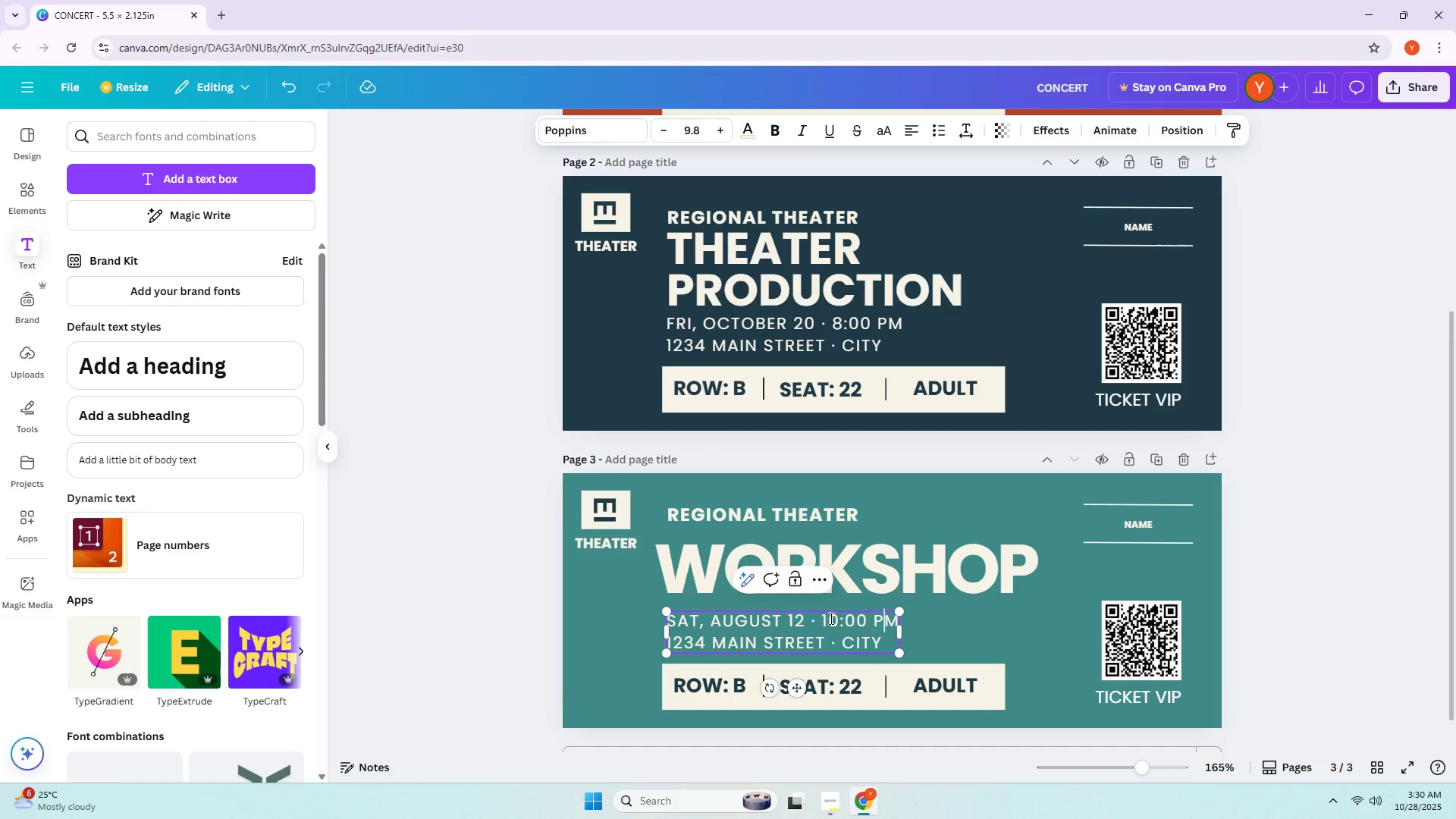 
key(ArrowRight)
 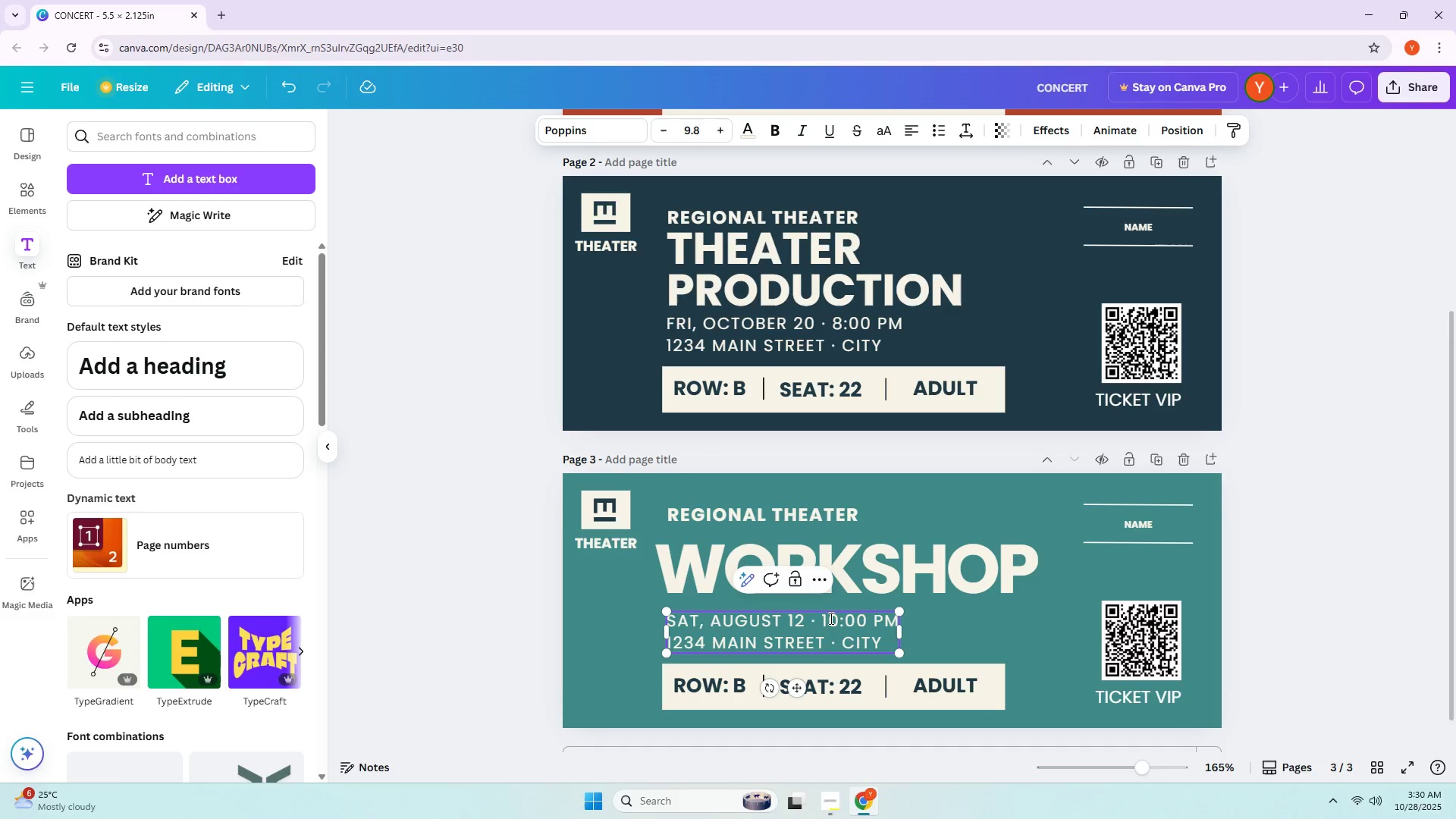 
key(Backspace)
key(Backspace)
type(AM)
 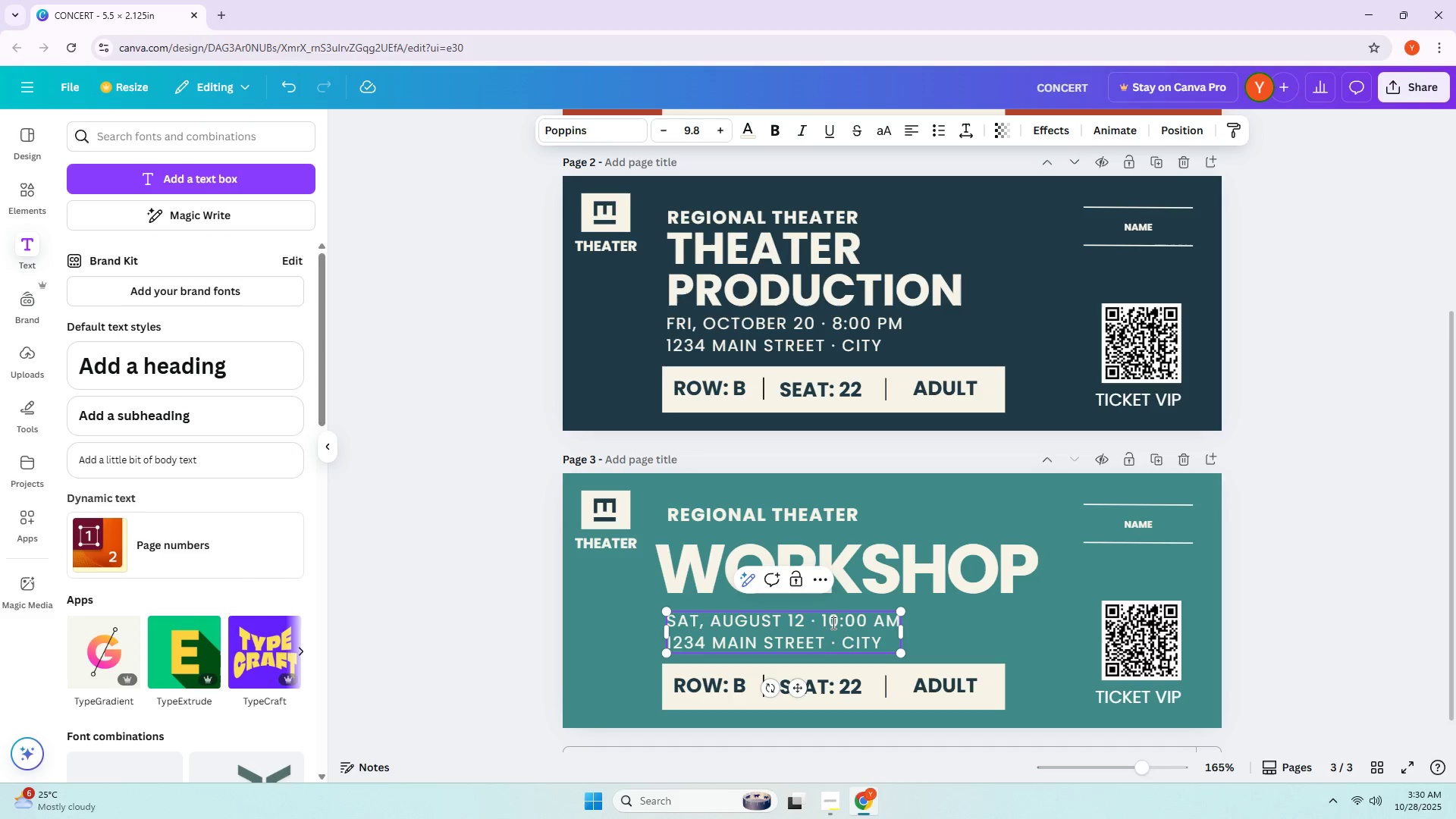 
left_click([956, 645])
 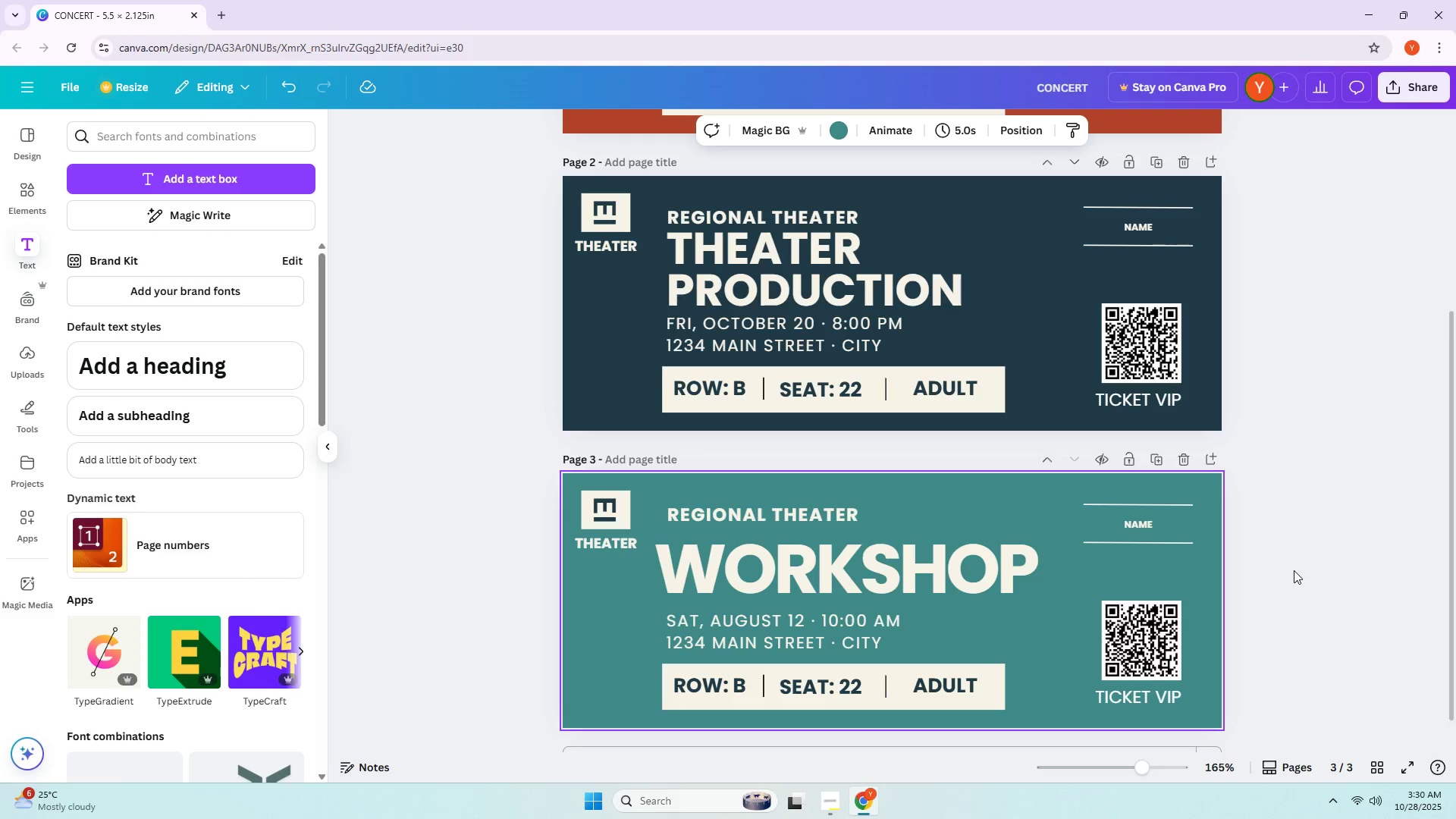 
wait(11.82)
 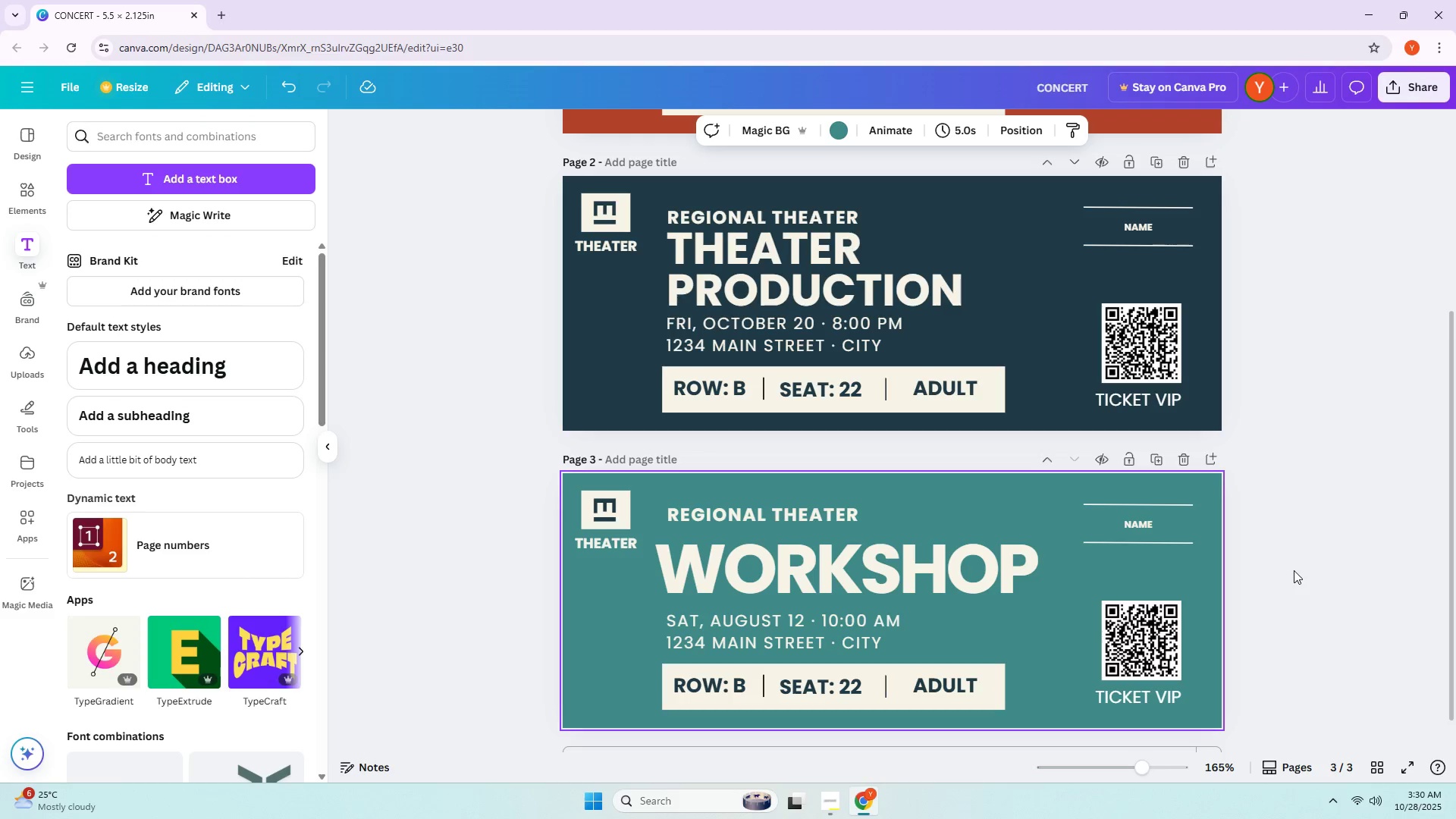 
left_click([953, 686])
 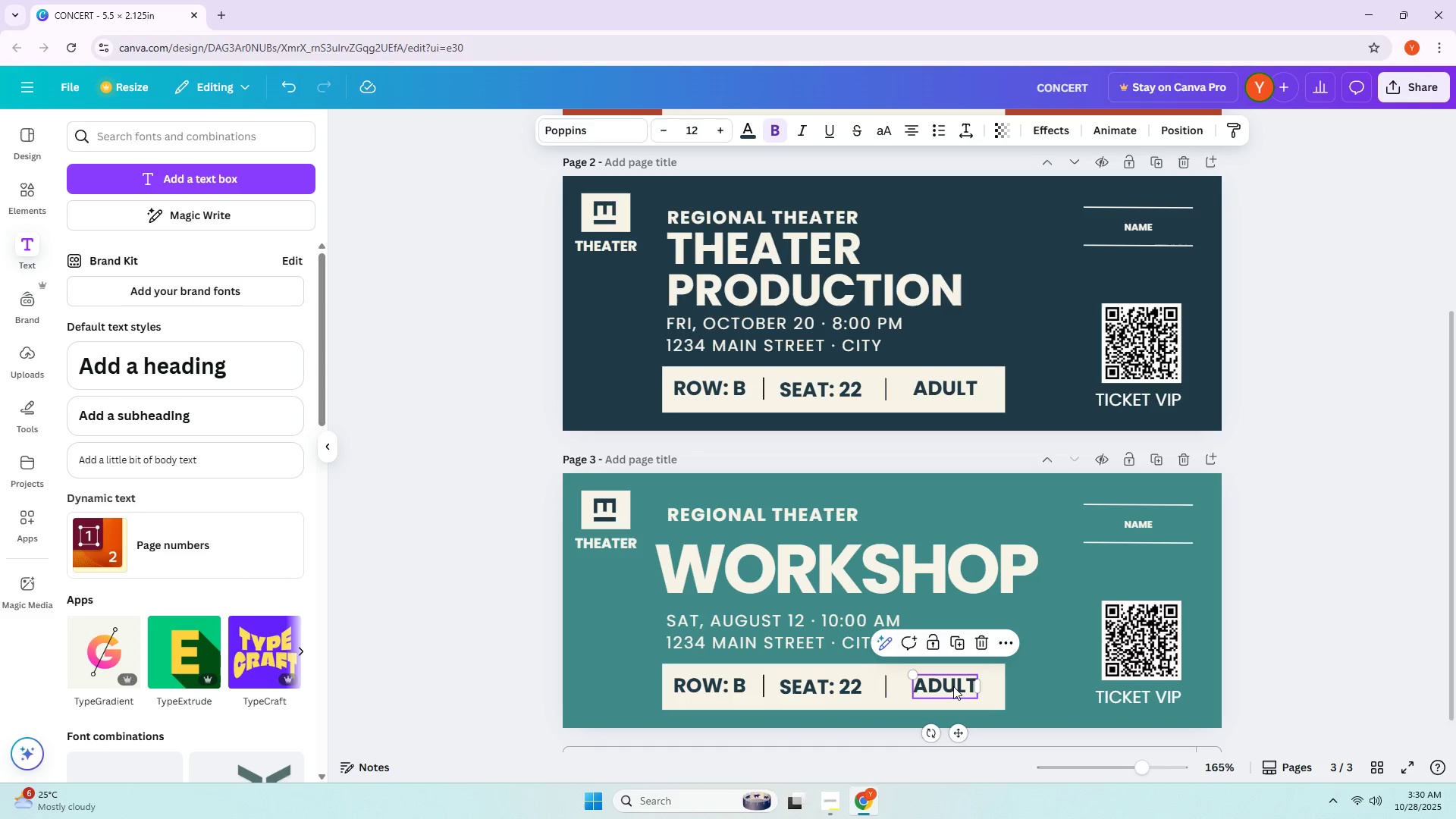 
type(VIP)
 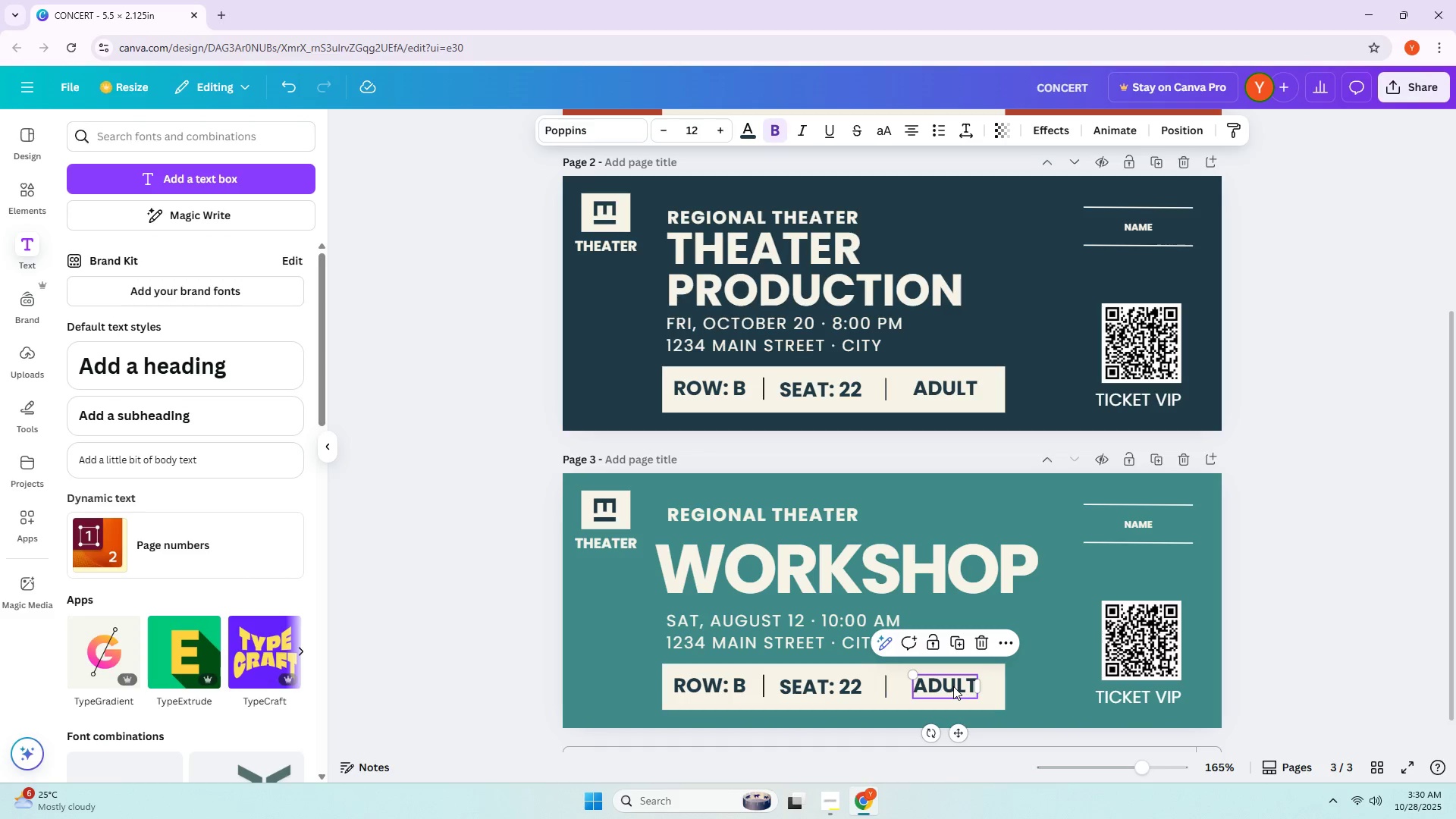 
double_click([953, 686])
 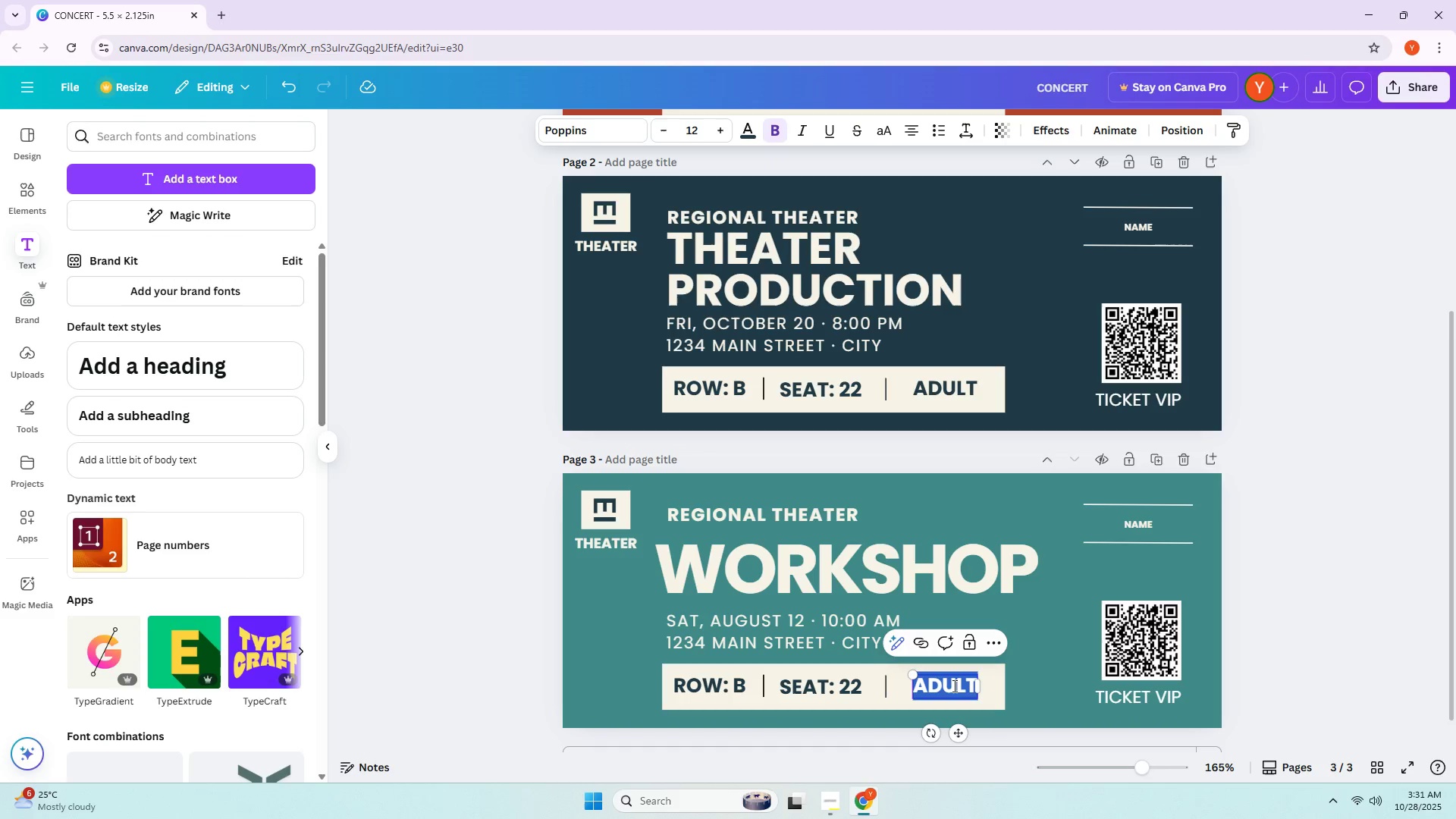 
type(VIP)
 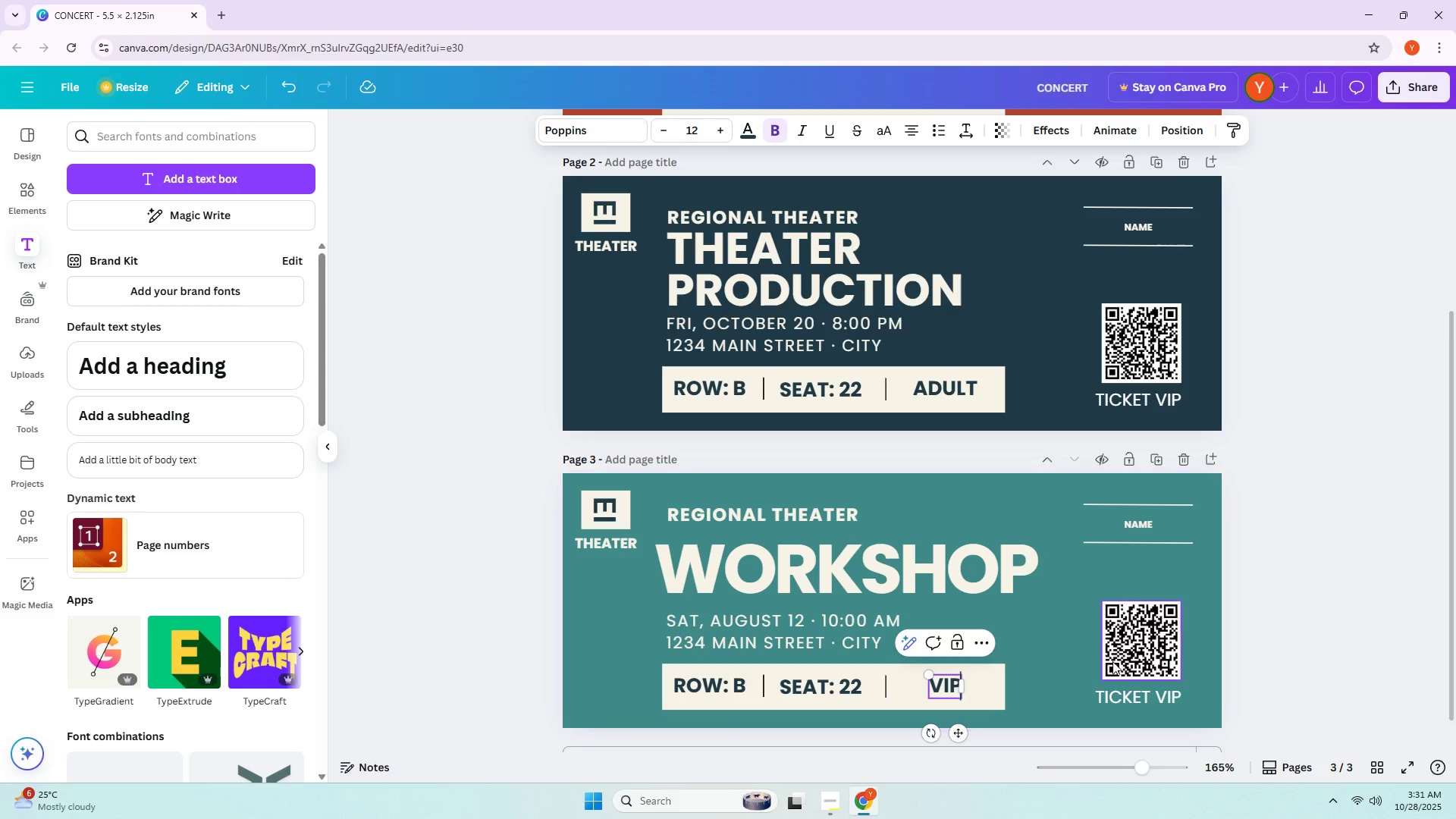 
left_click([1136, 639])
 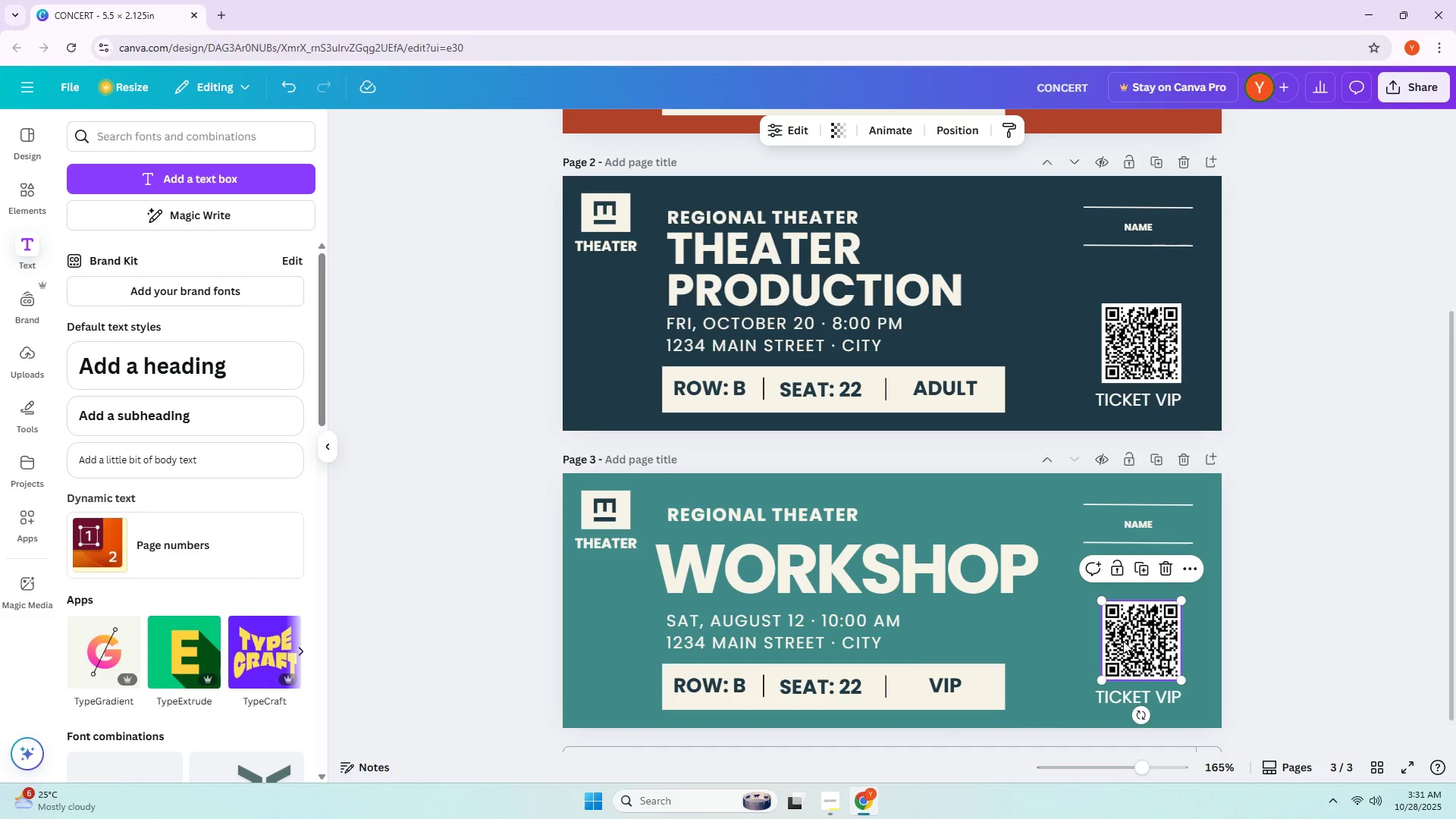 
left_click([1332, 631])
 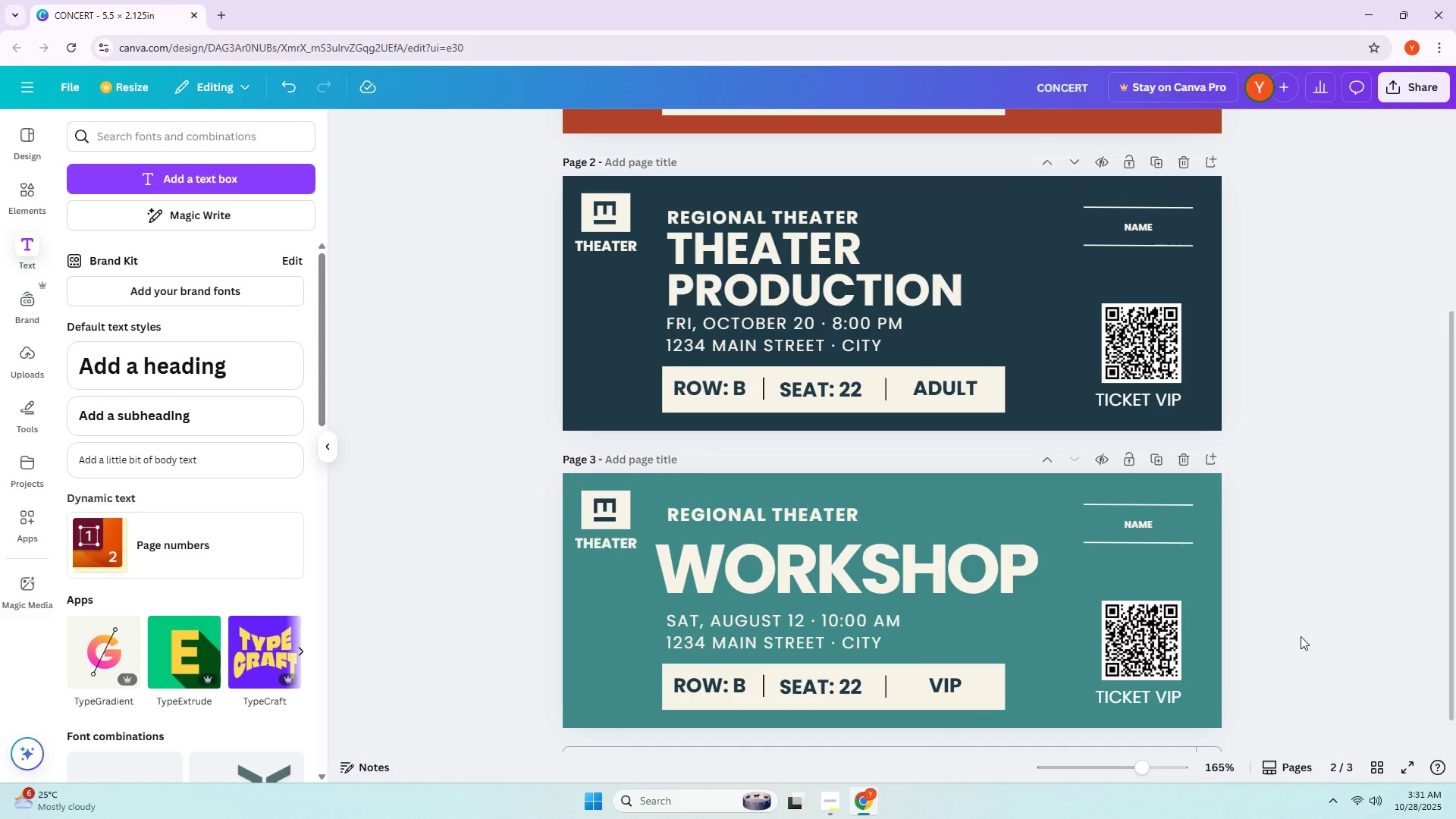 
left_click([1169, 695])
 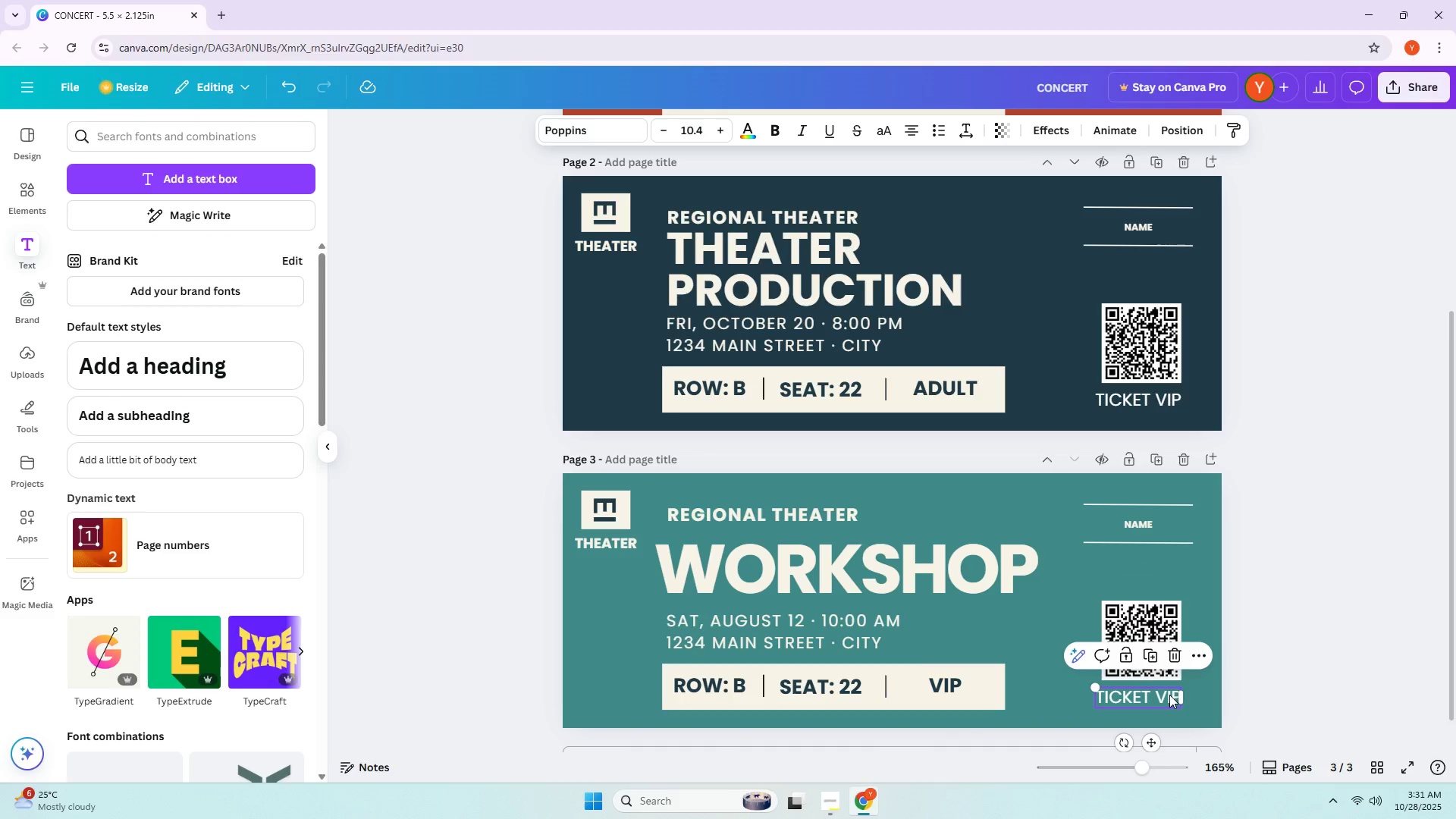 
key(Delete)
 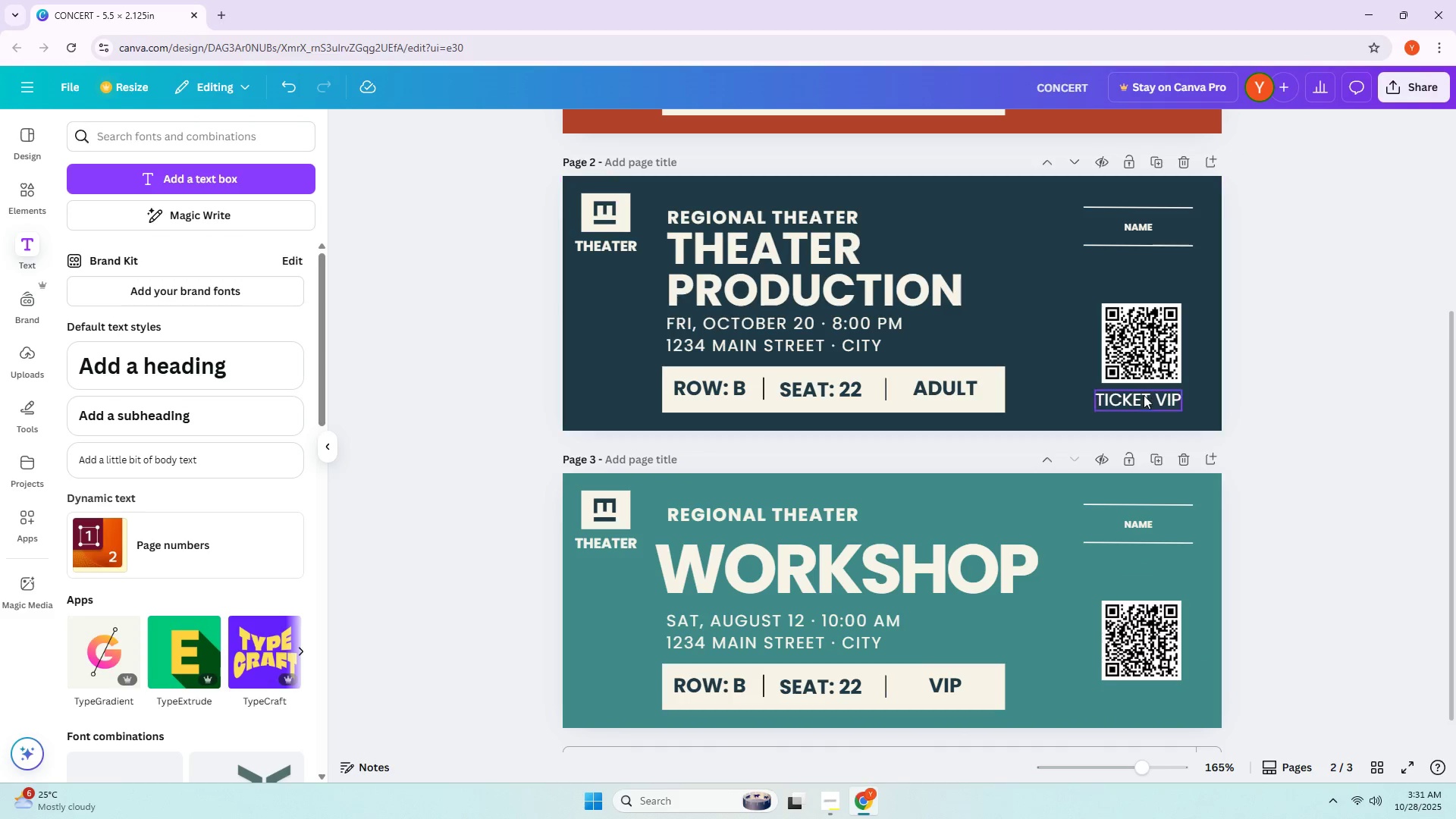 
left_click([1144, 406])
 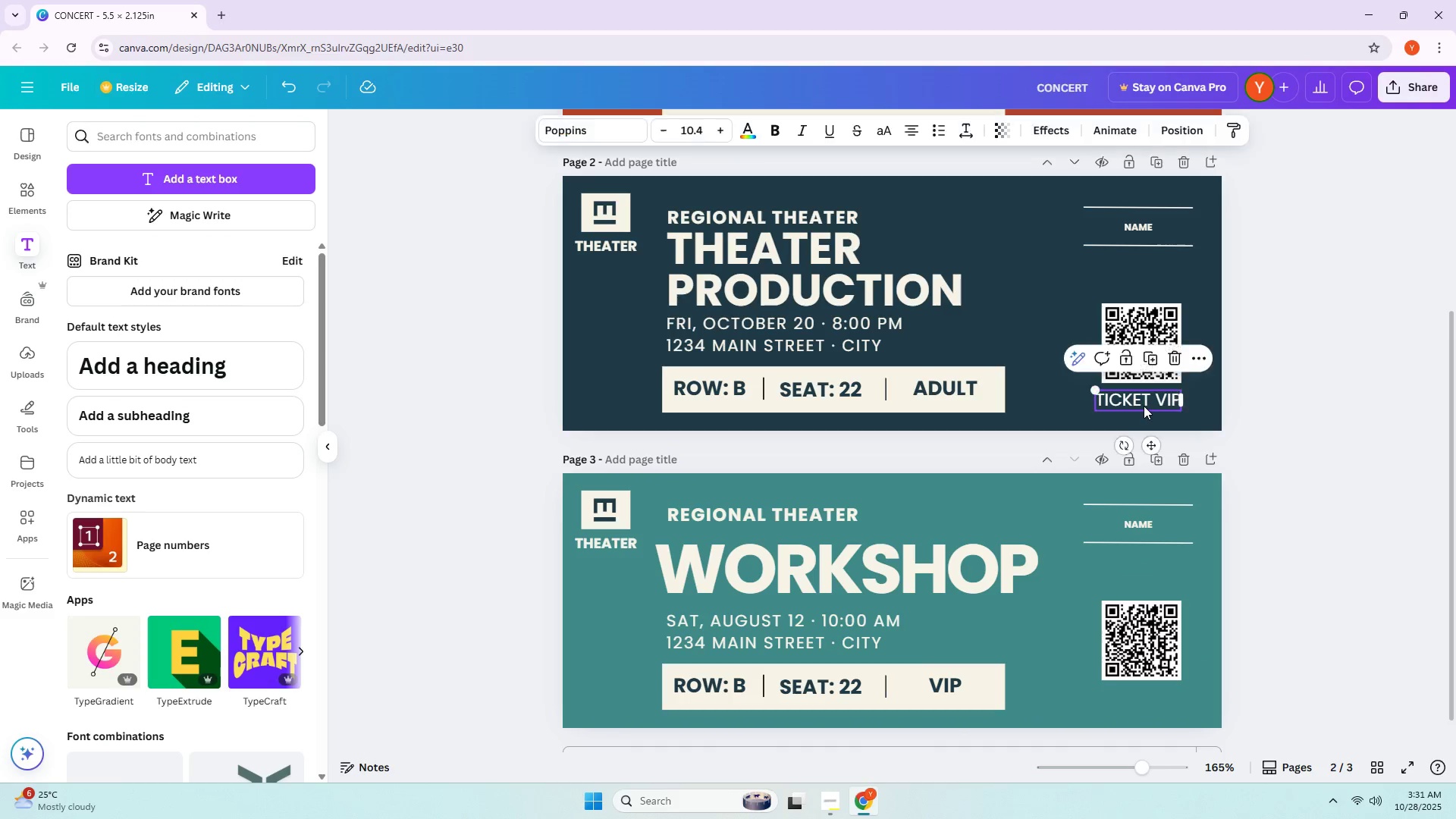 
key(Delete)
 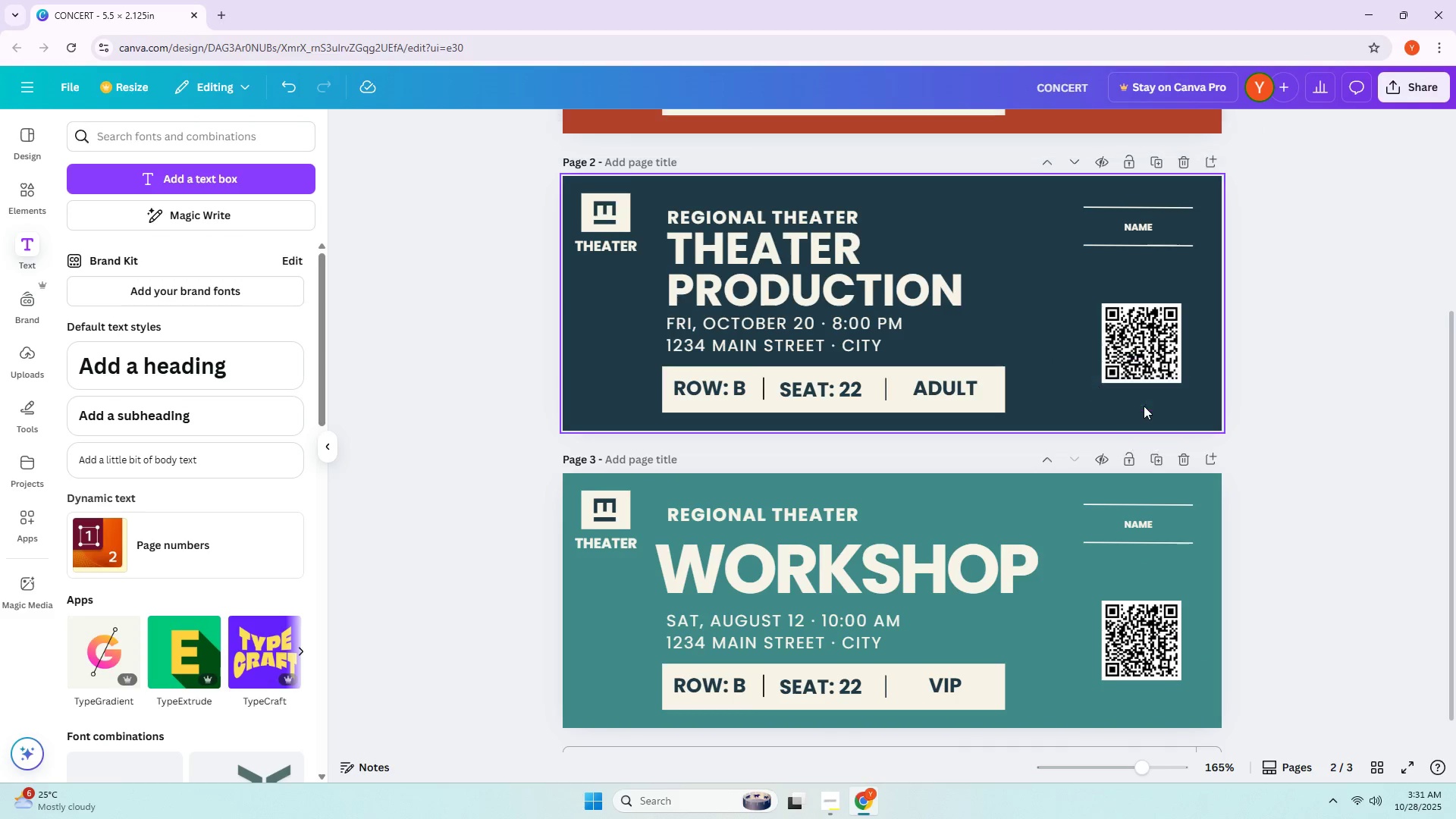 
scroll: coordinate [1149, 394], scroll_direction: up, amount: 3.0
 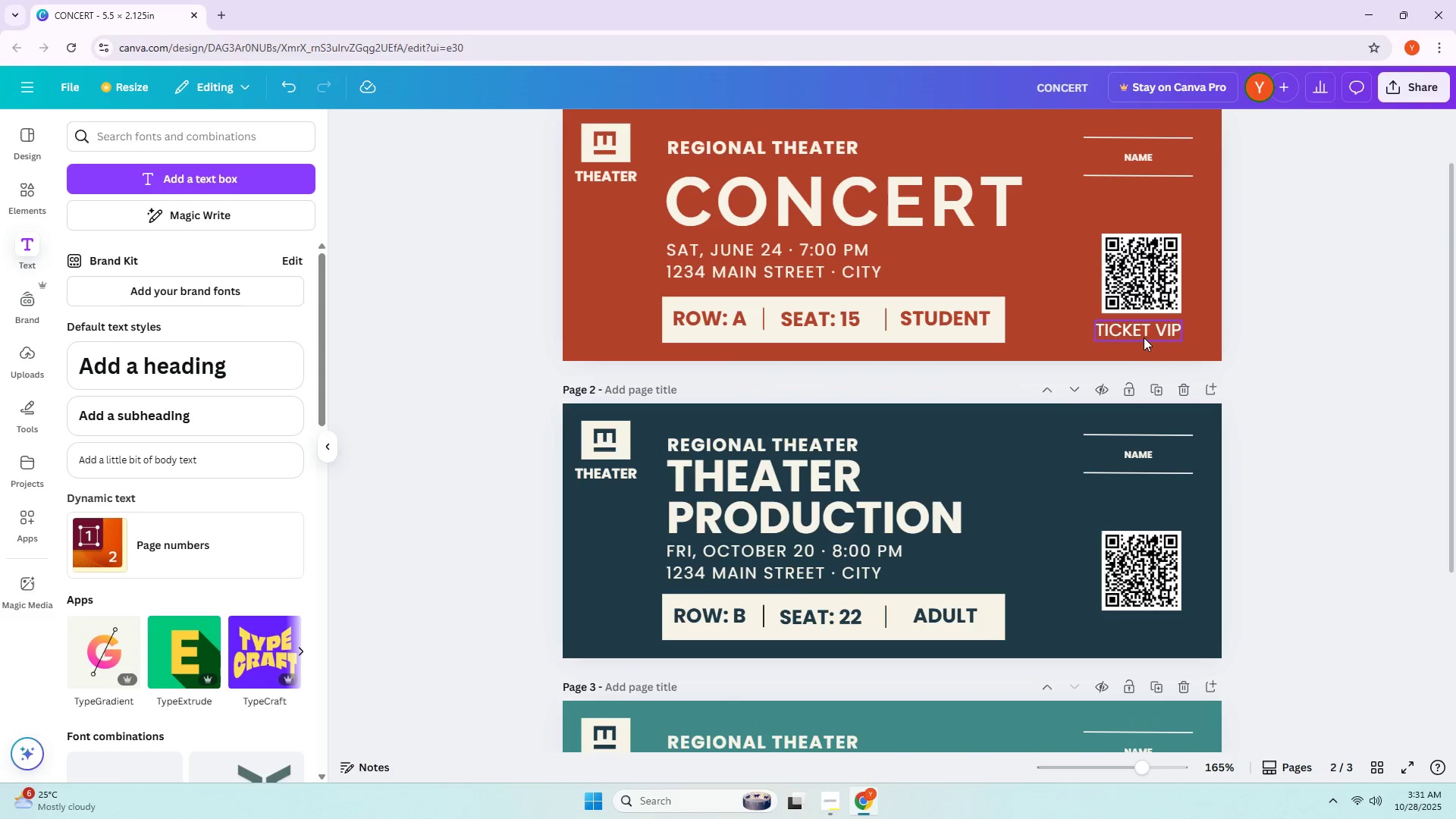 
left_click([1142, 334])
 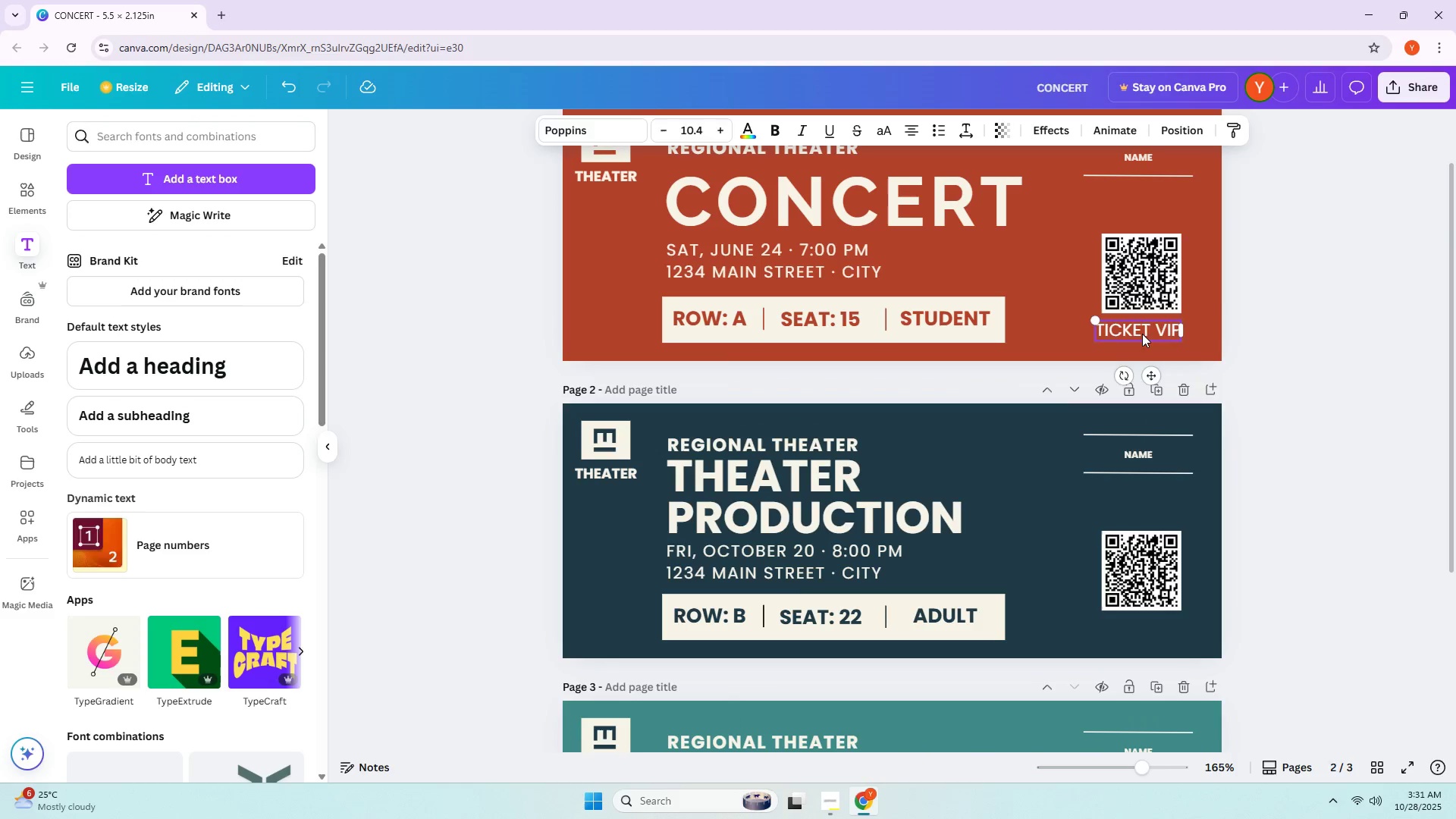 
key(Delete)
 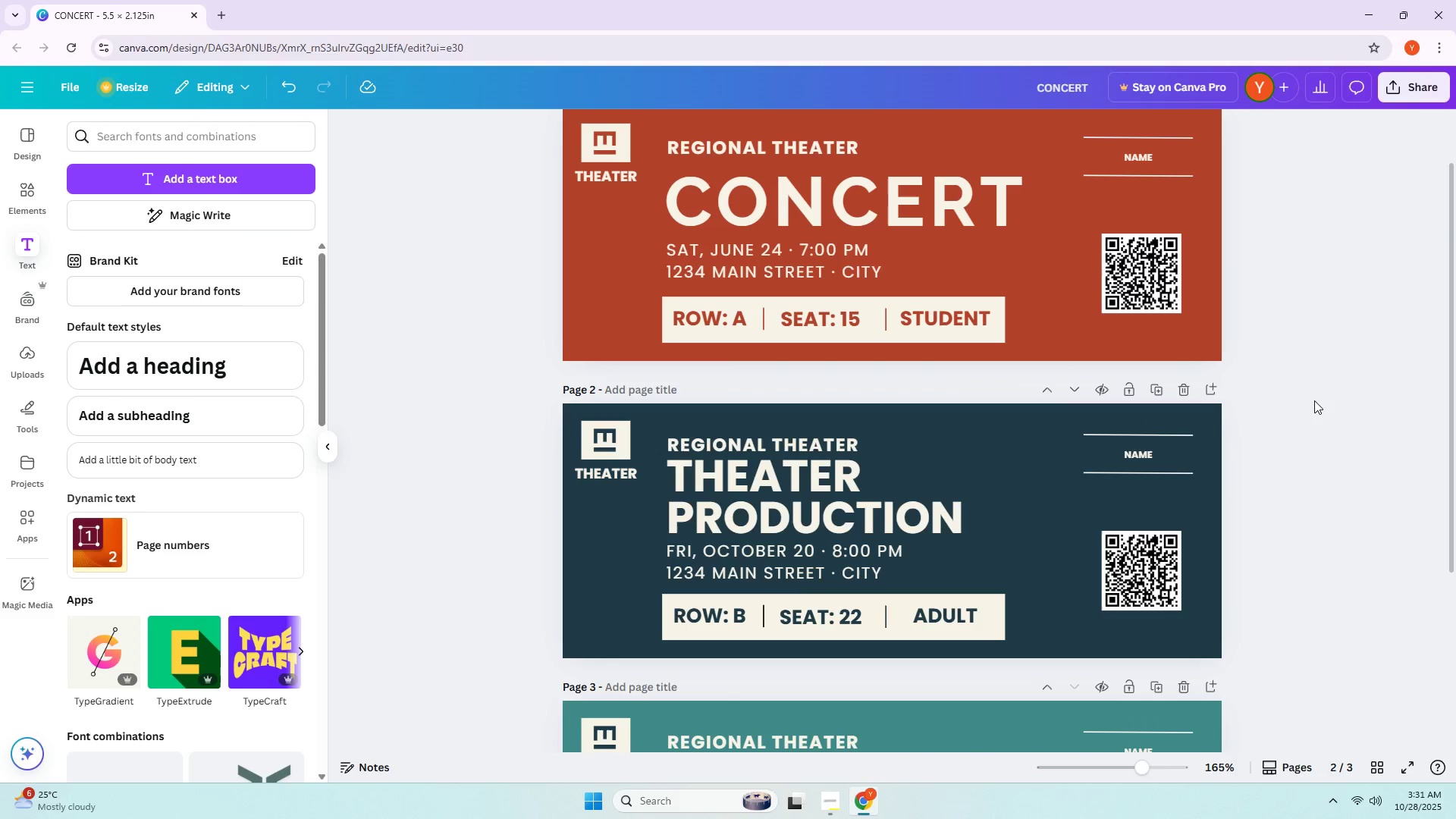 
scroll: coordinate [1318, 409], scroll_direction: down, amount: 4.0
 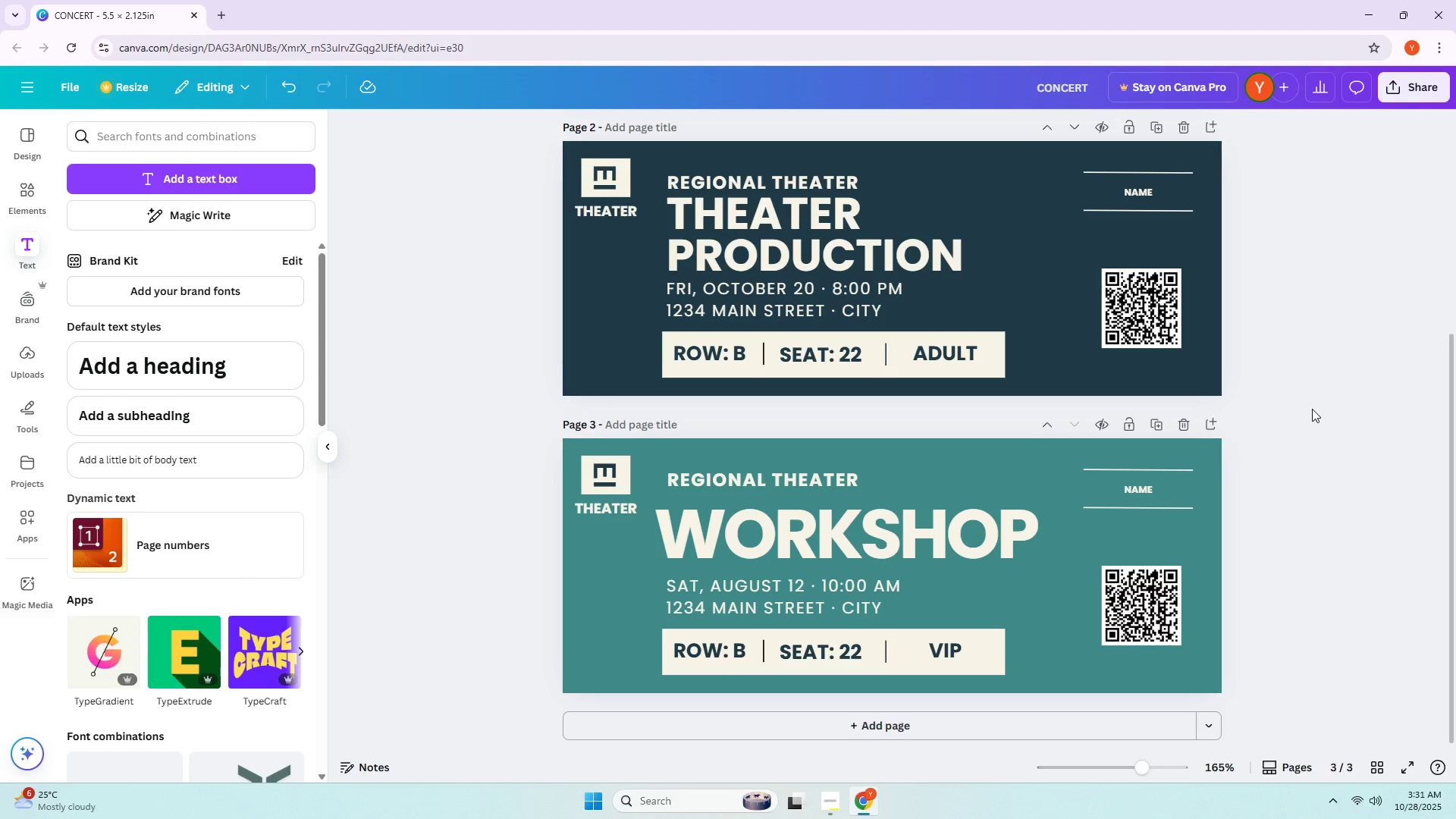 
wait(5.74)
 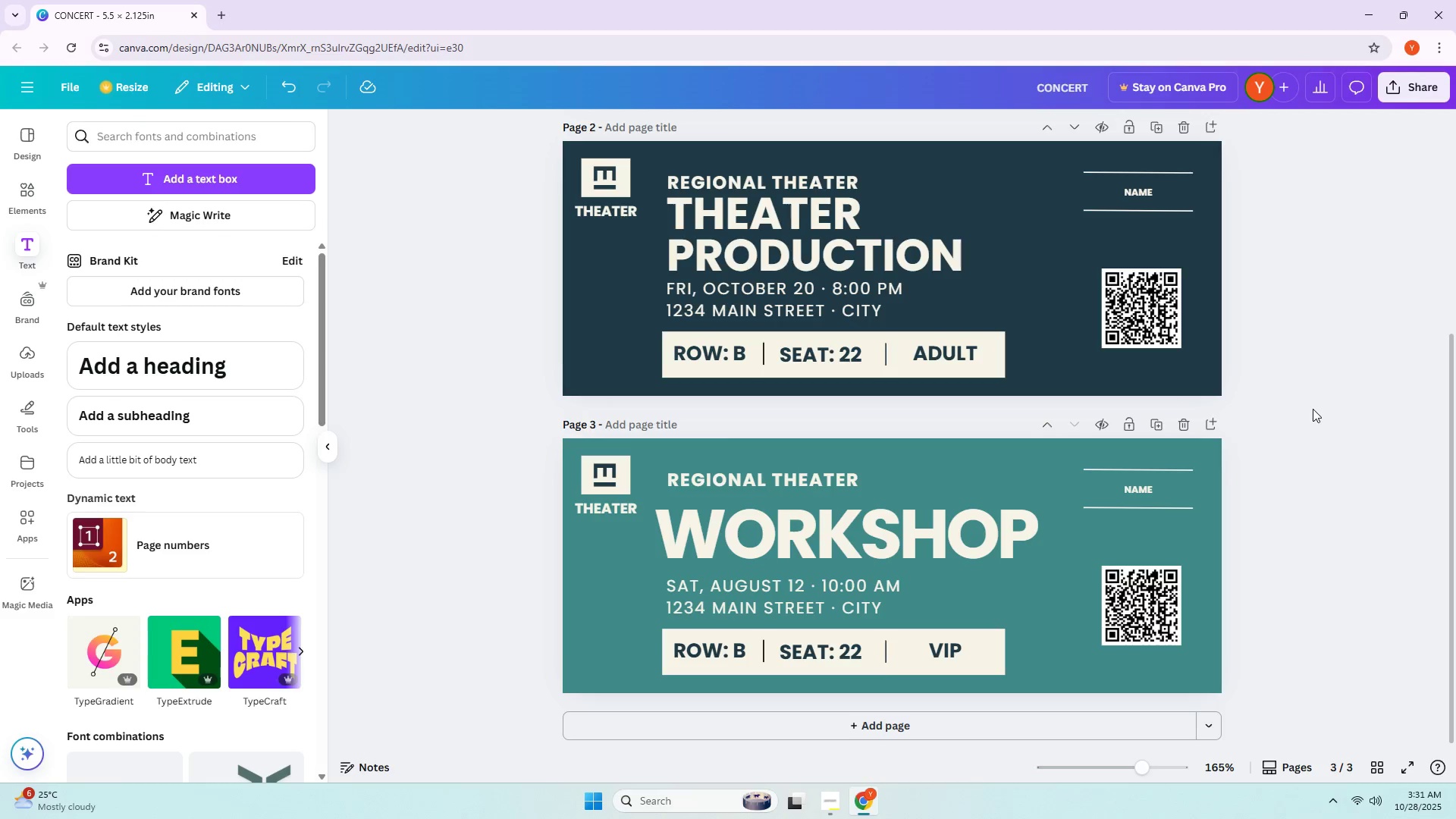 
left_click([601, 474])
 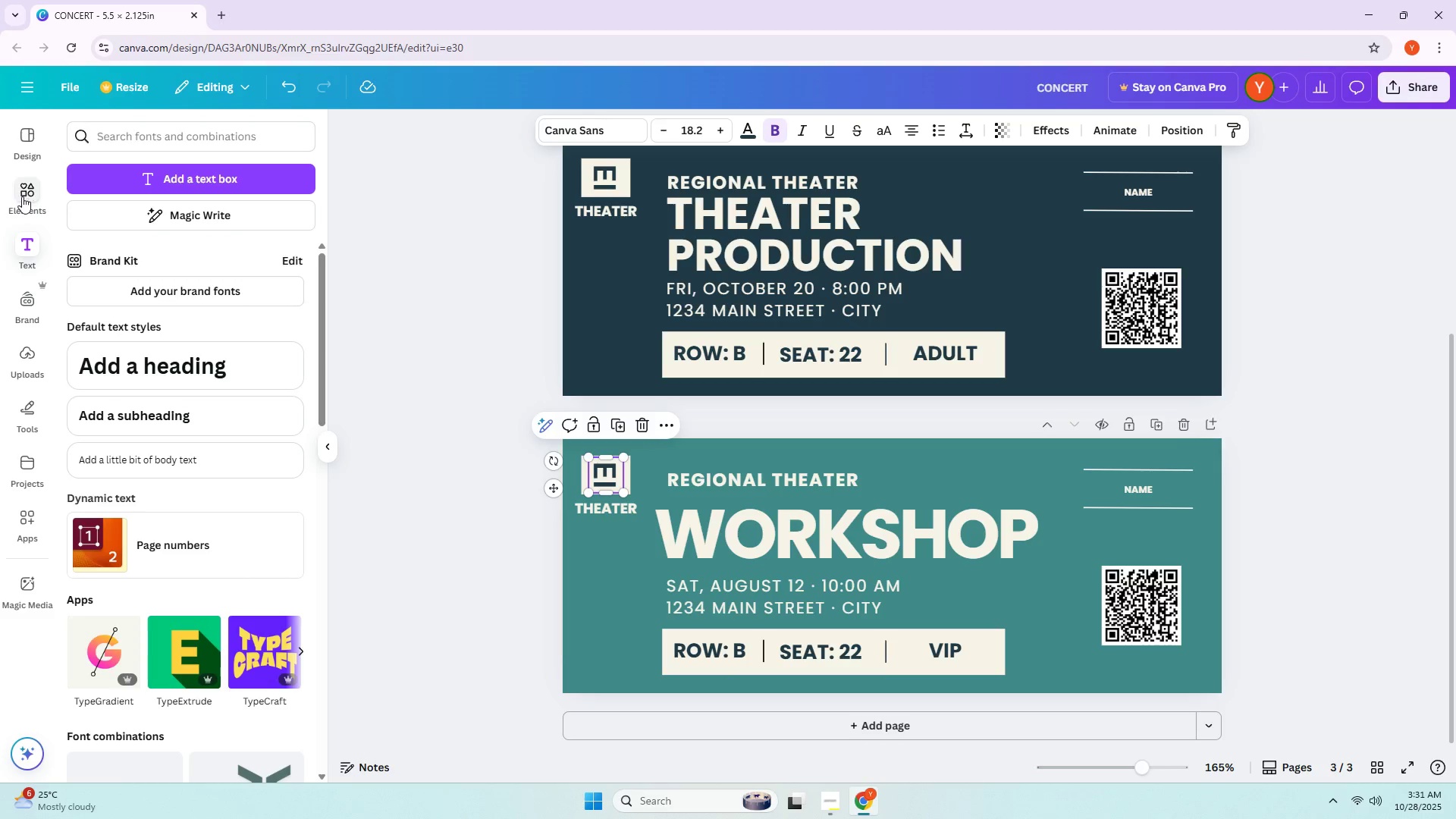 
left_click([746, 129])
 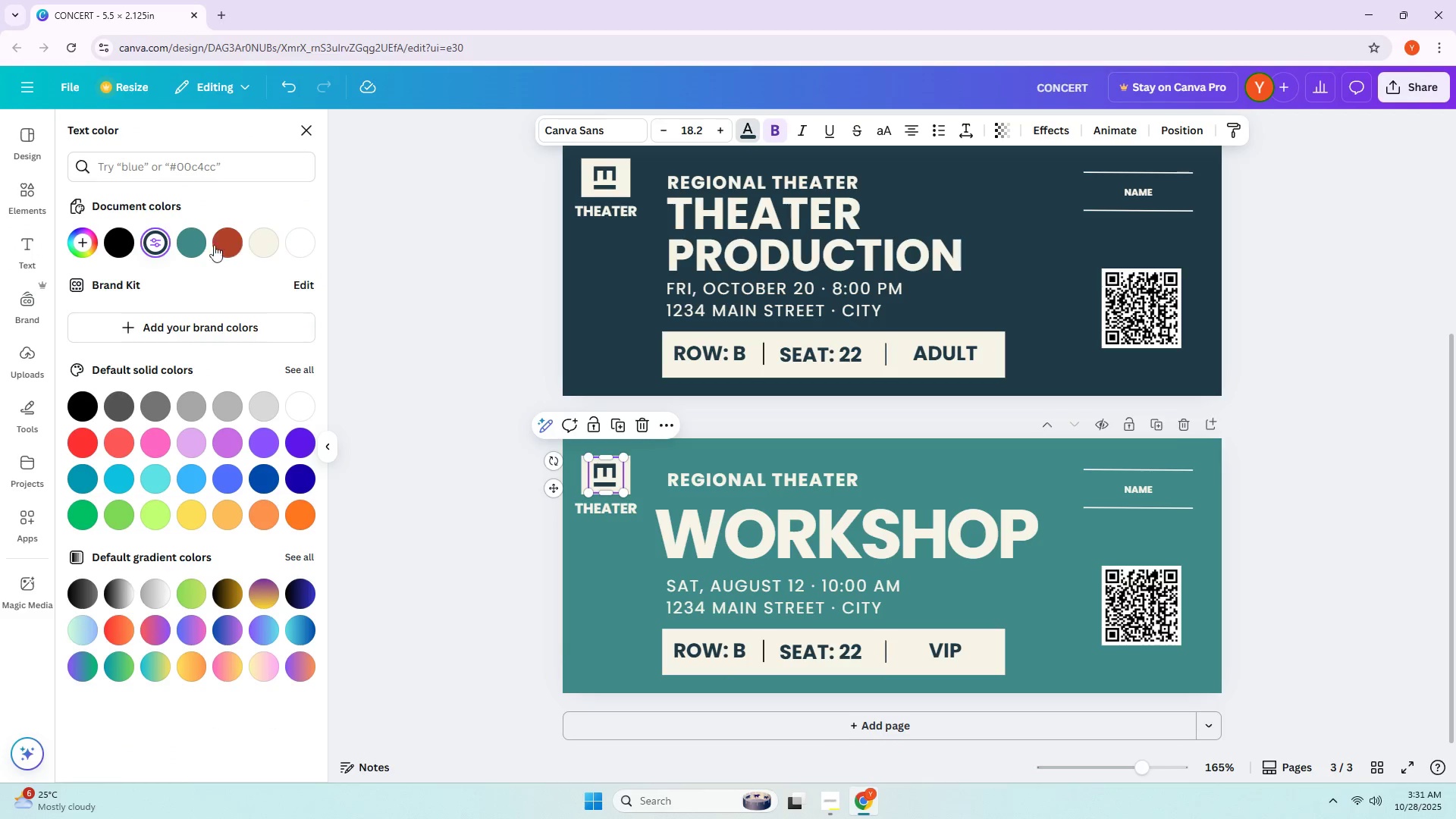 
left_click([206, 241])
 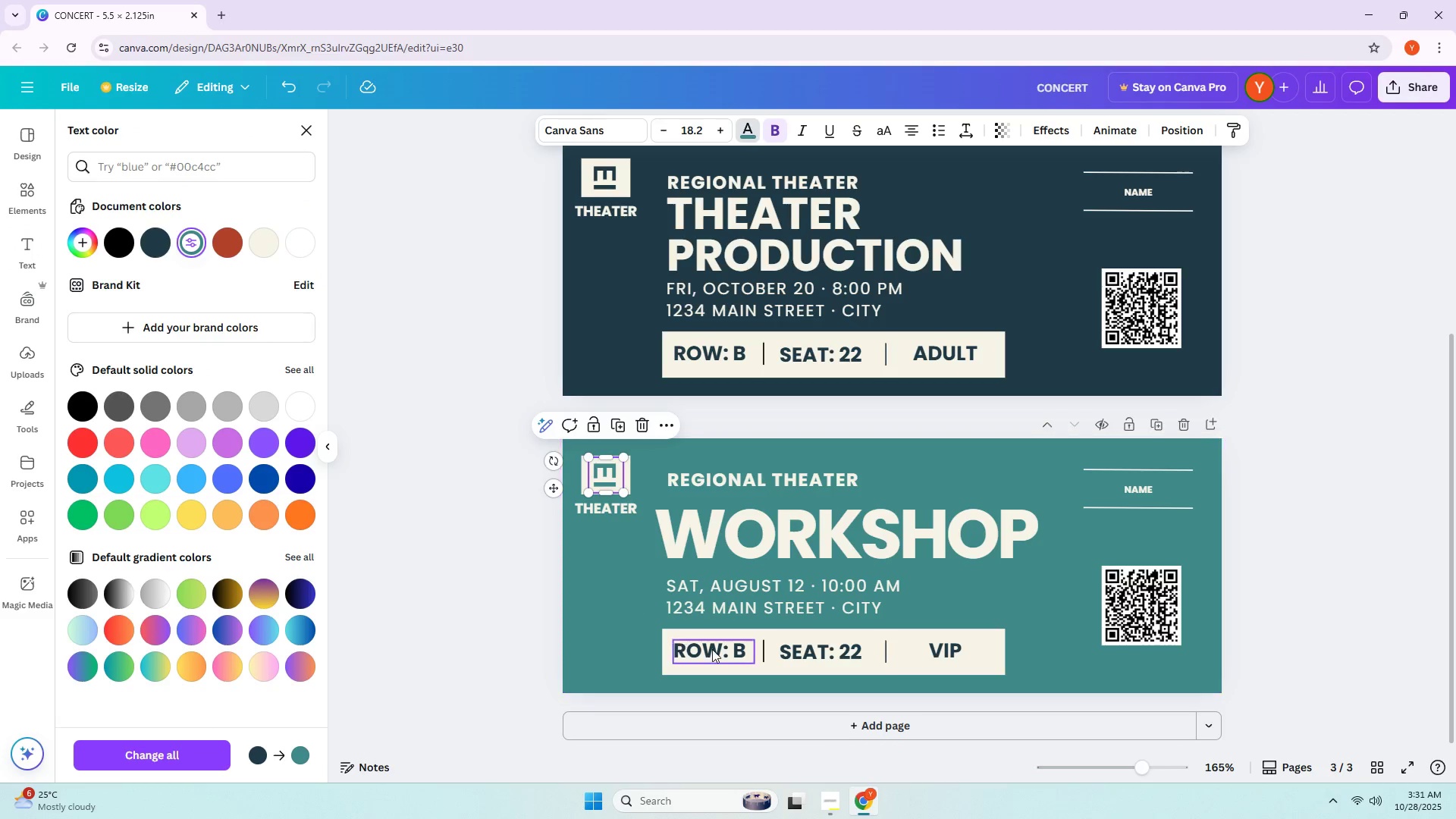 
left_click([713, 650])
 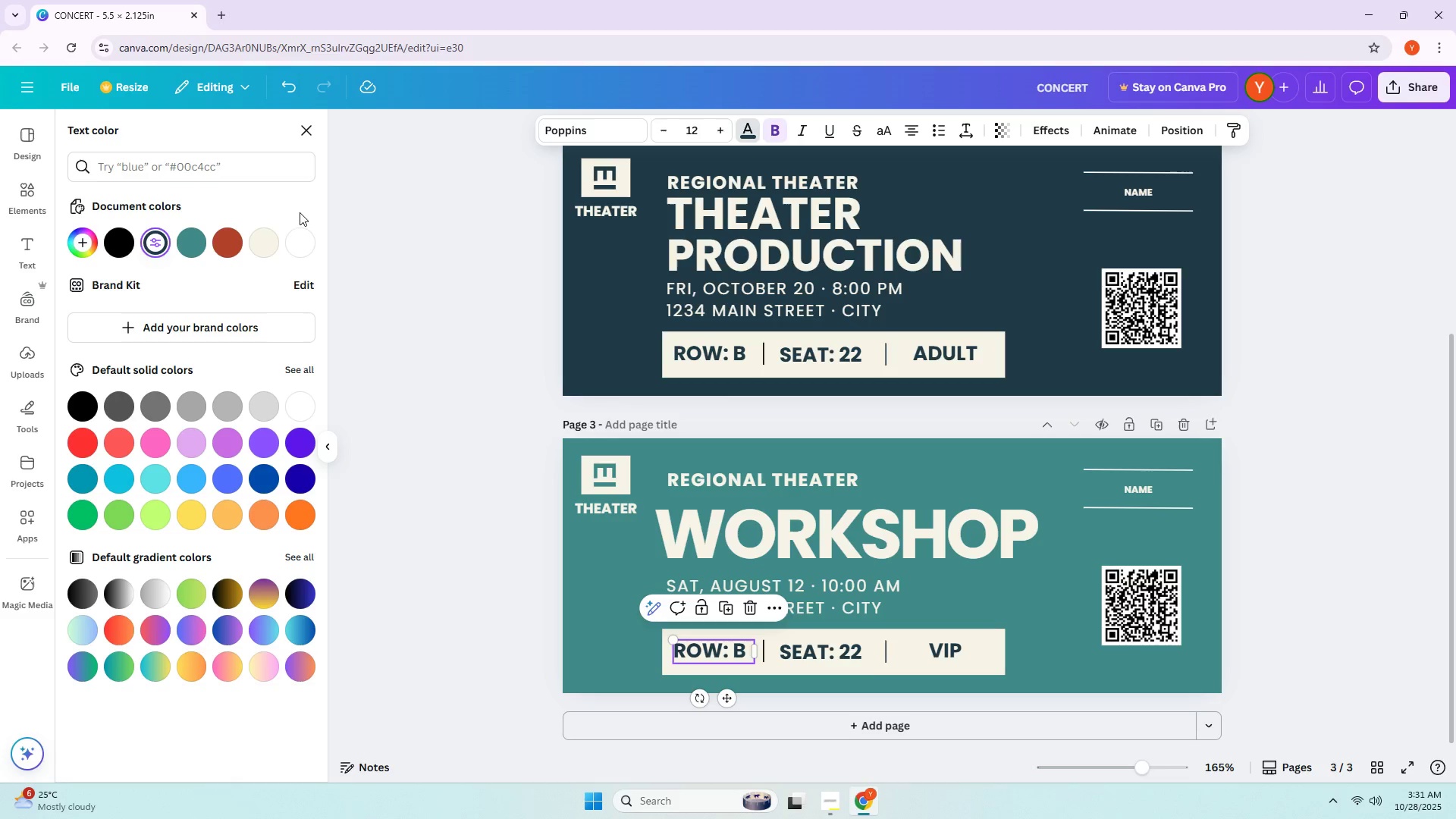 
left_click([199, 241])
 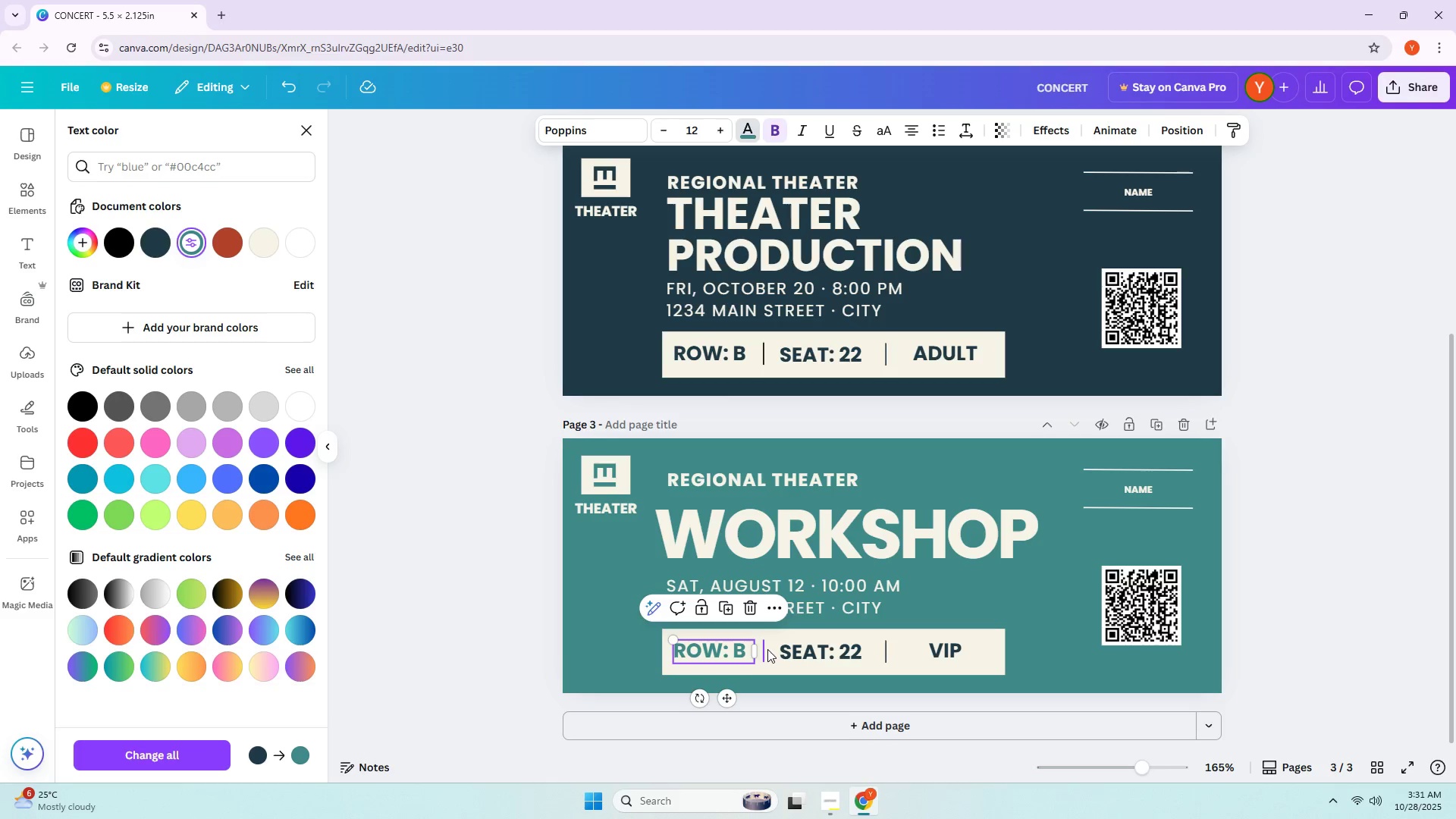 
left_click([764, 649])
 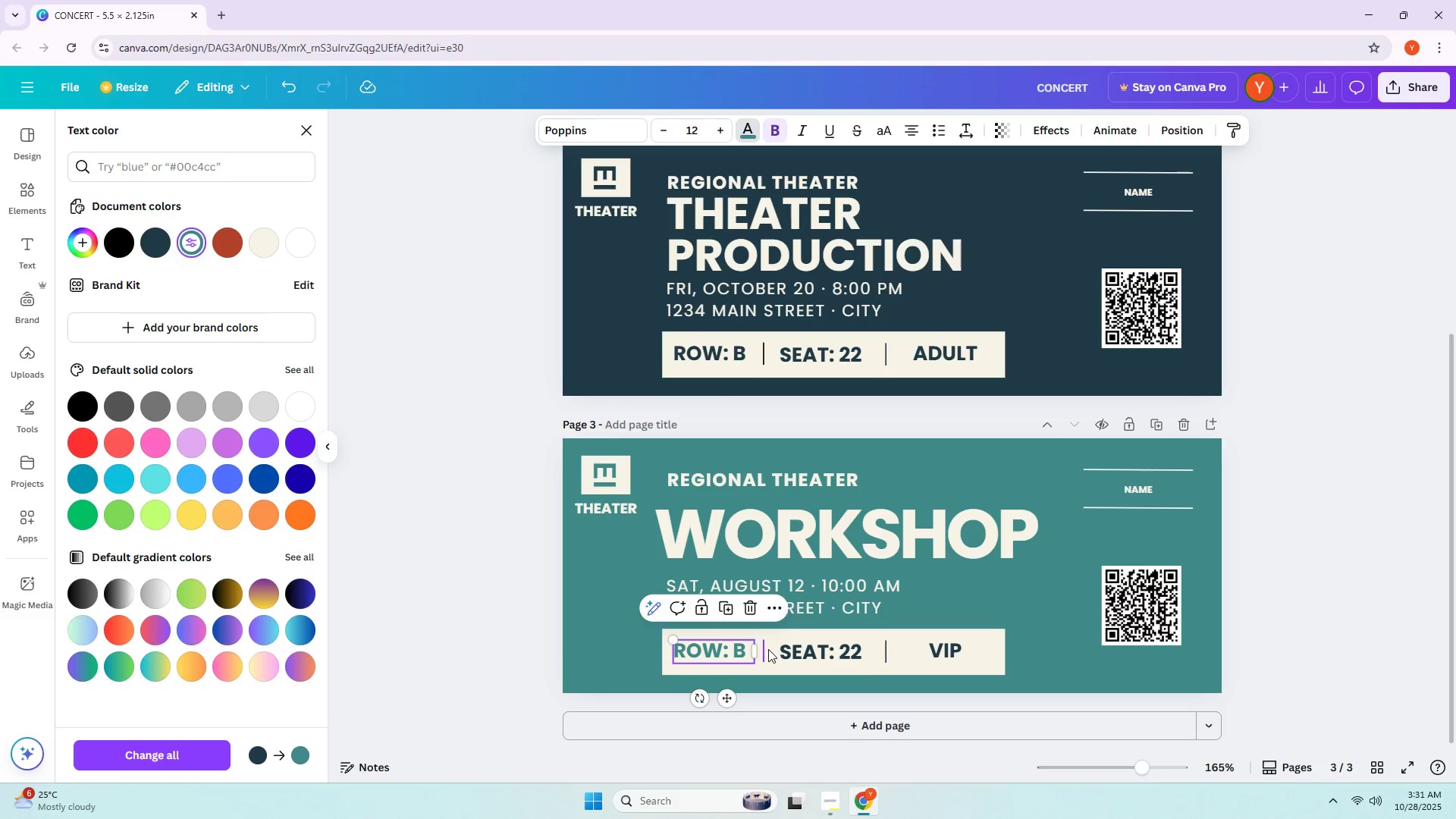 
left_click([768, 649])
 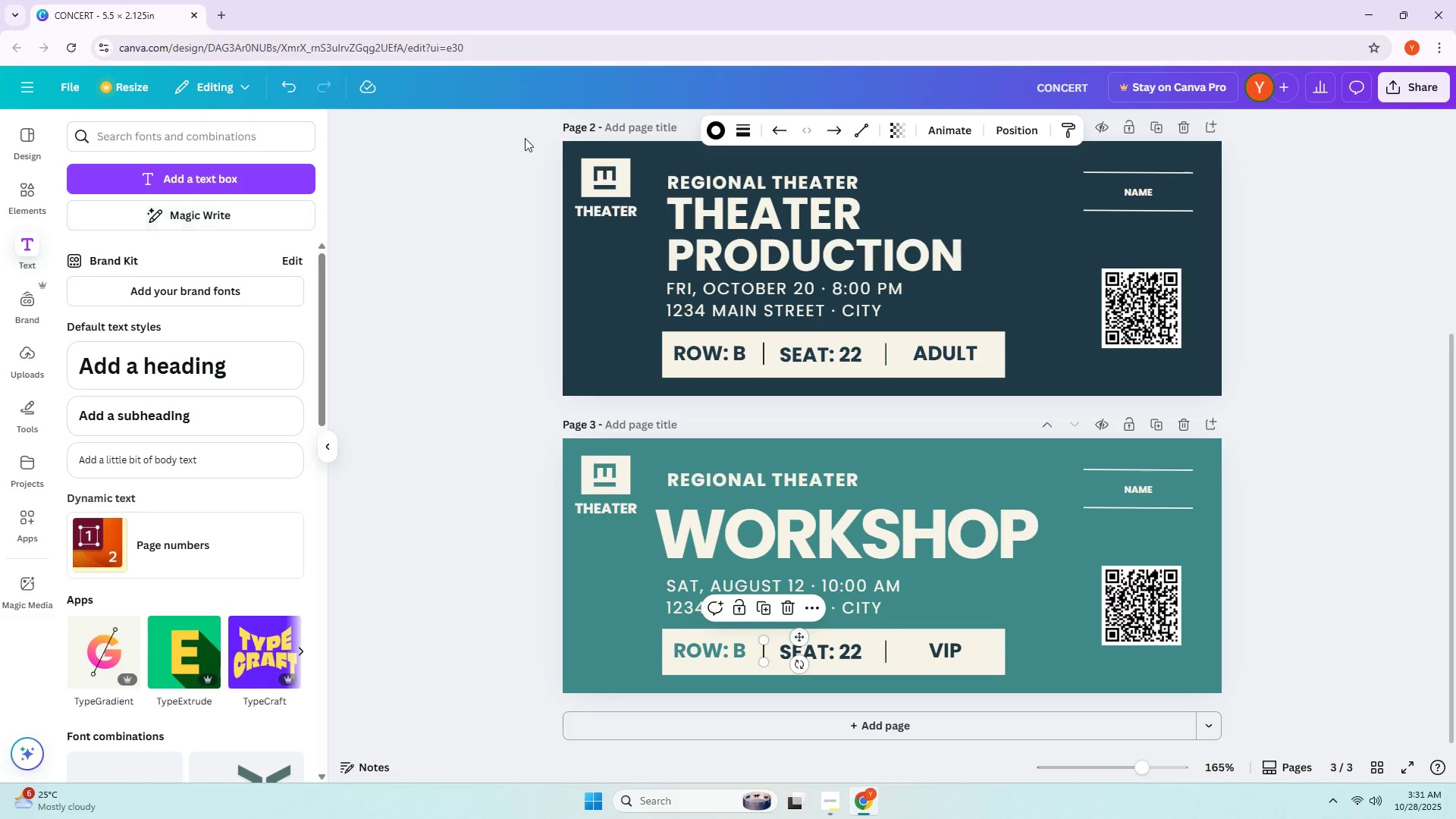 
left_click([717, 135])
 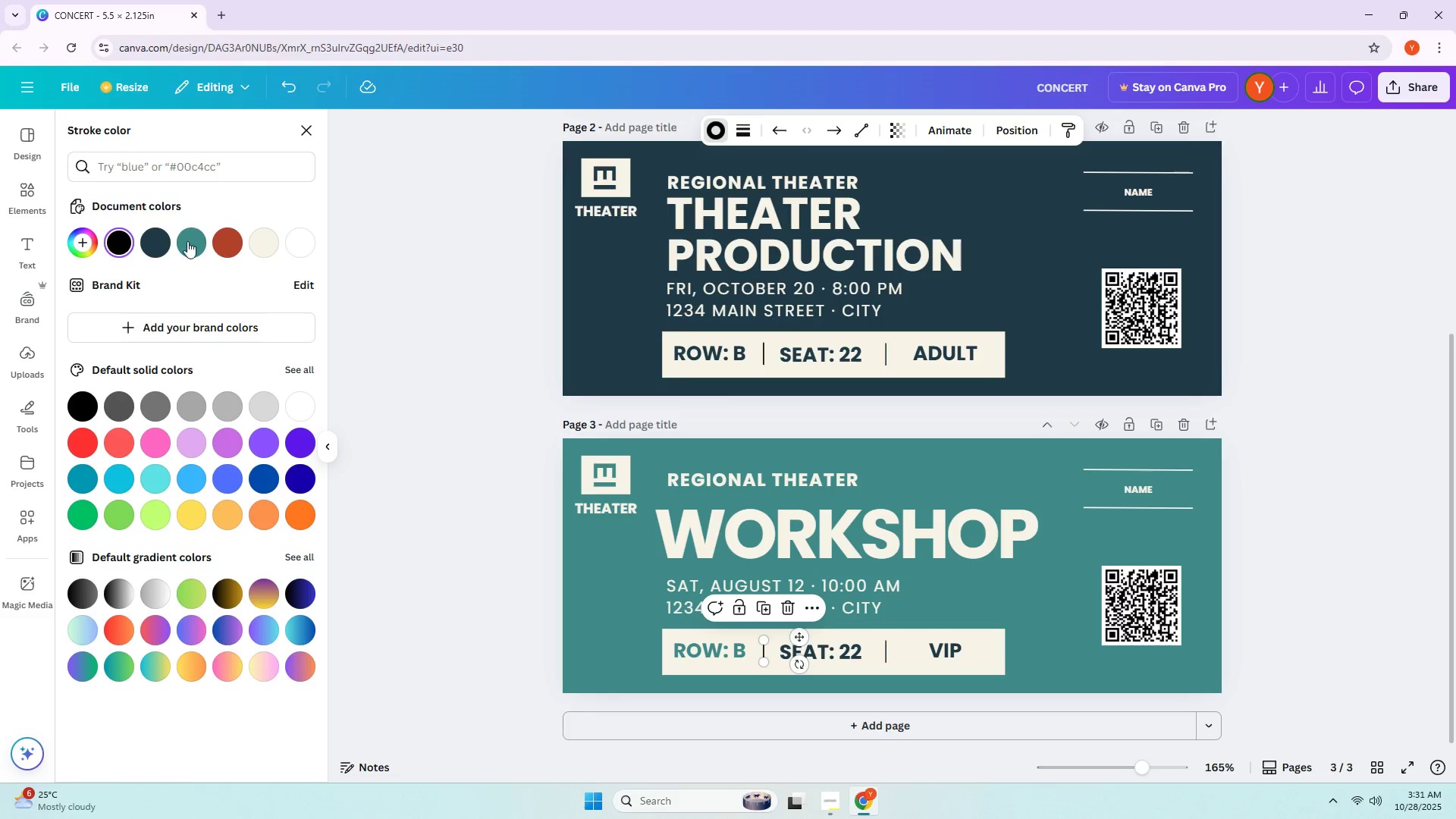 
left_click([188, 243])
 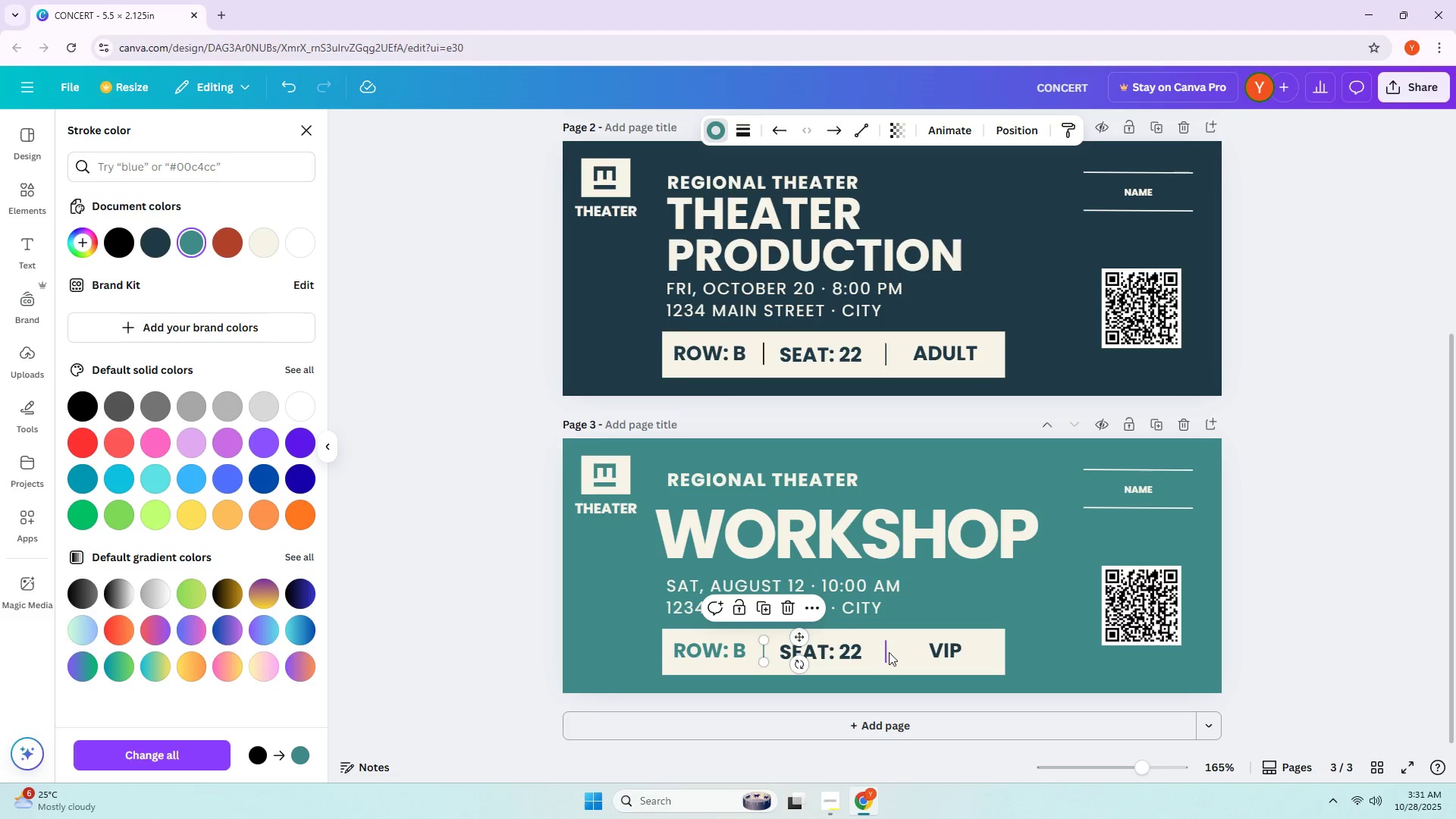 
left_click([889, 652])
 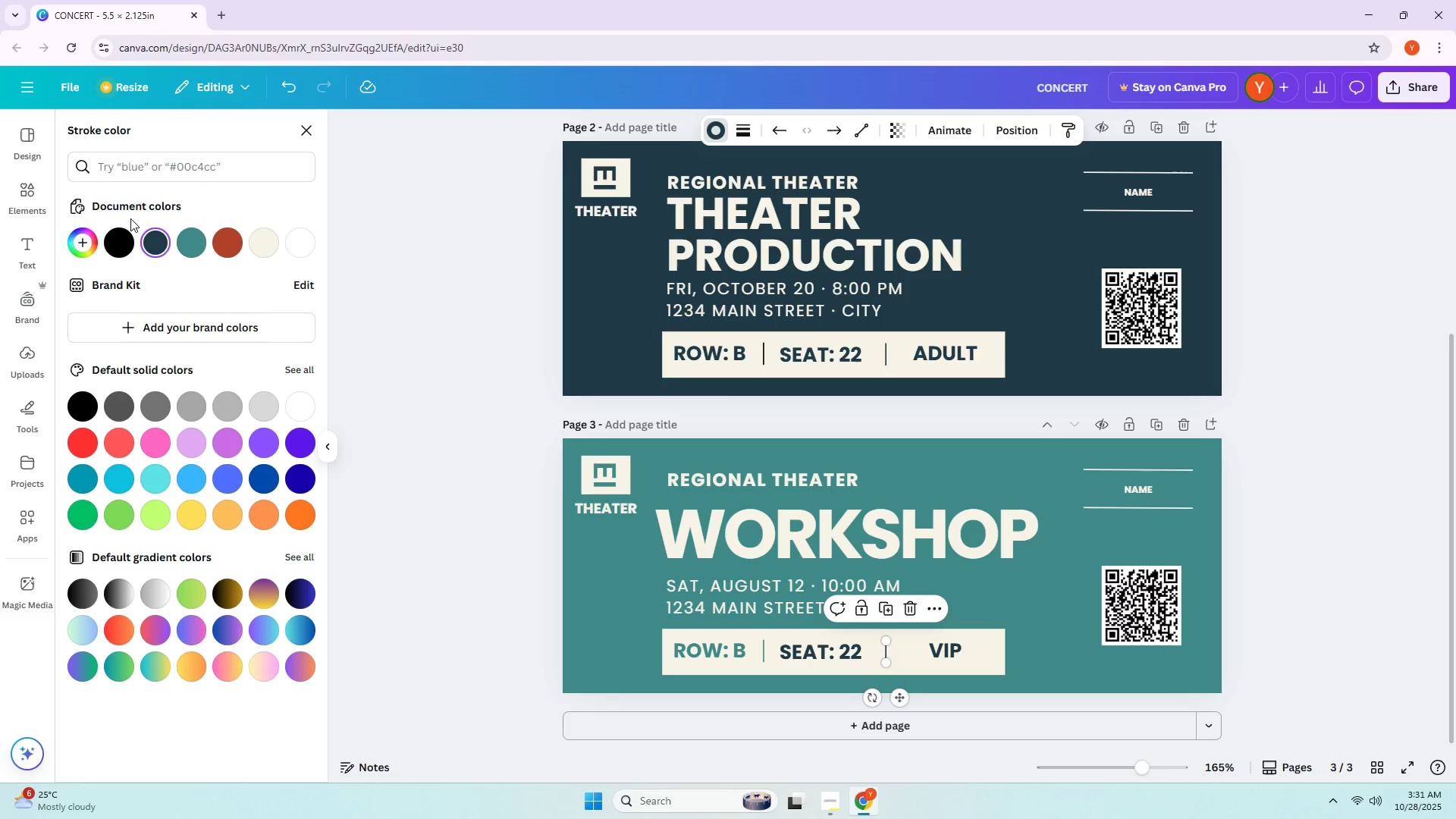 
left_click([190, 241])
 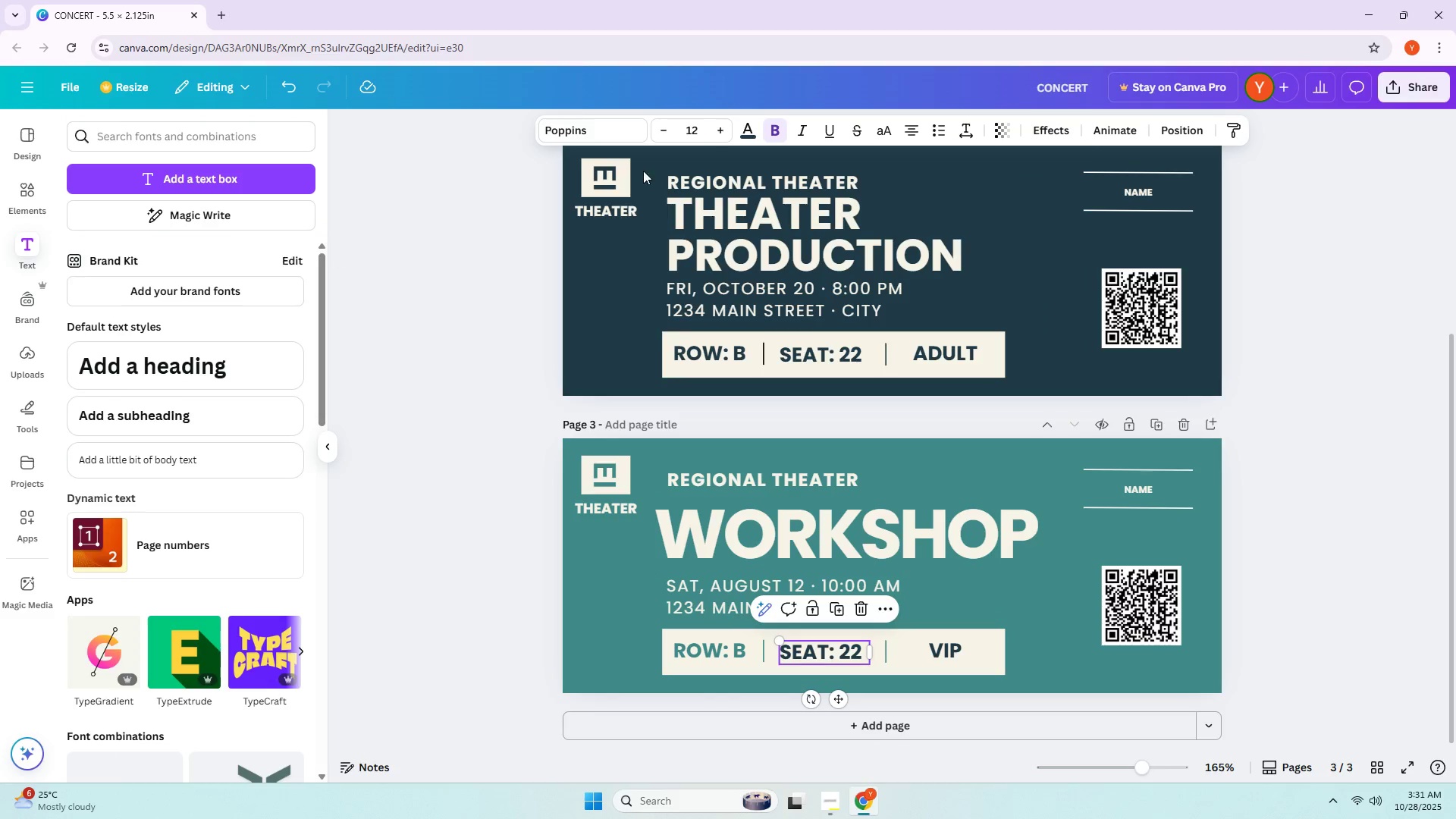 
left_click([750, 136])
 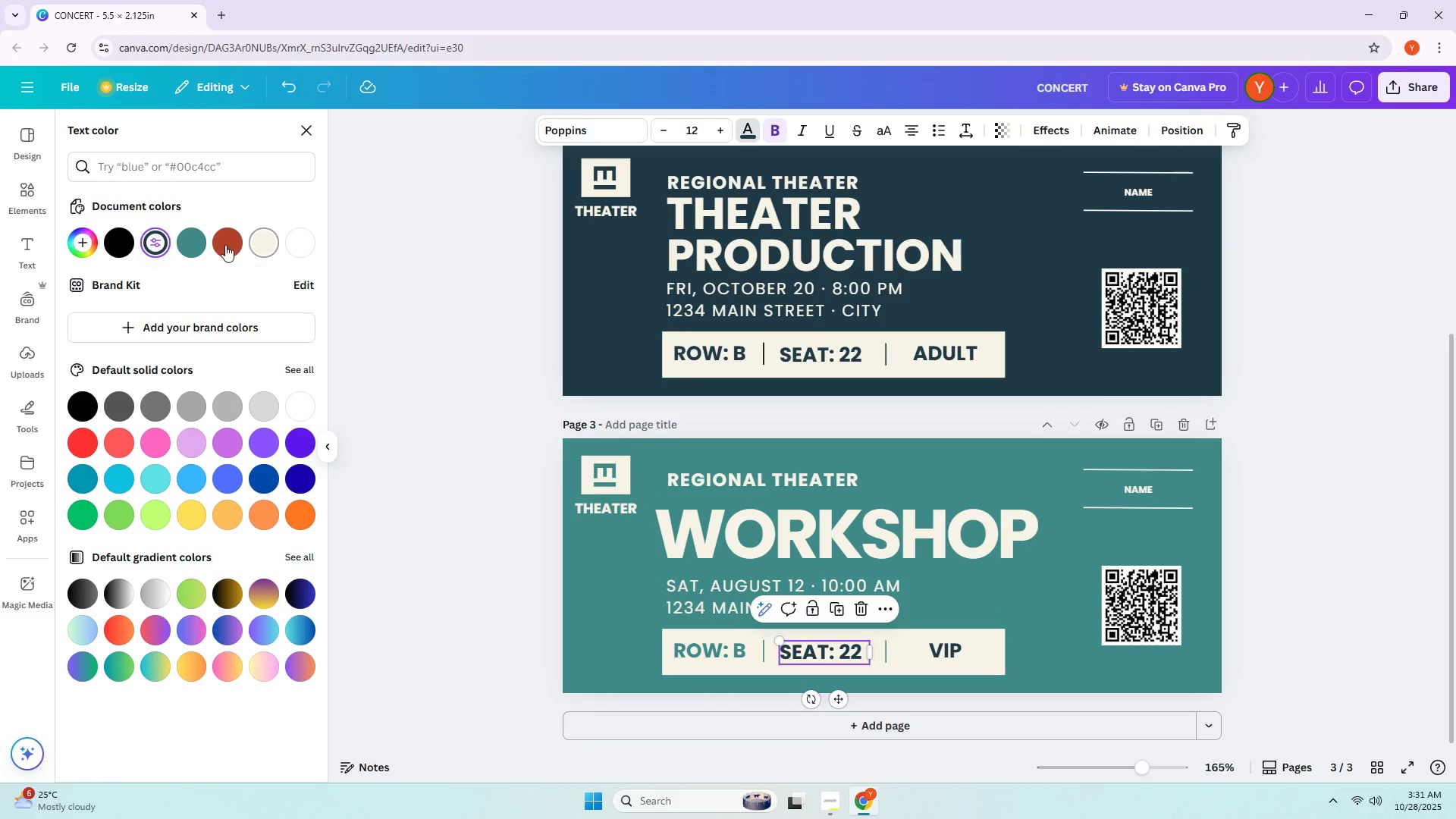 
left_click([201, 240])
 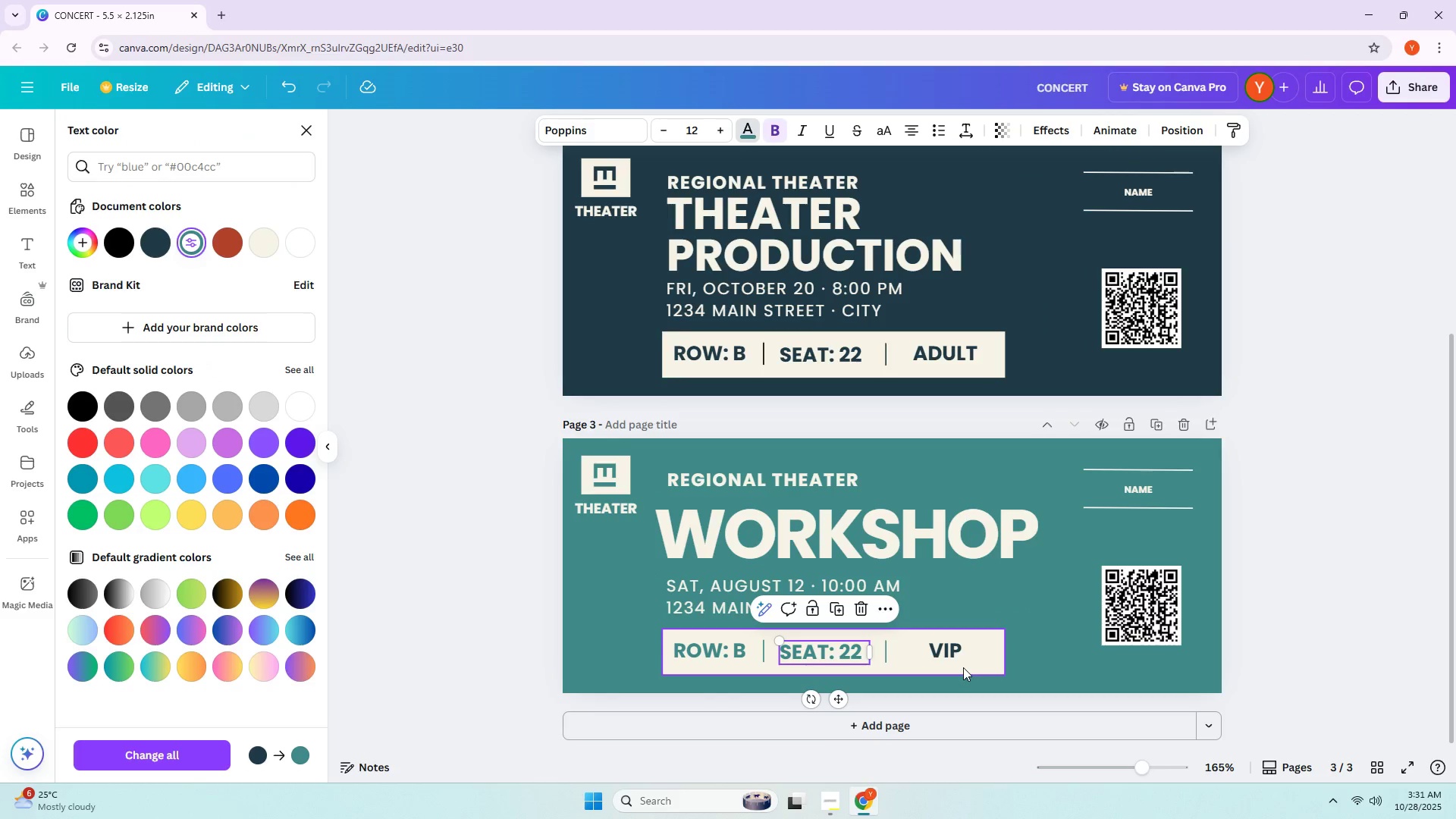 
left_click([950, 661])
 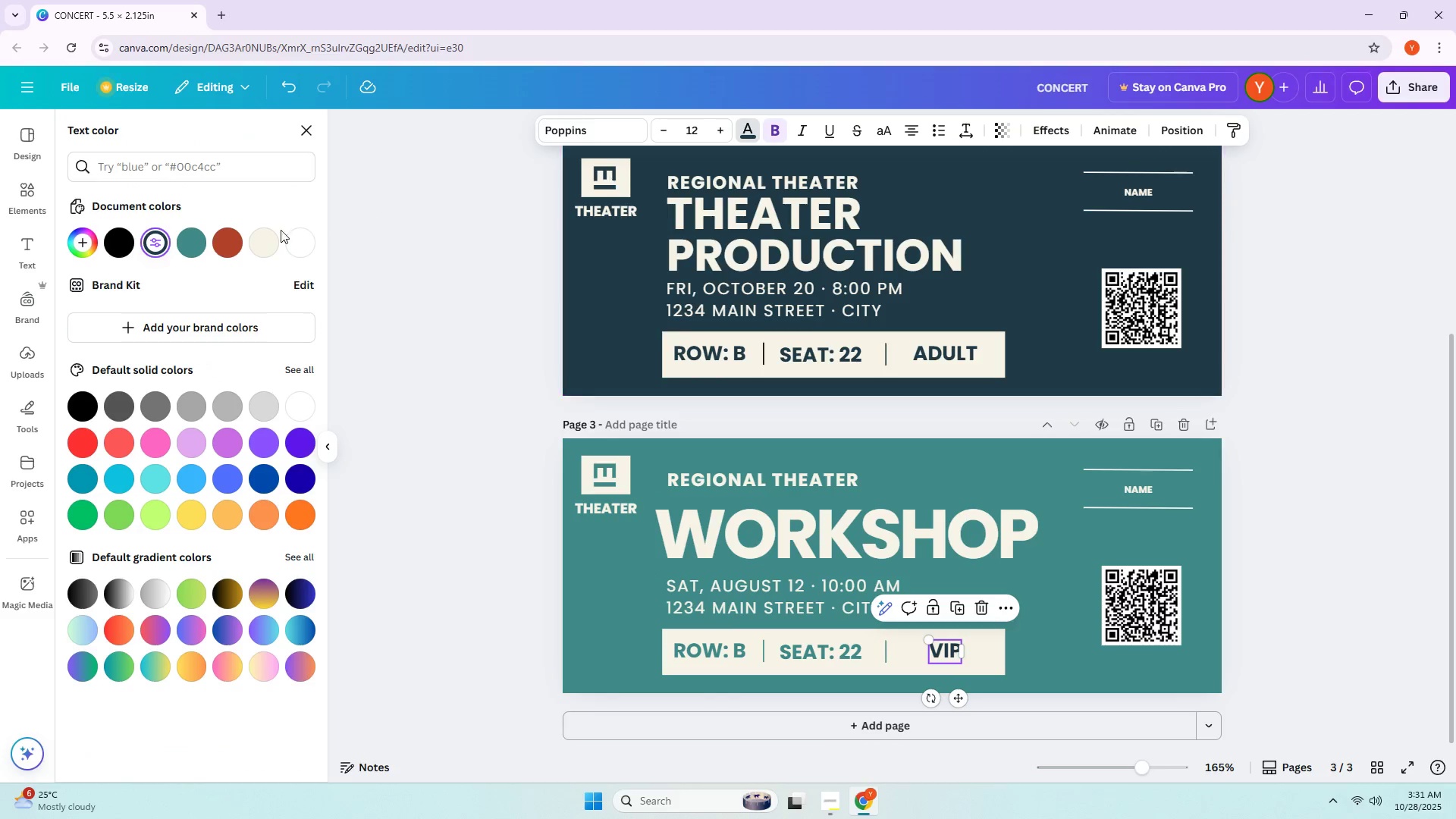 
left_click([196, 241])
 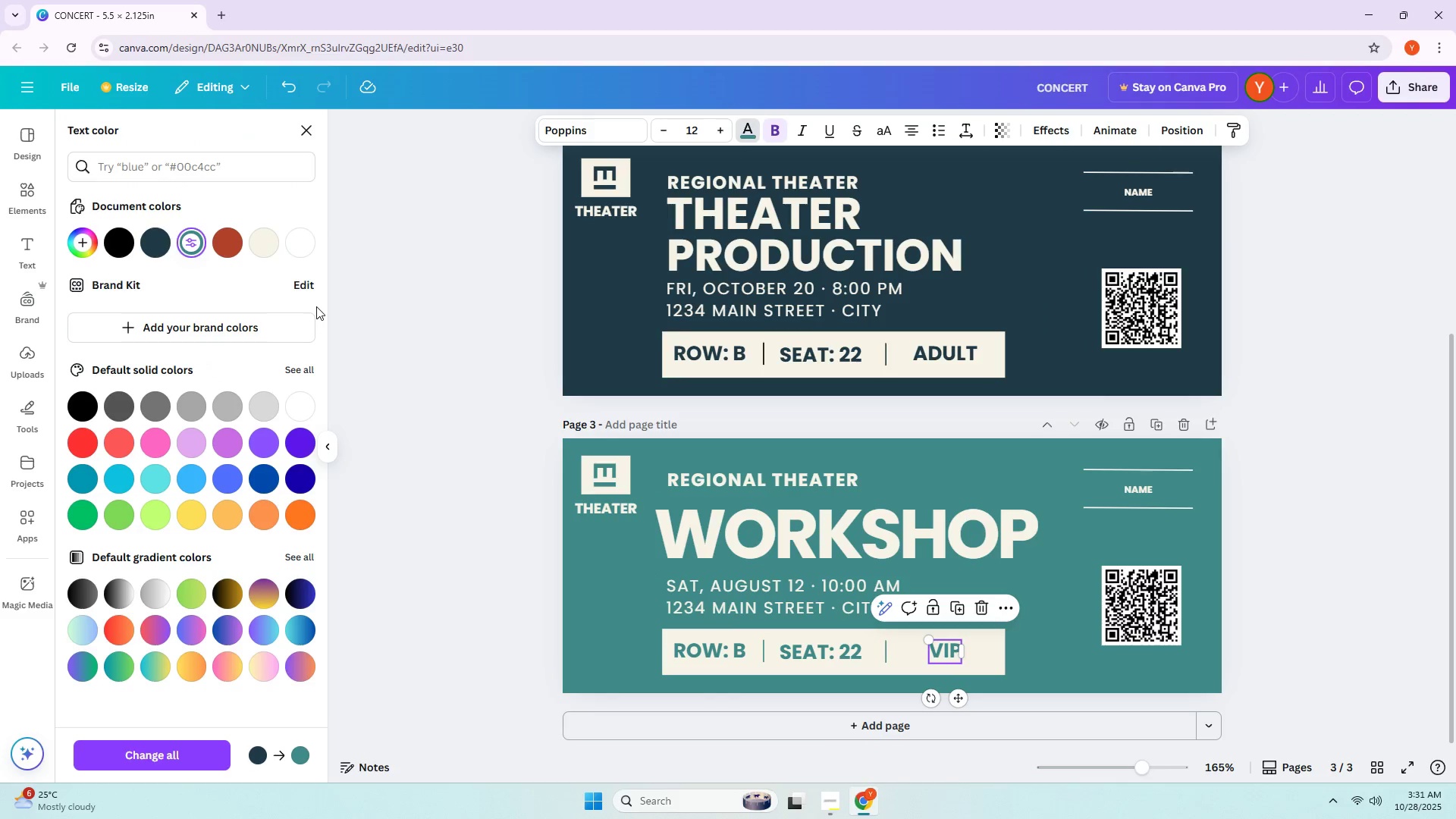 
double_click([316, 306])
 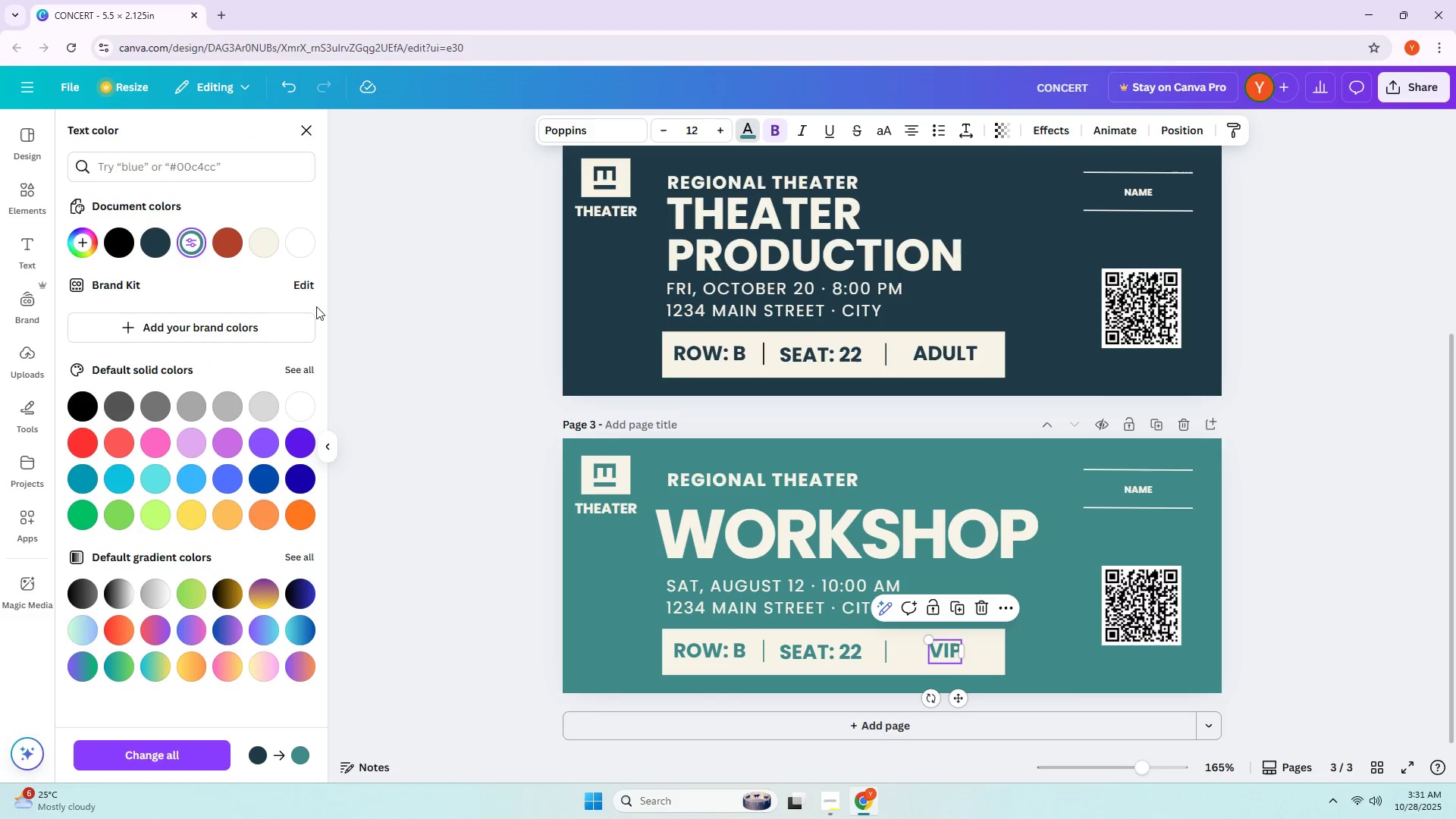 
left_click([316, 306])
 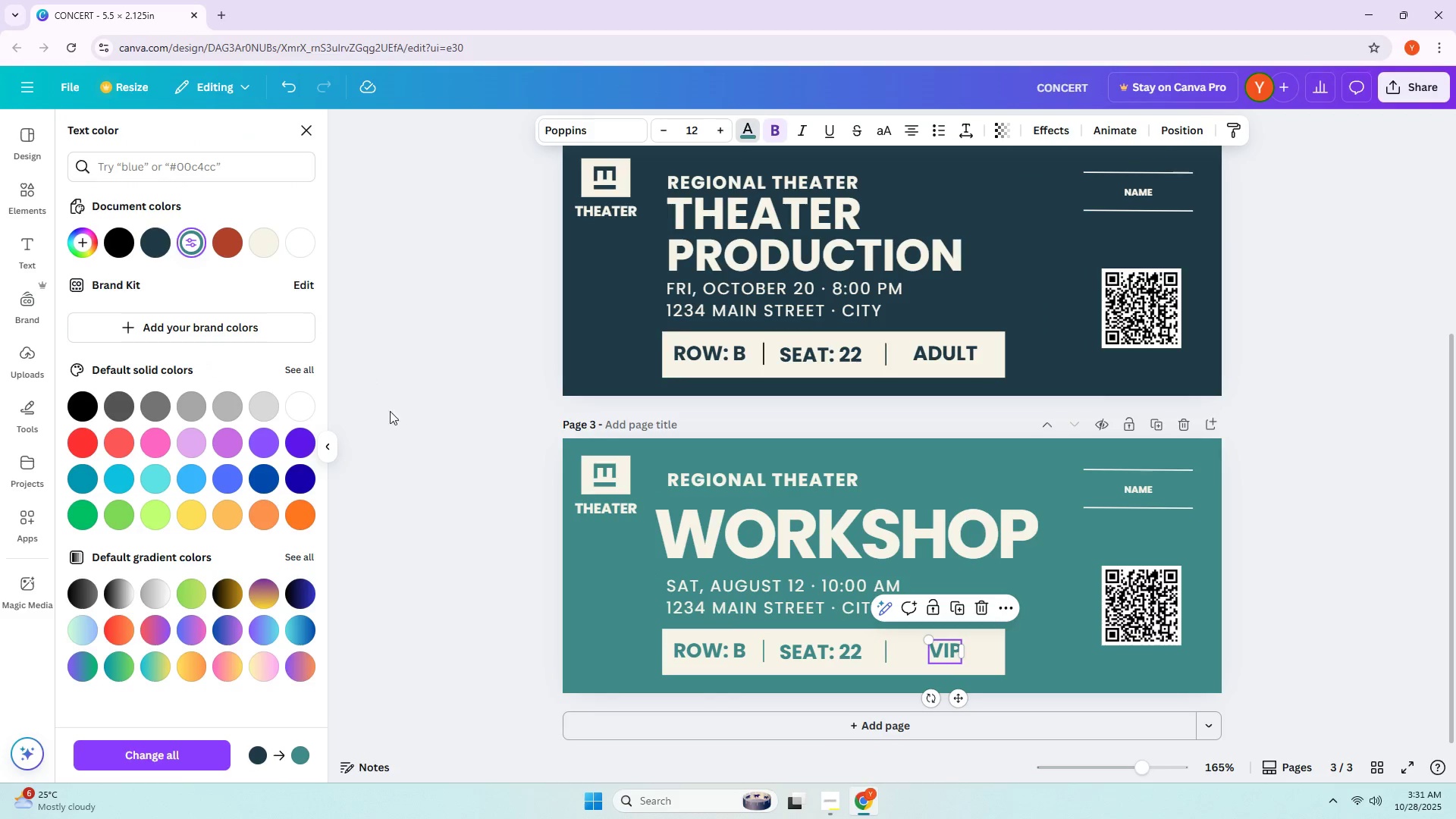 
left_click([580, 443])
 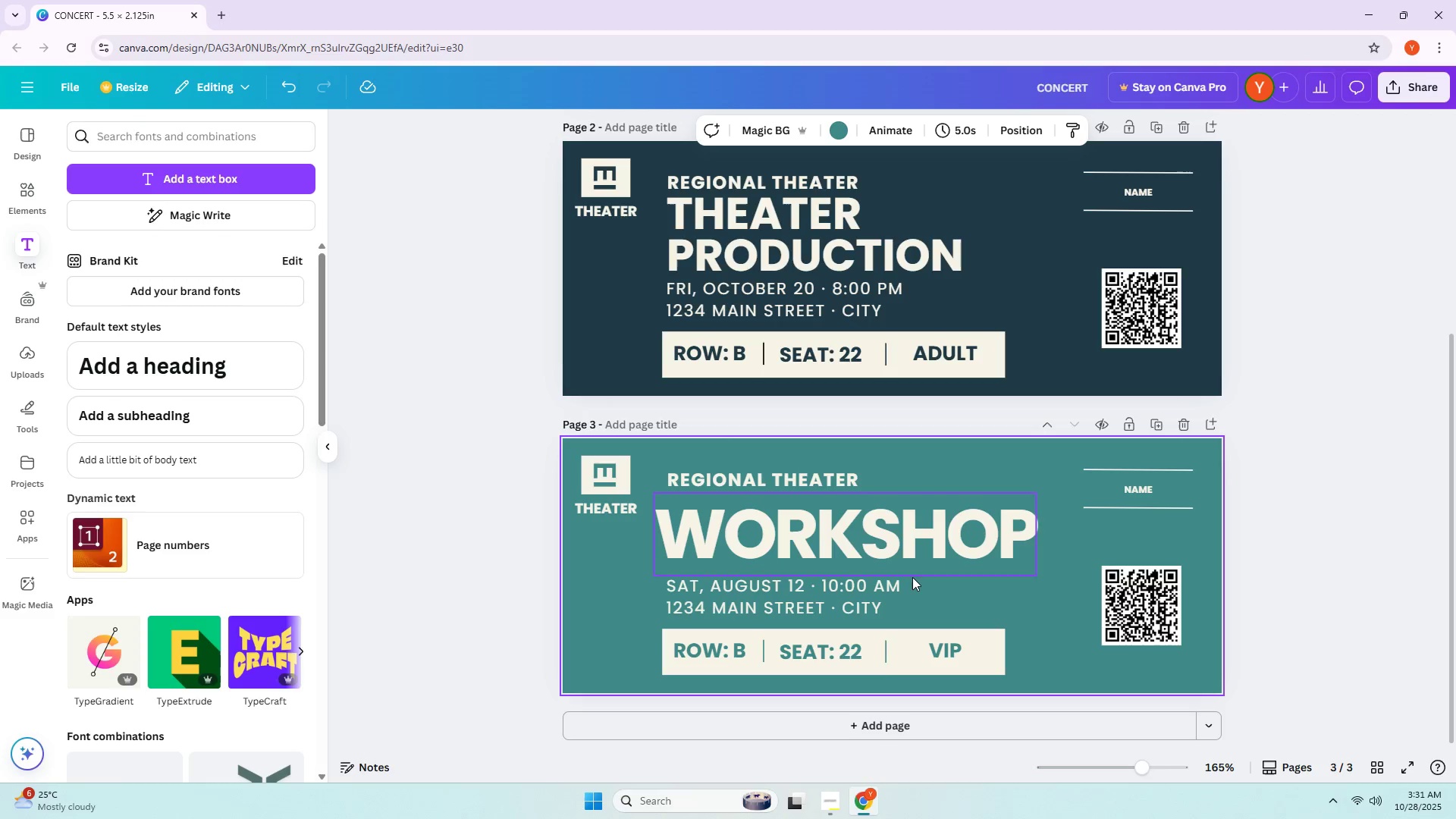 
left_click([940, 646])
 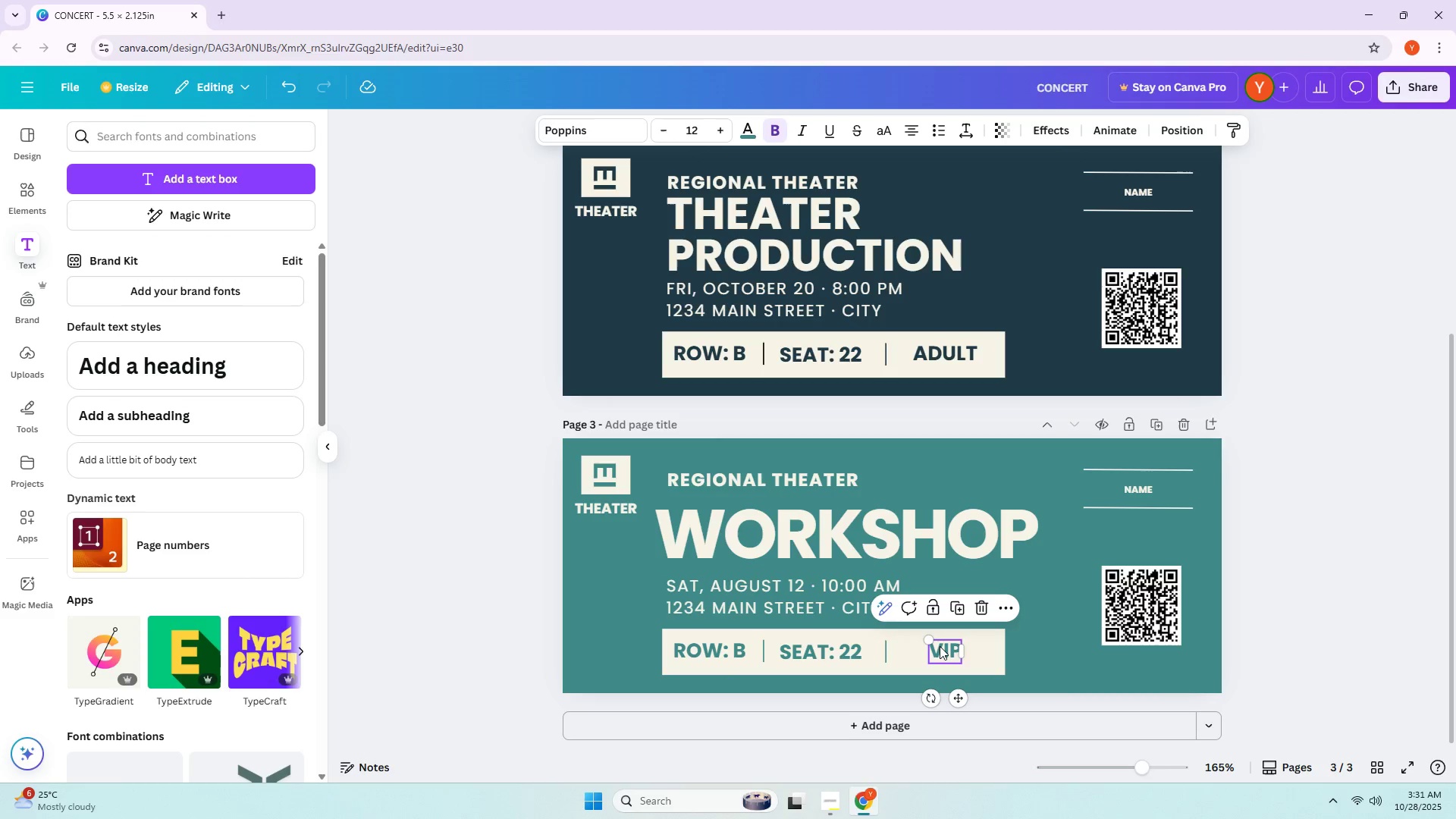 
double_click([942, 646])
 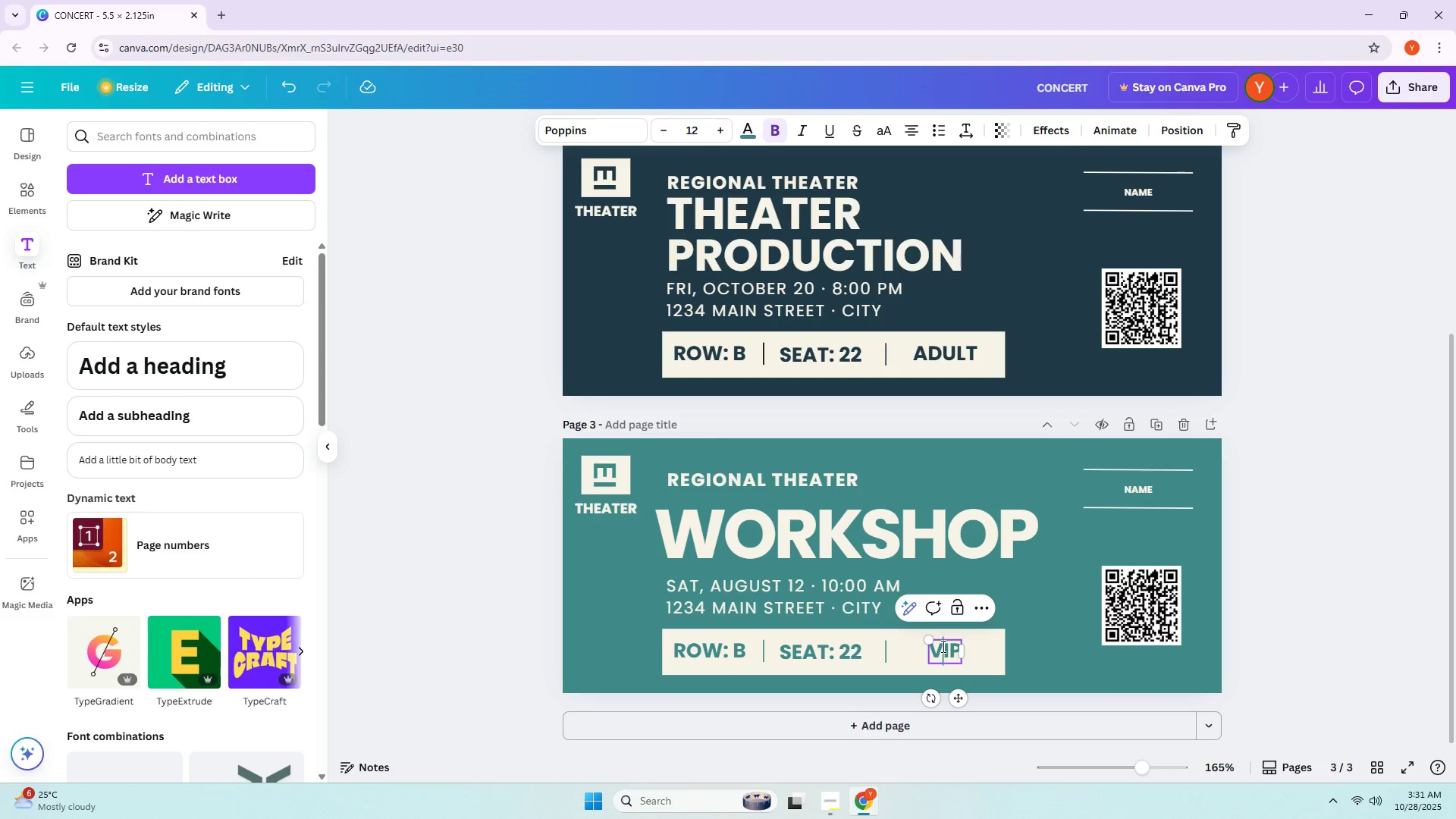 
triple_click([942, 646])
 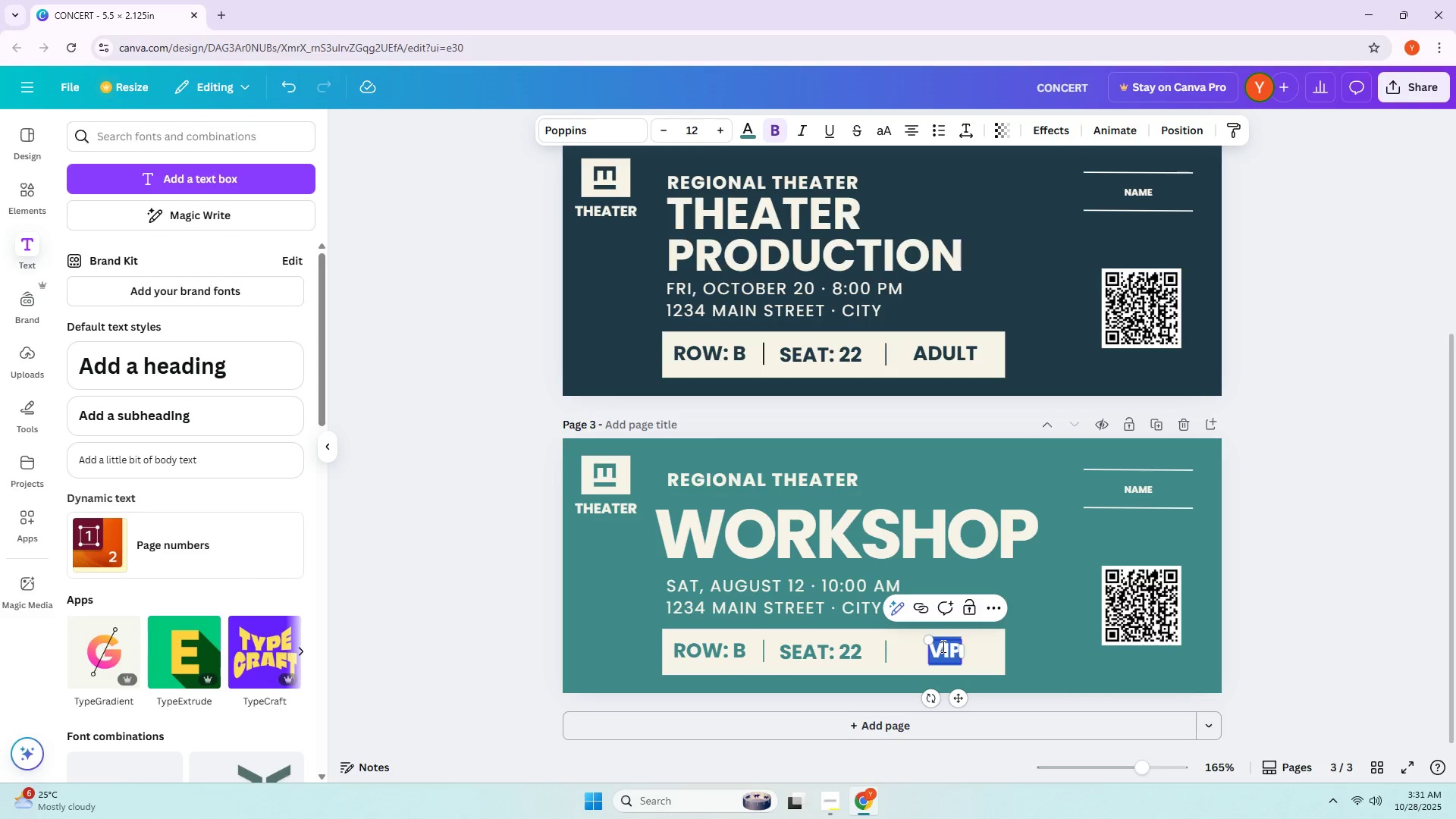 
type(ADULT)
 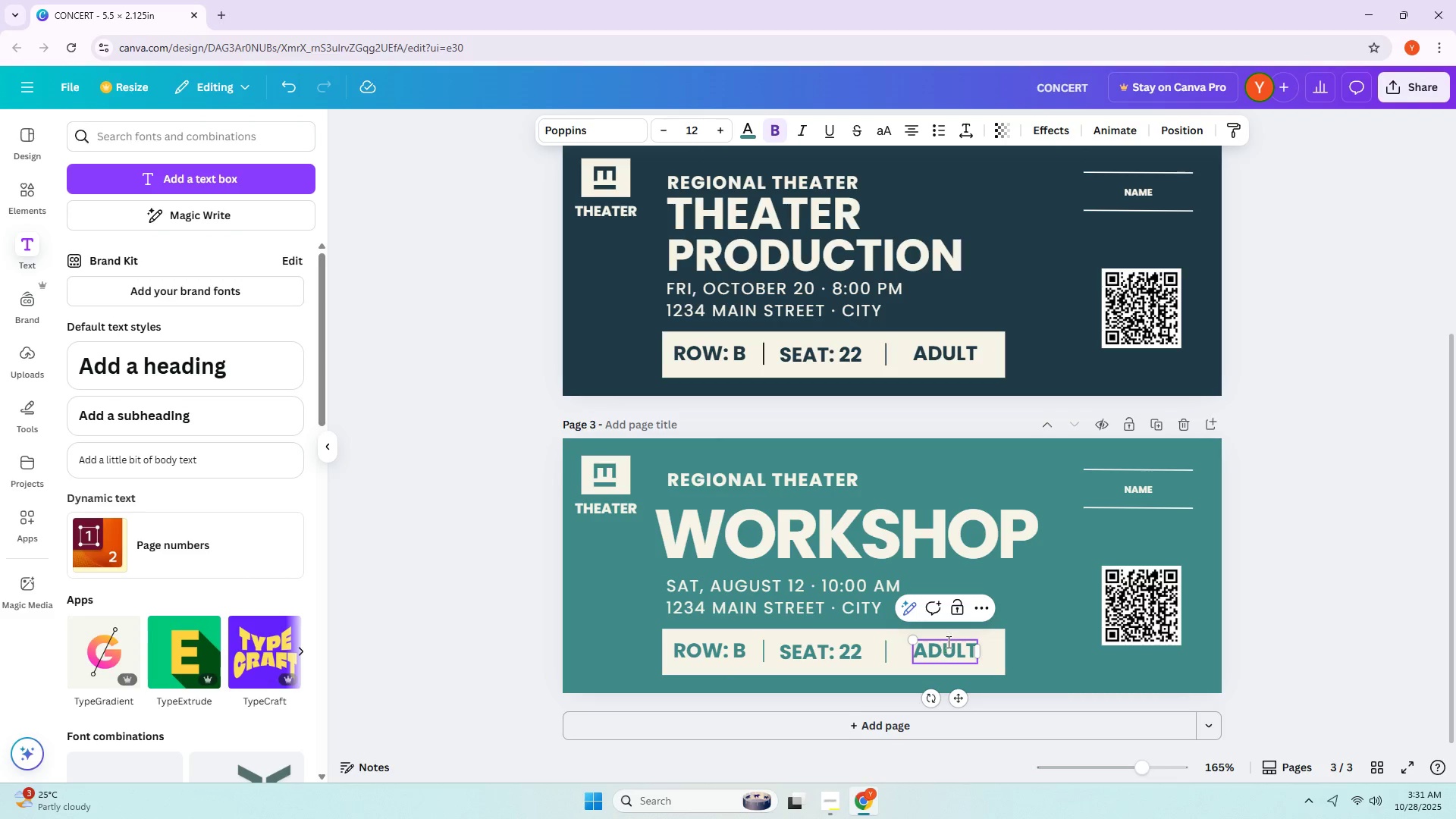 
left_click([1034, 647])
 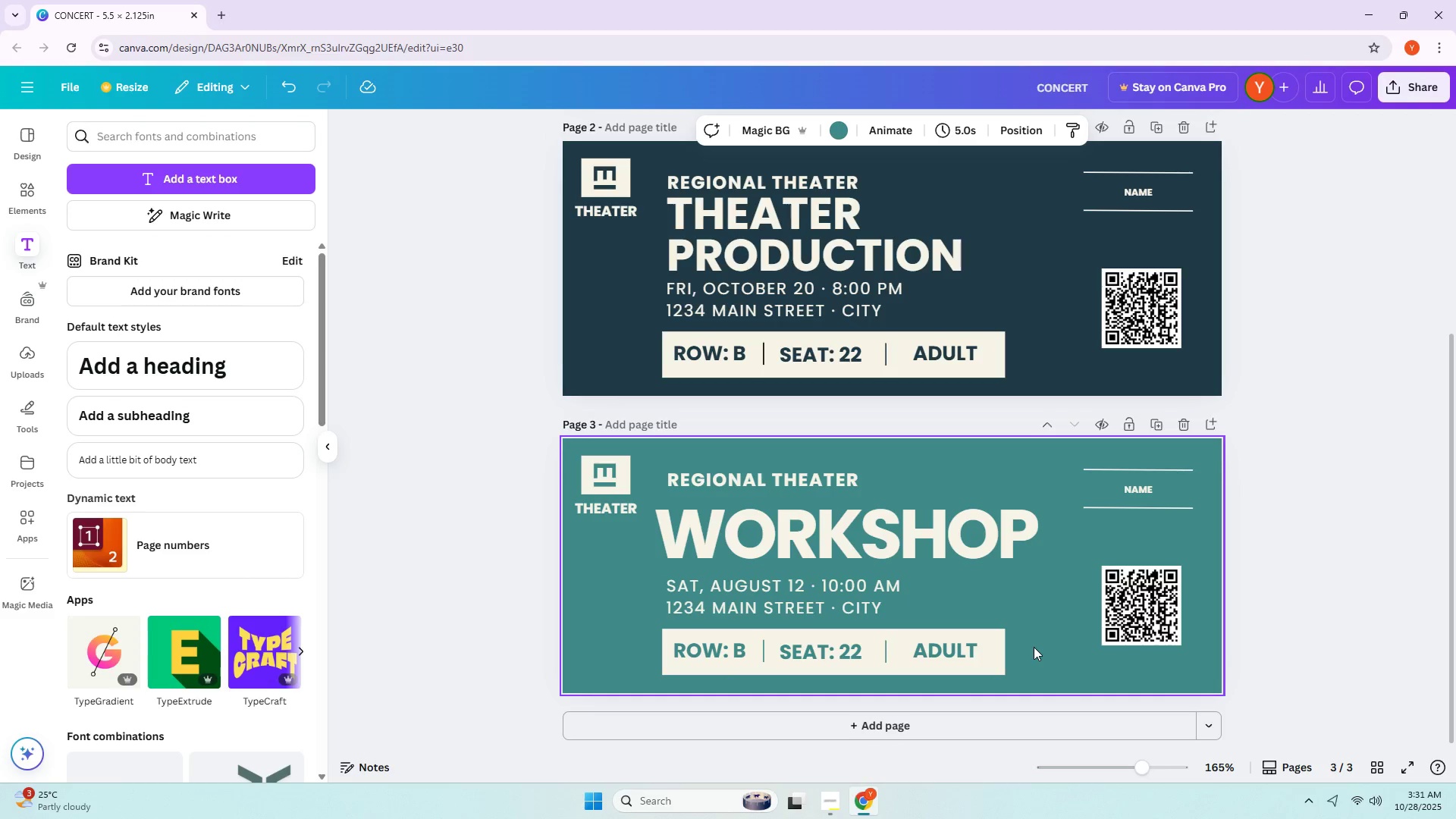 
scroll: coordinate [1034, 647], scroll_direction: up, amount: 6.0
 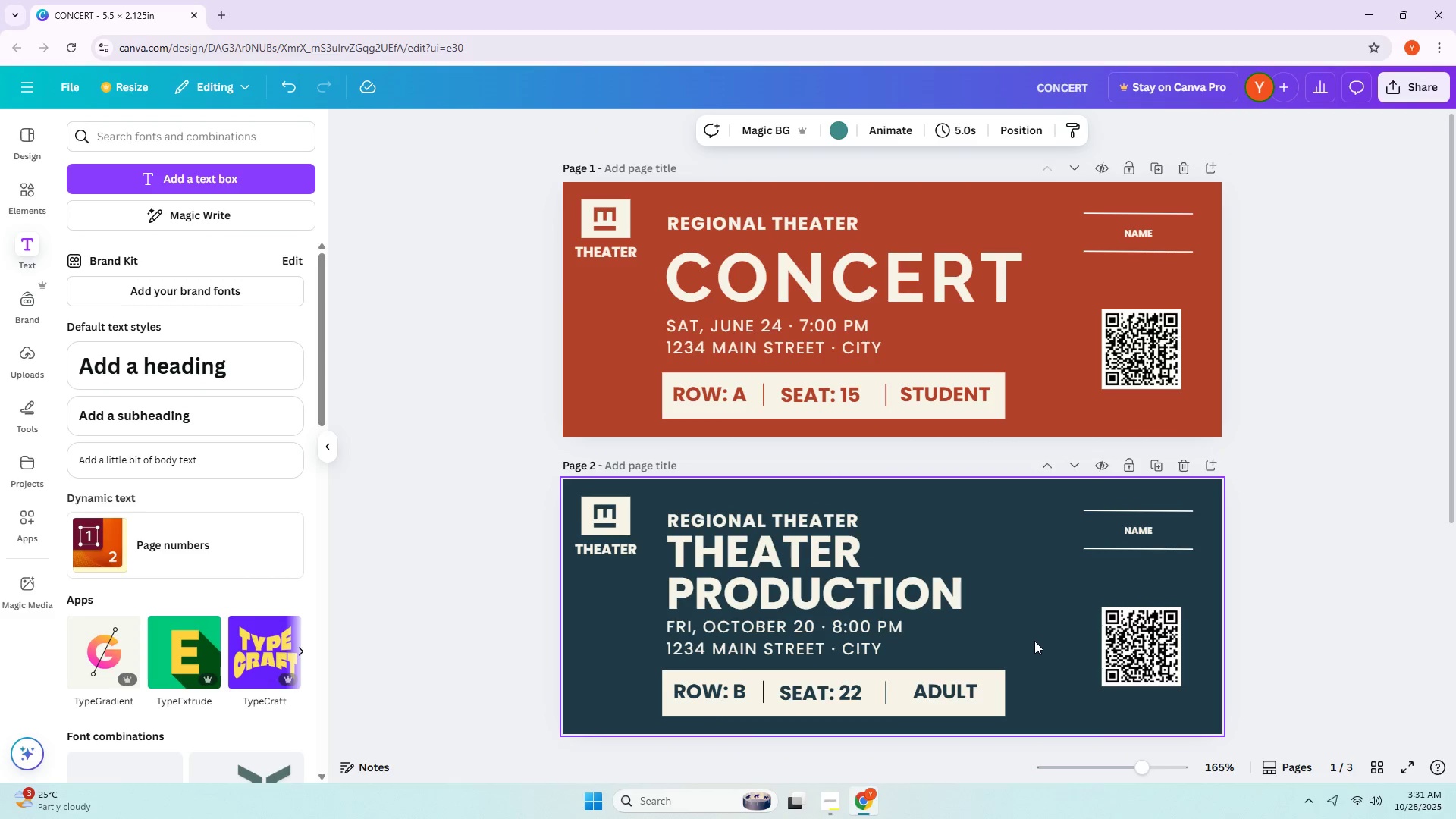 
scroll: coordinate [1034, 642], scroll_direction: down, amount: 6.0
 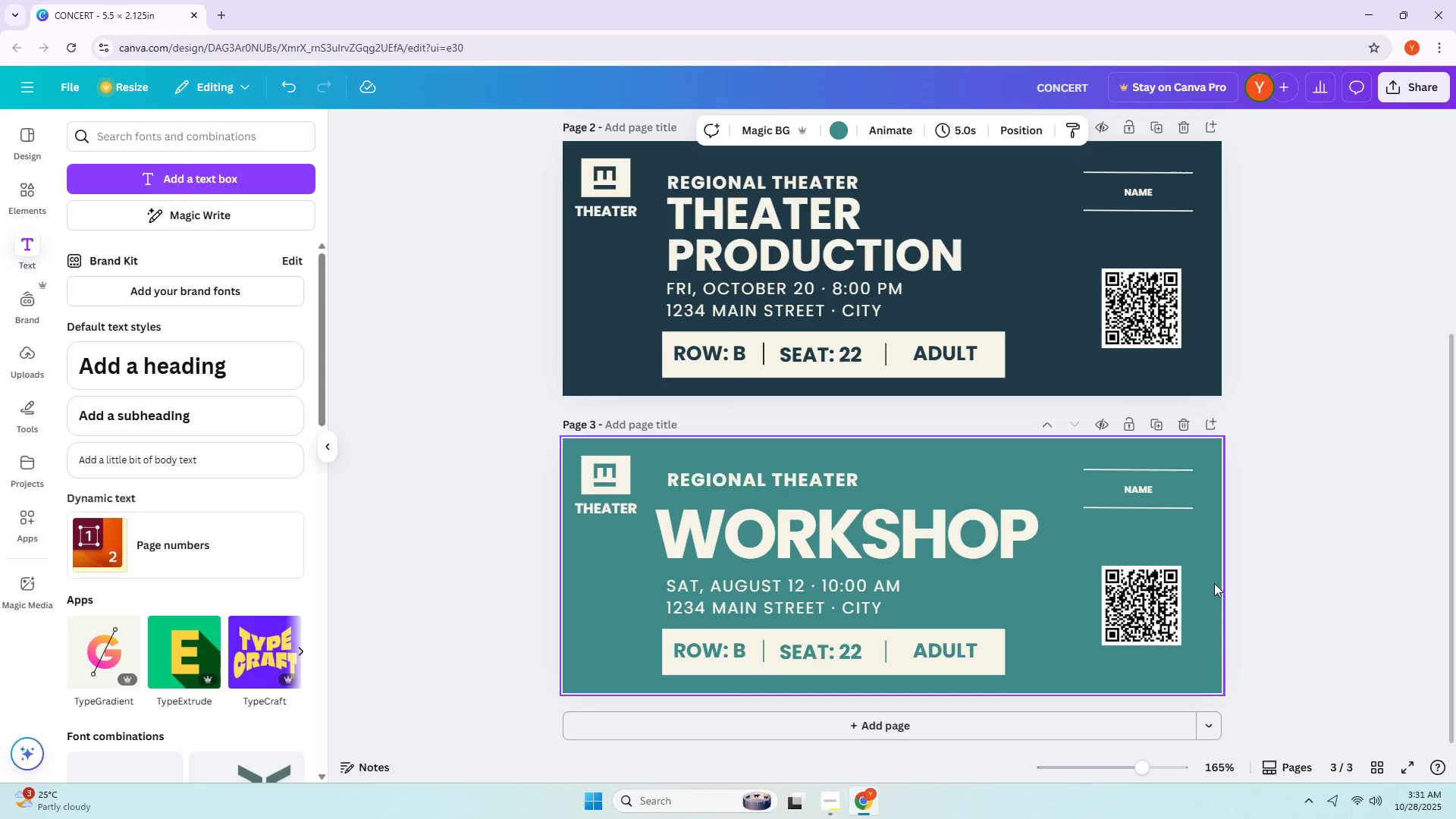 
left_click([1236, 574])
 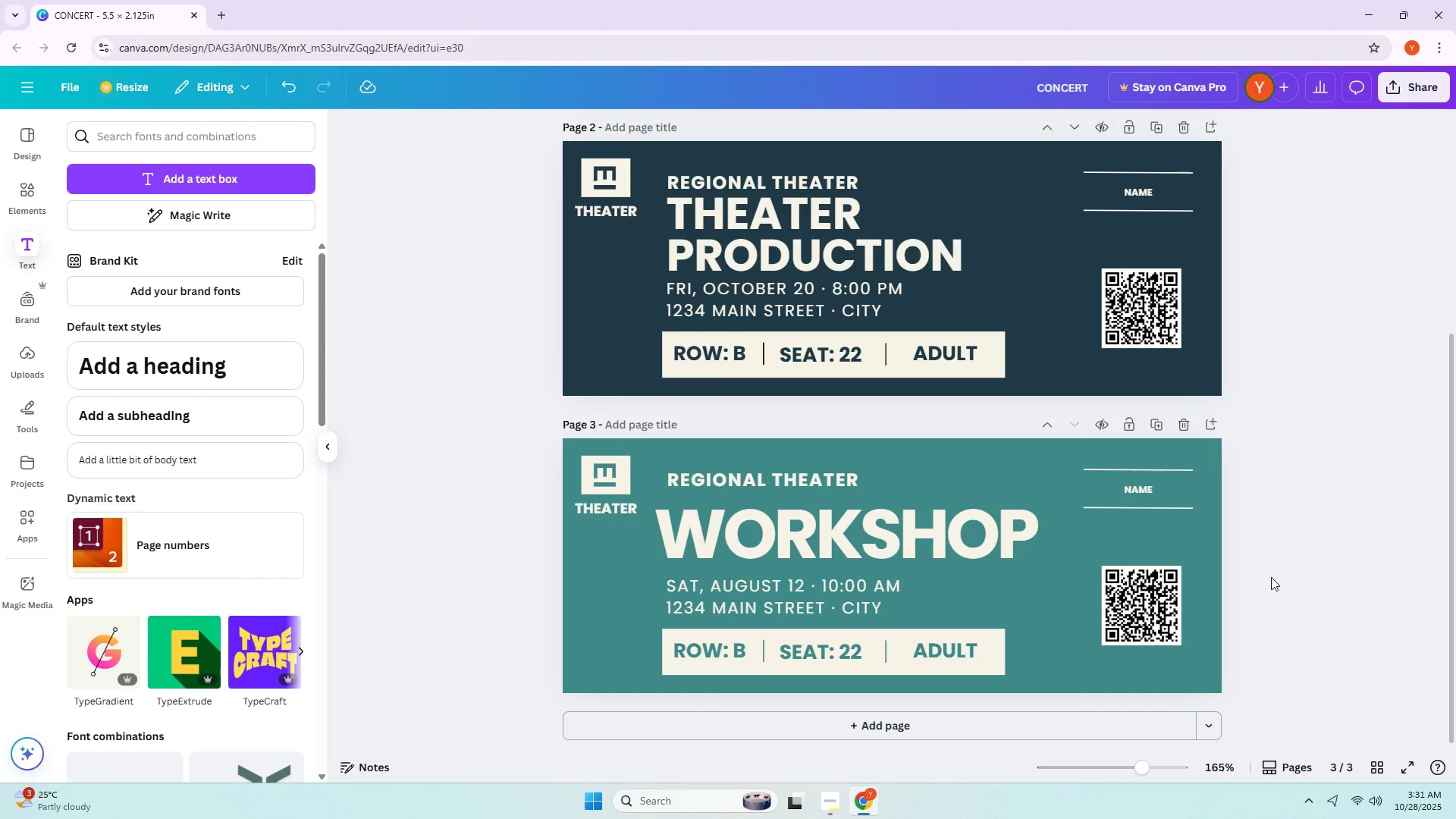 
left_click([1323, 579])
 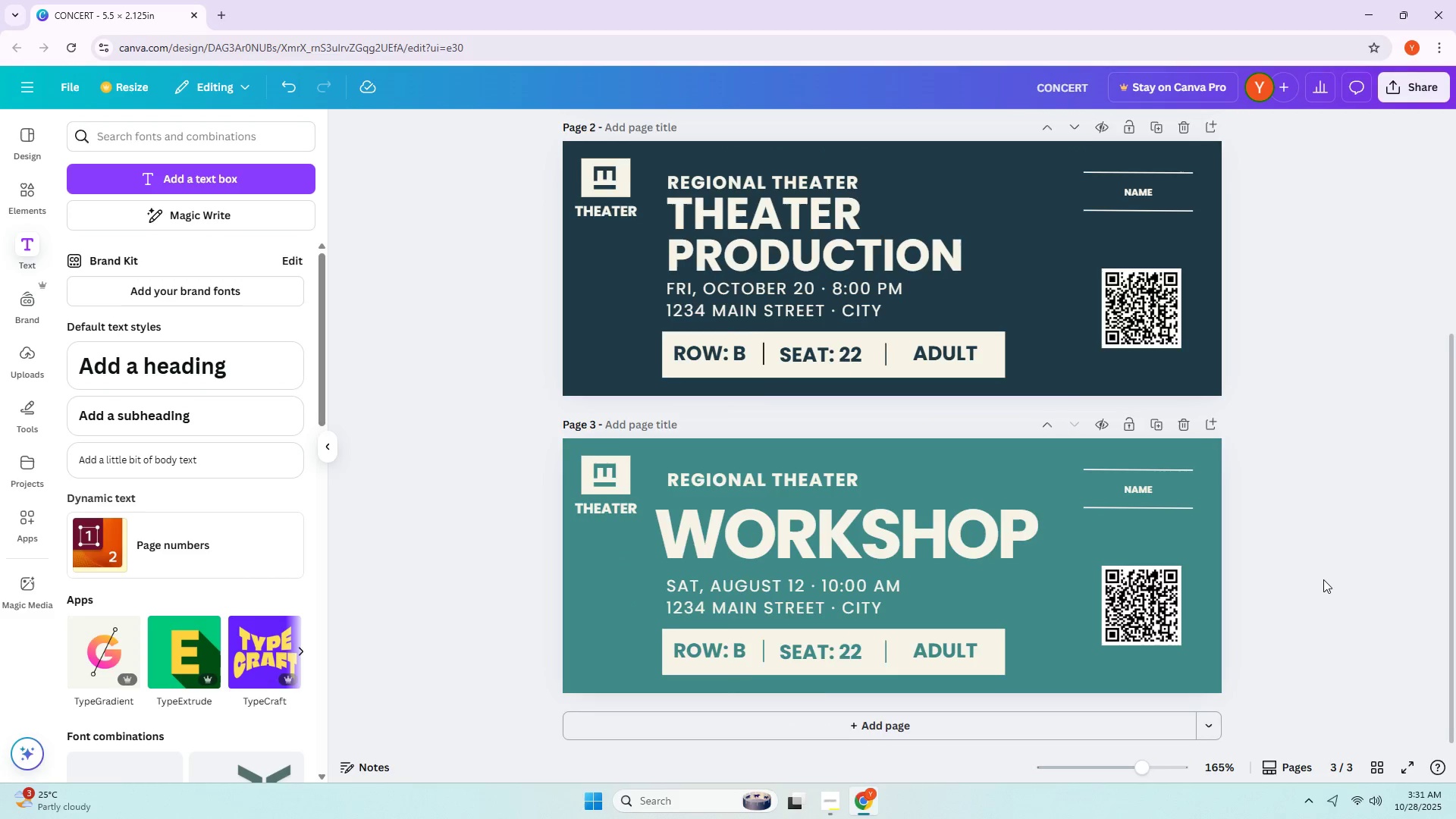 
scroll: coordinate [1323, 579], scroll_direction: up, amount: 3.0
 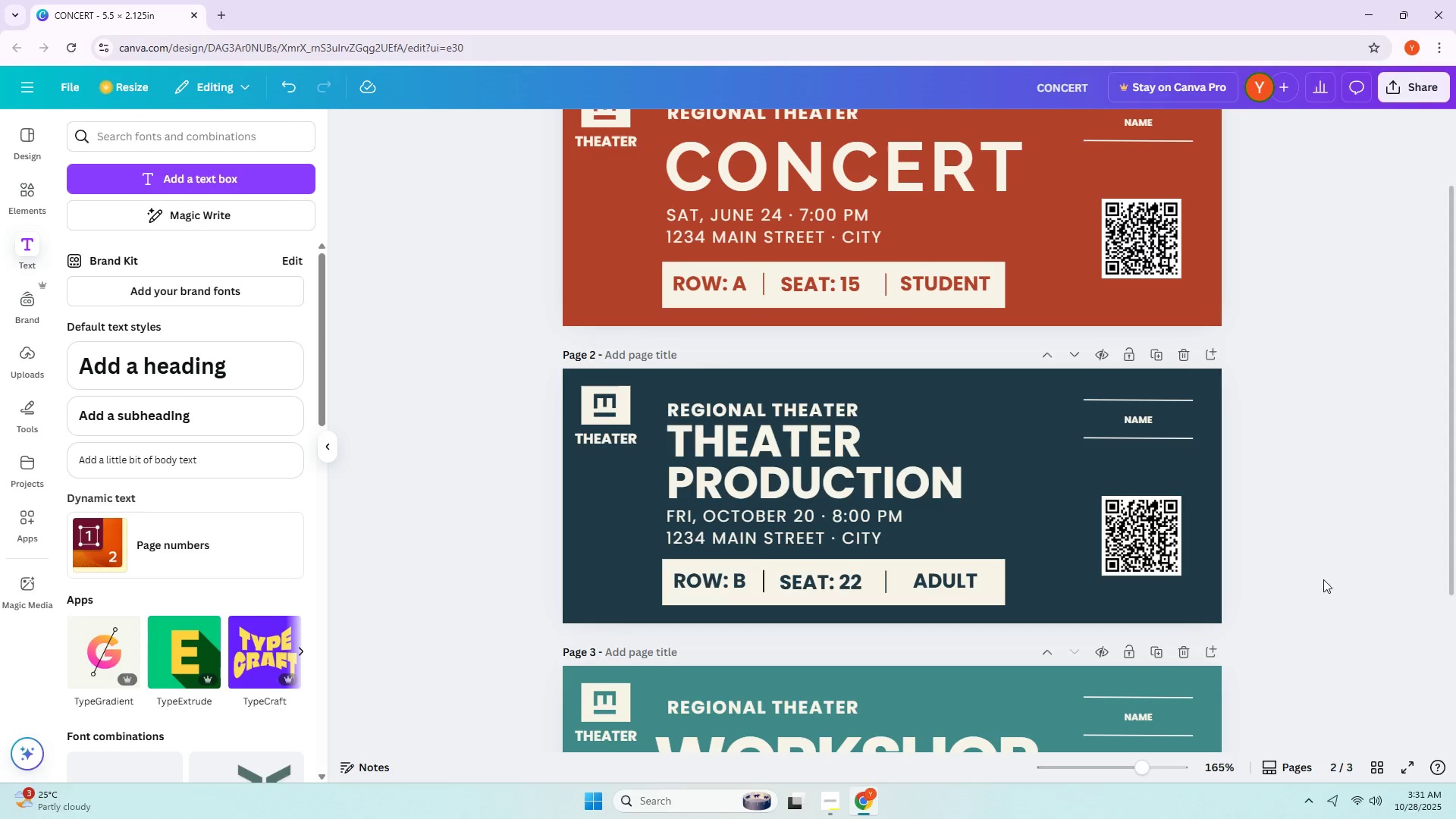 
scroll: coordinate [1309, 583], scroll_direction: down, amount: 3.0
 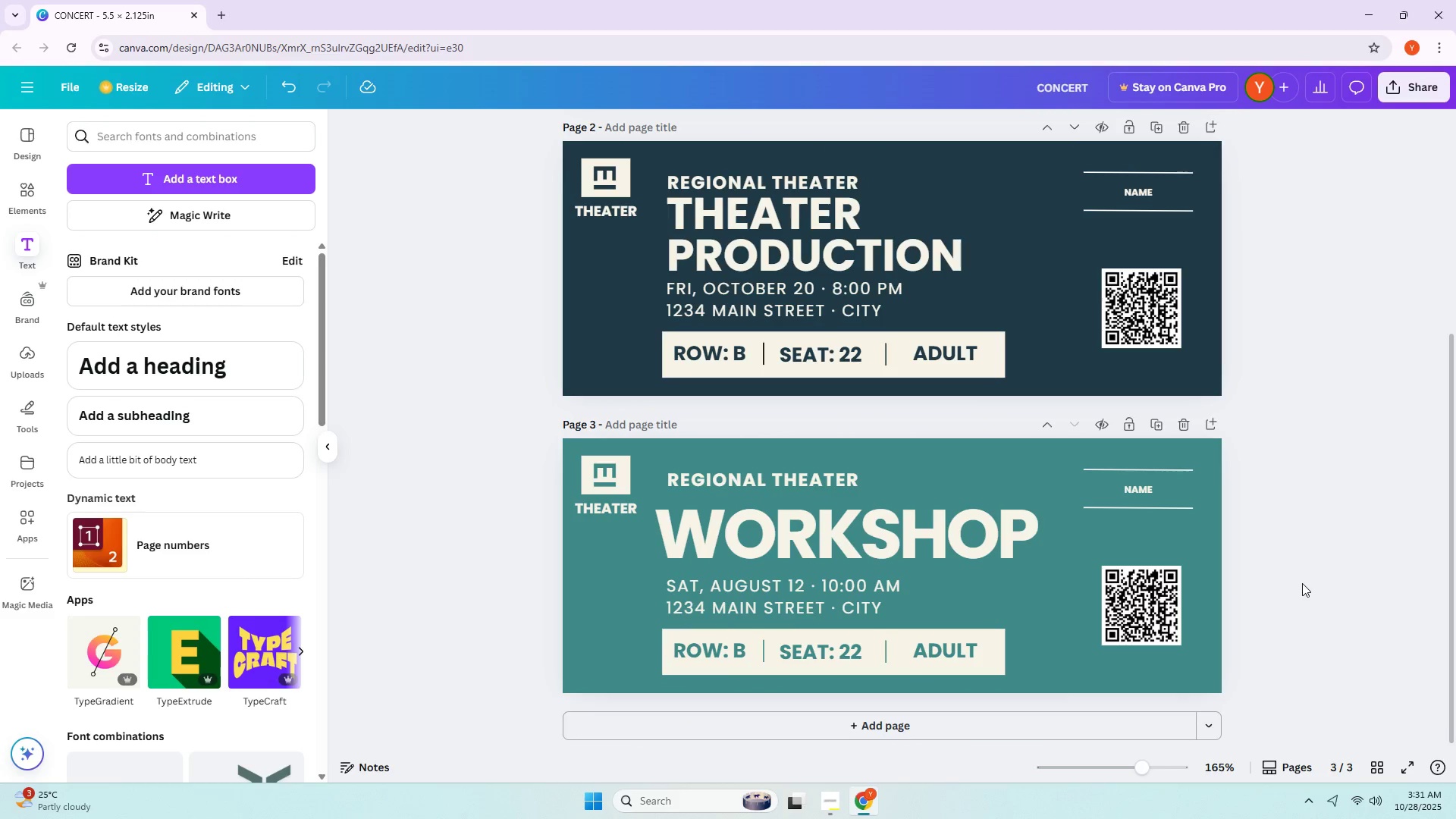 
scroll: coordinate [1301, 582], scroll_direction: up, amount: 5.0
 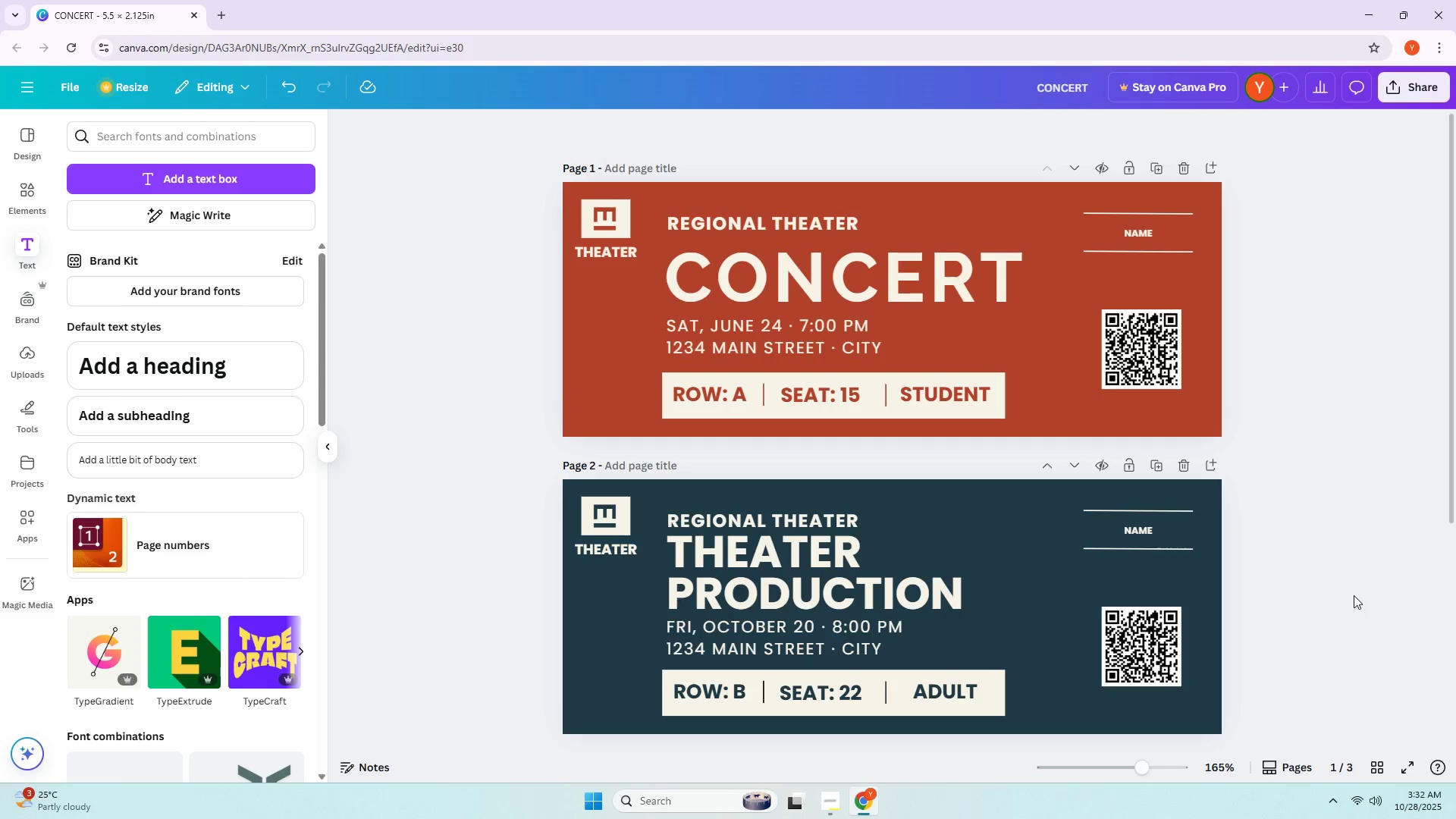 
wait(50.46)
 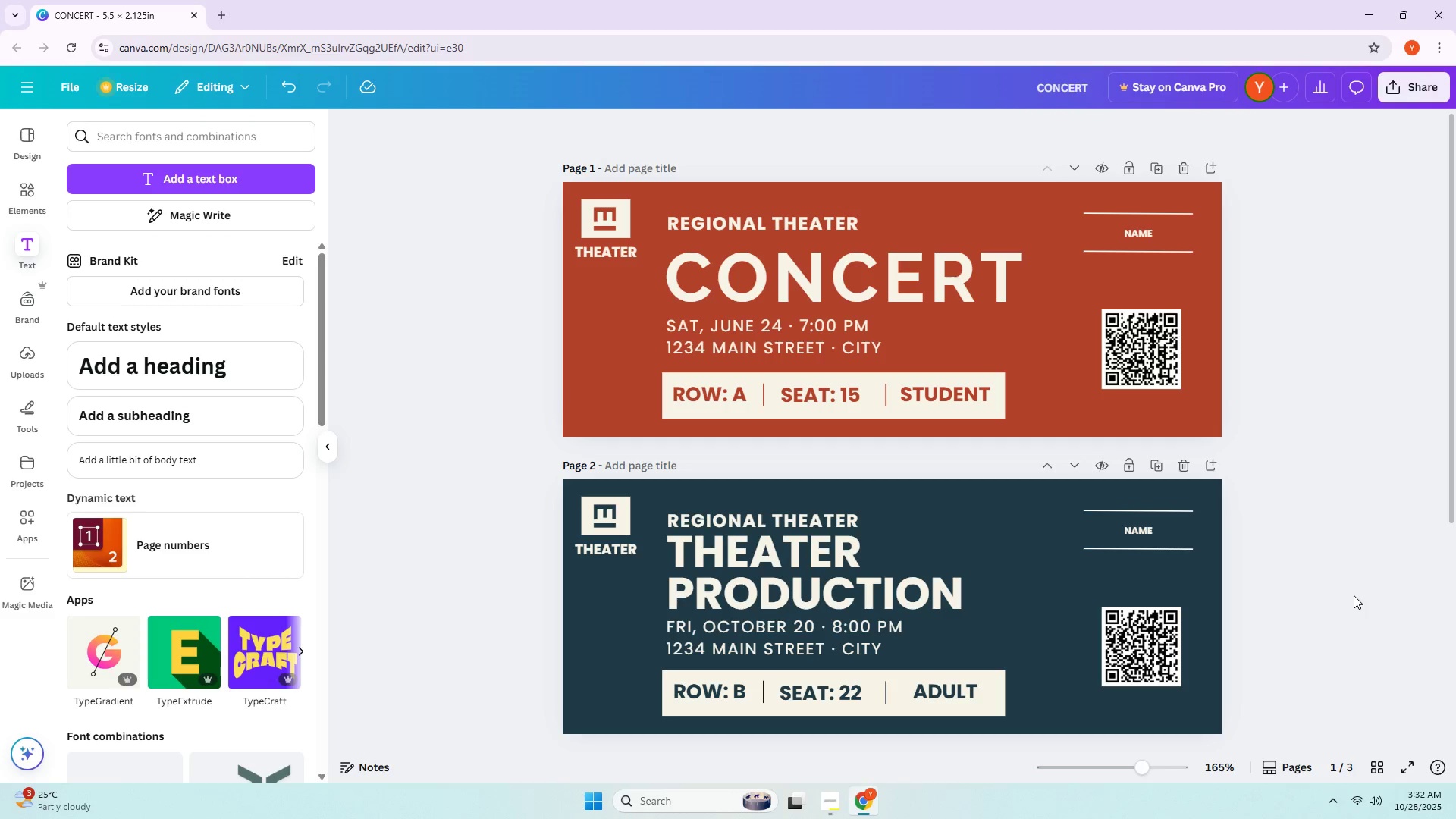 
scroll: coordinate [1273, 611], scroll_direction: none, amount: 0.0
 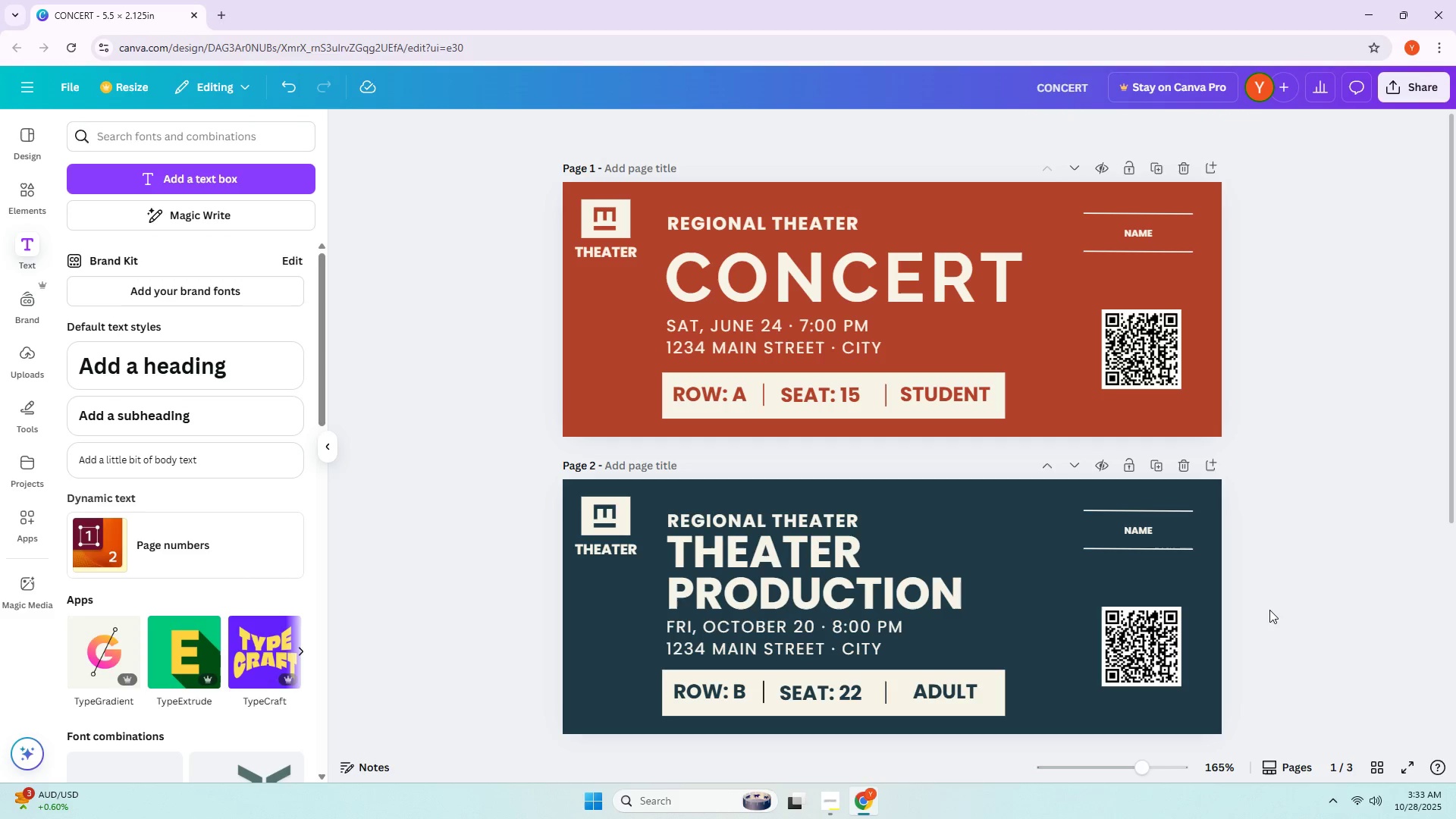 
wait(22.18)
 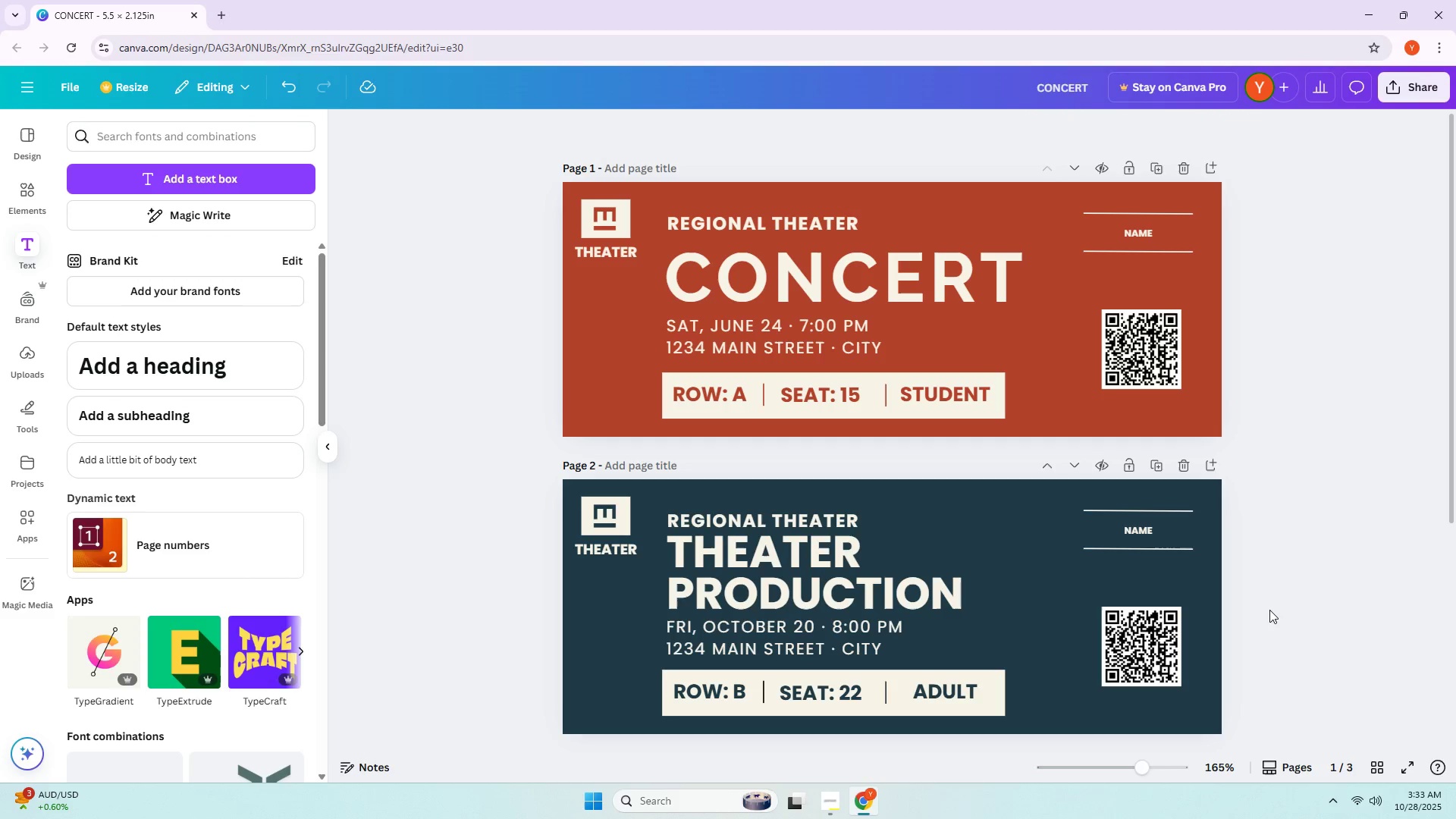 
scroll: coordinate [965, 563], scroll_direction: up, amount: 4.0
 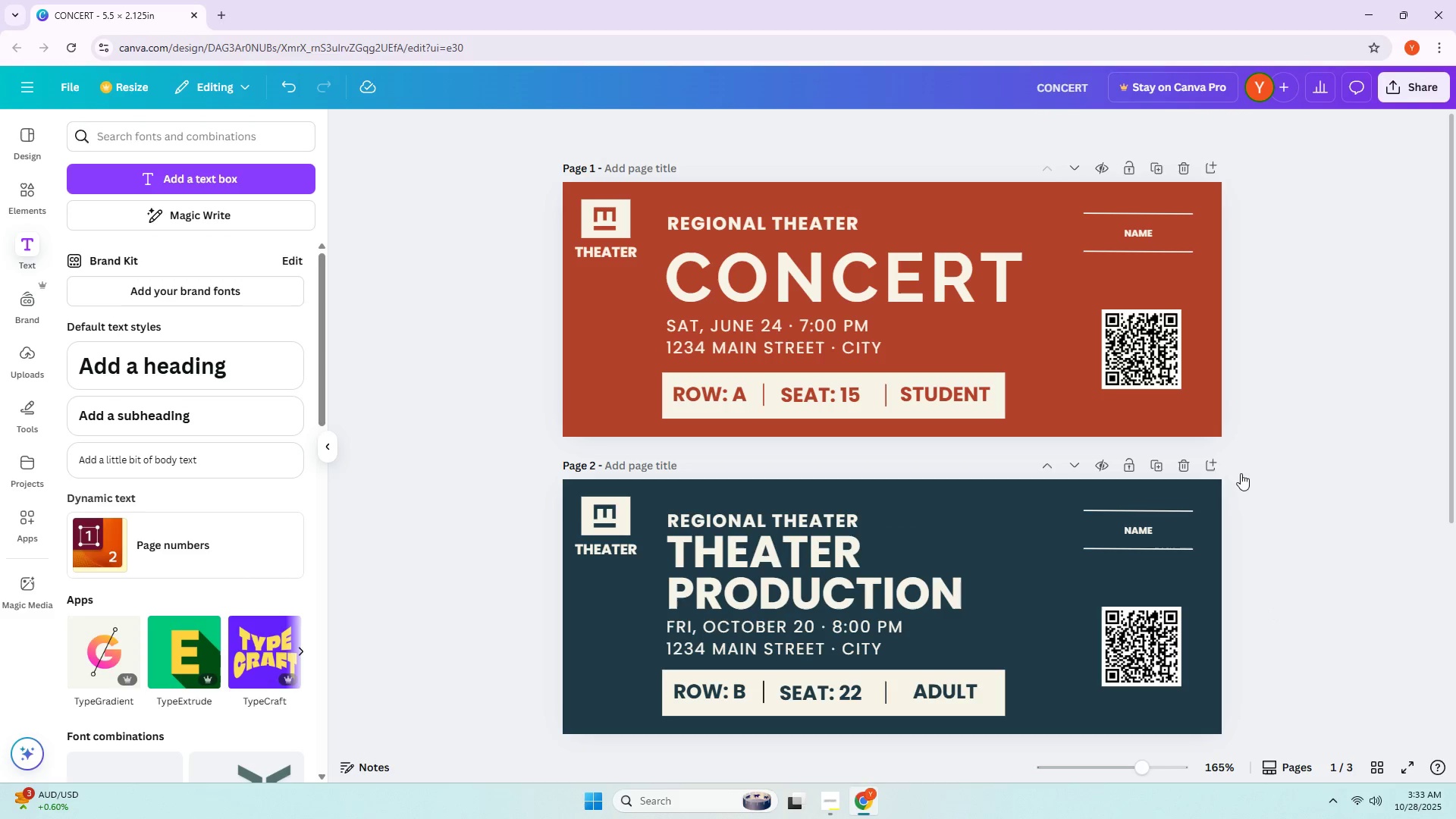 
left_click([1369, 472])
 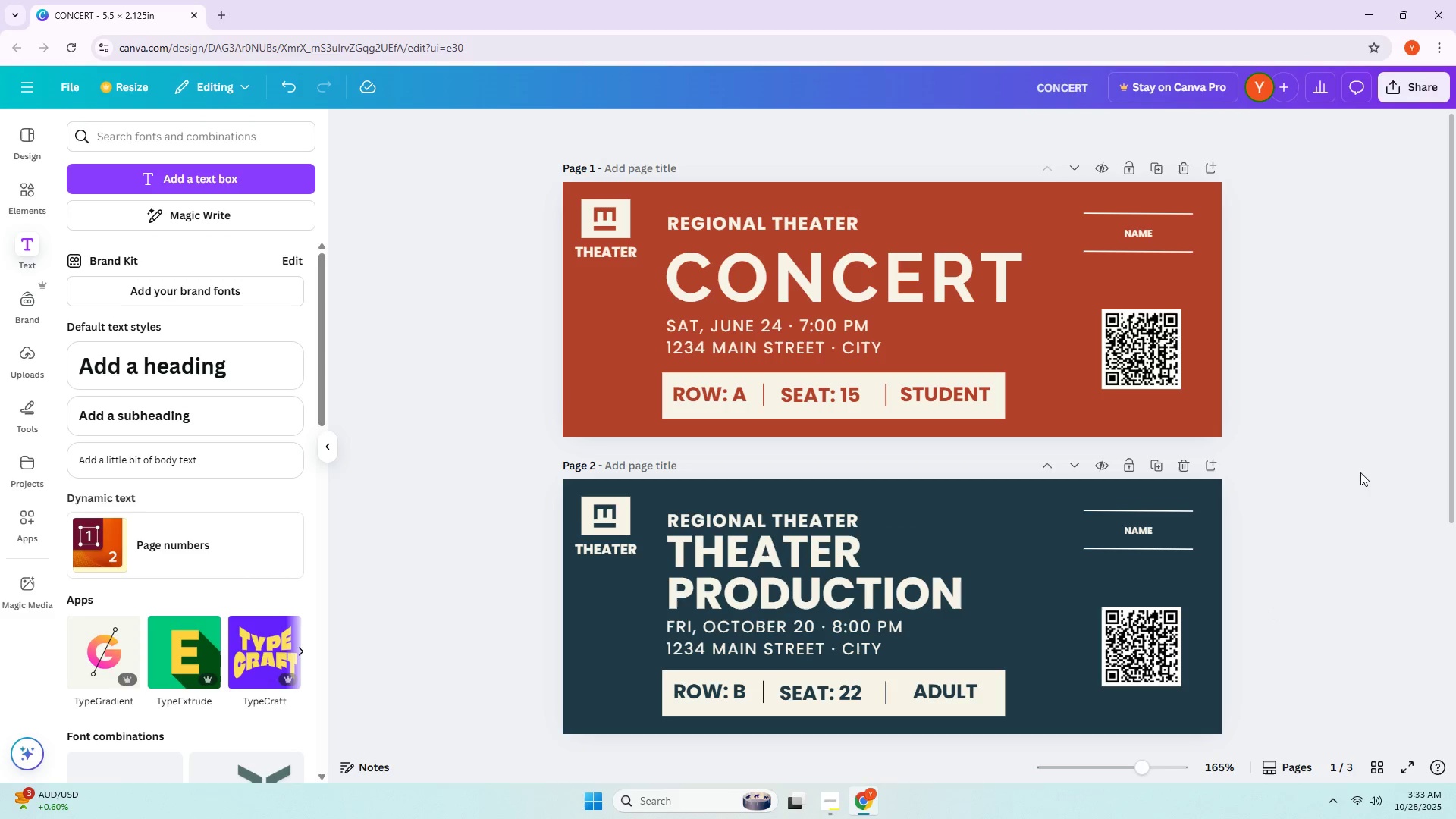 
scroll: coordinate [929, 463], scroll_direction: up, amount: 7.0
 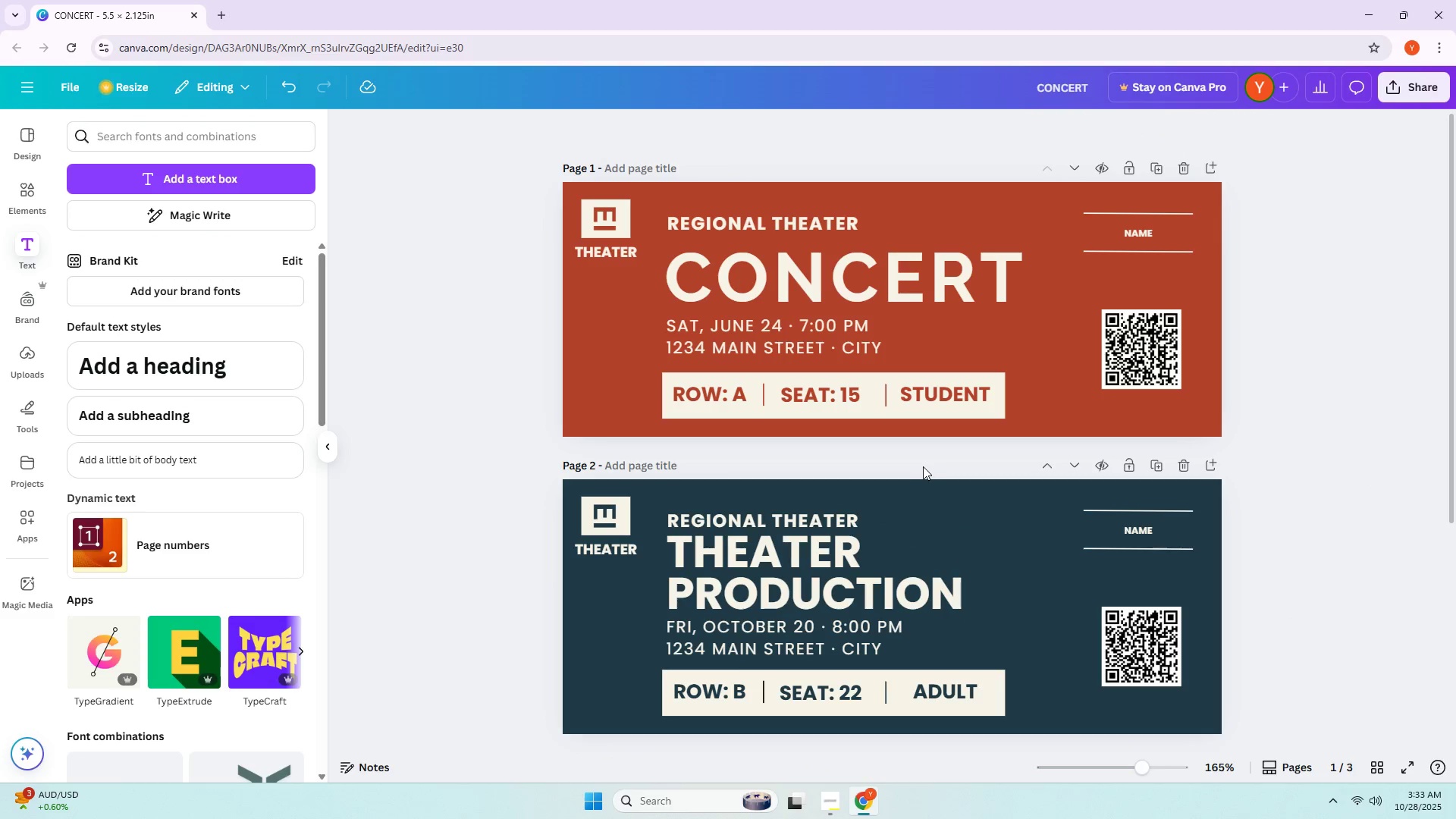 
wait(9.15)
 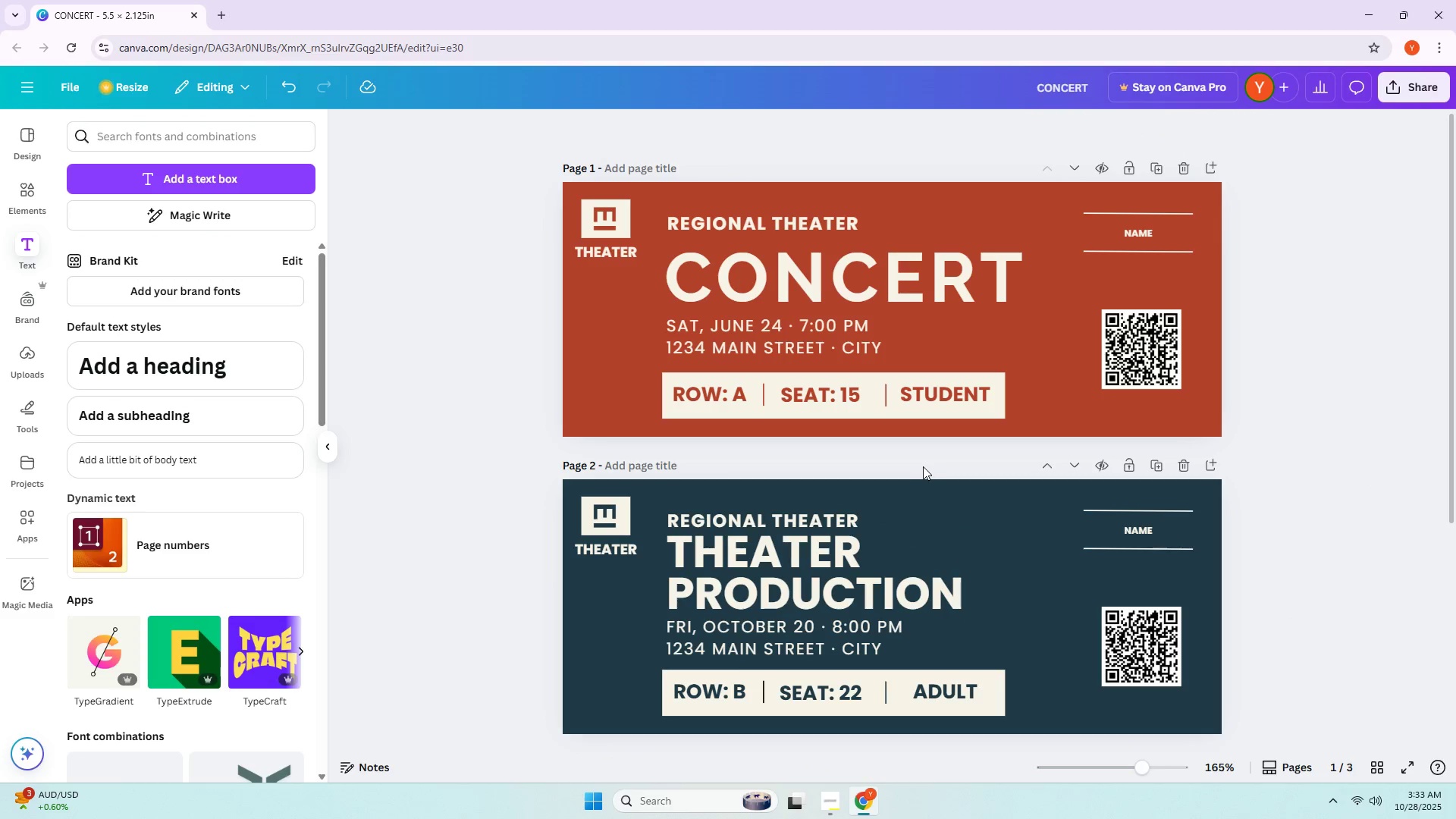 
scroll: coordinate [687, 503], scroll_direction: down, amount: 3.0
 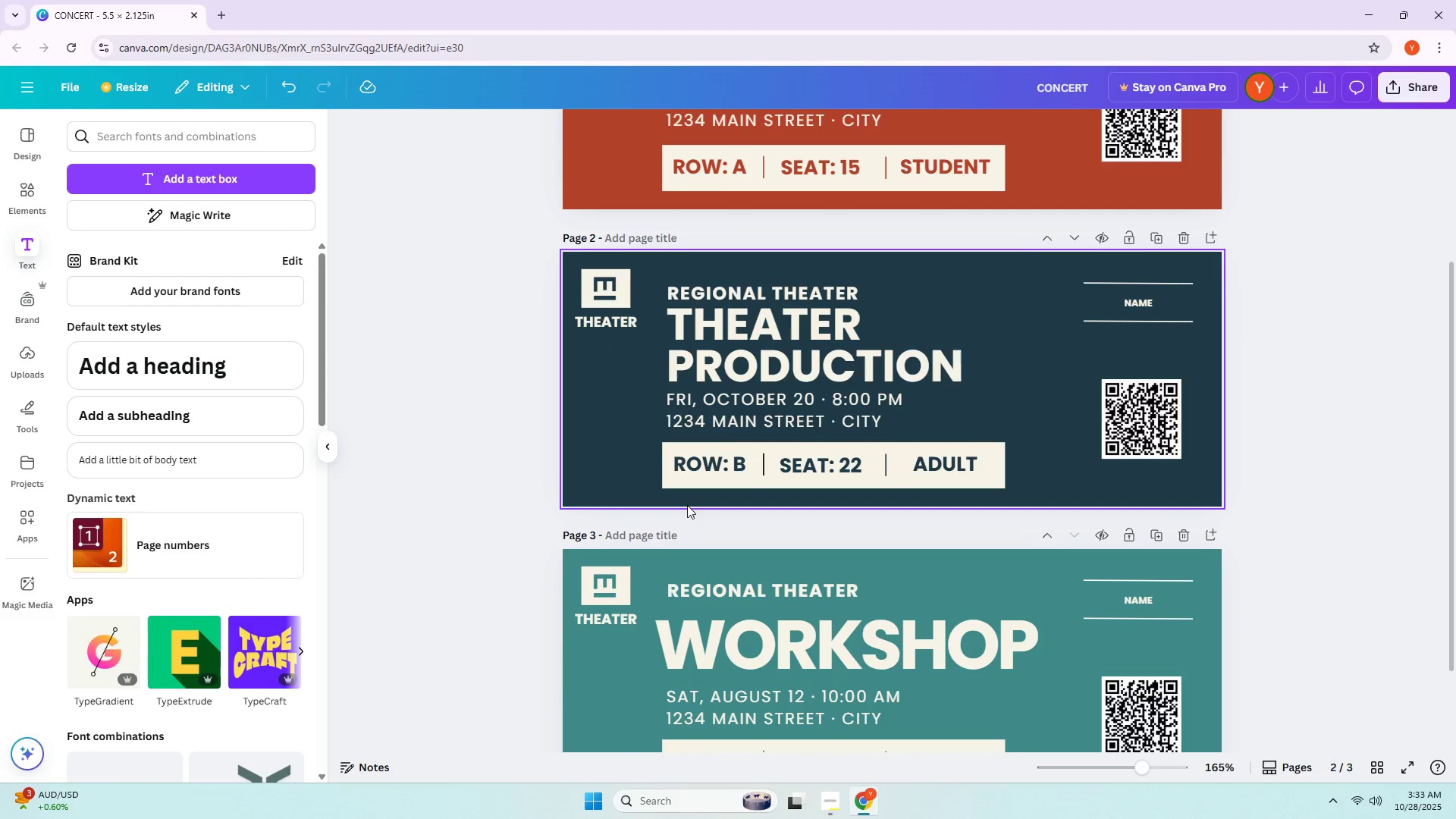 
scroll: coordinate [687, 505], scroll_direction: up, amount: 3.0
 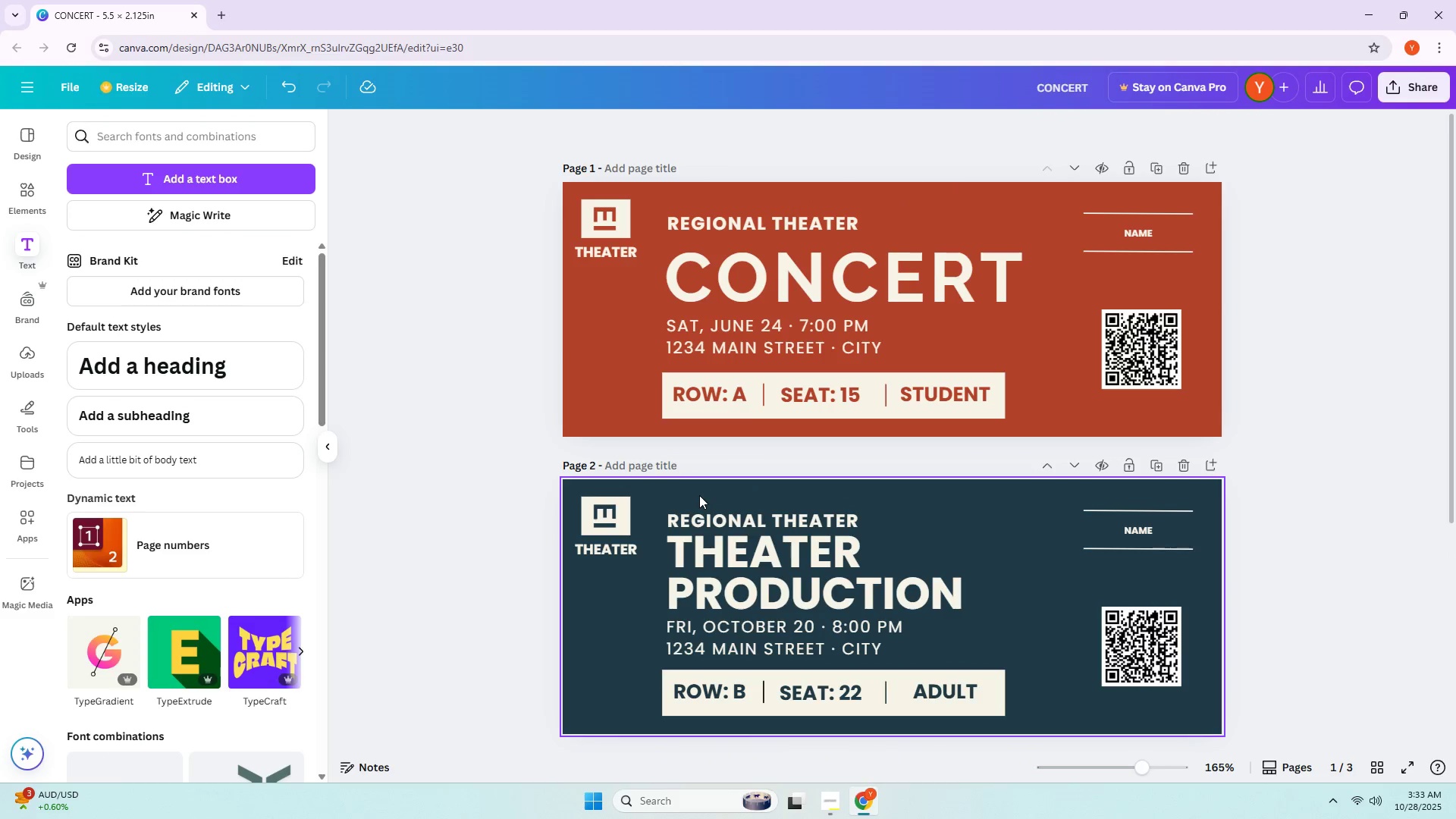 
scroll: coordinate [699, 495], scroll_direction: down, amount: 3.0
 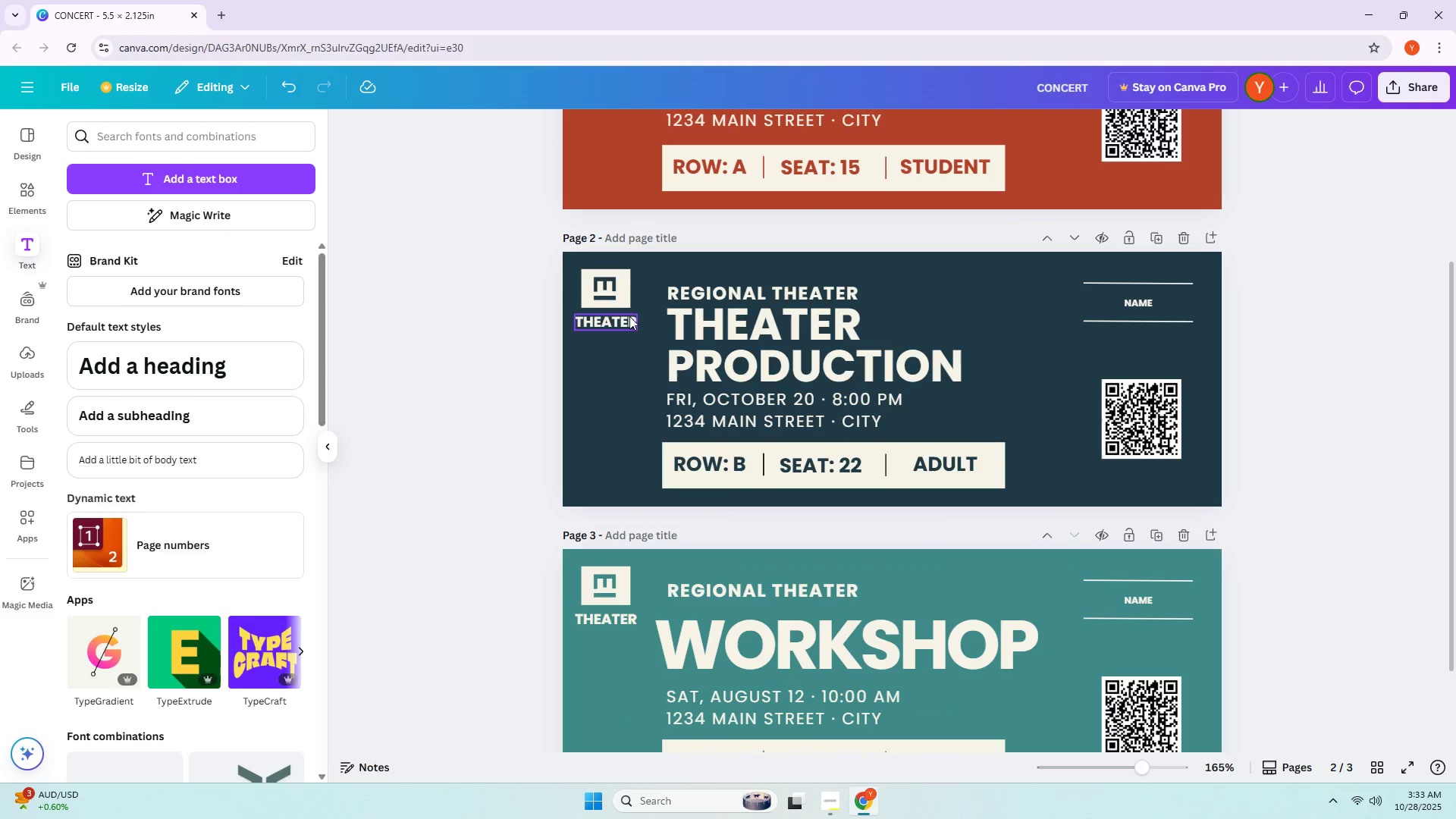 
left_click([607, 284])
 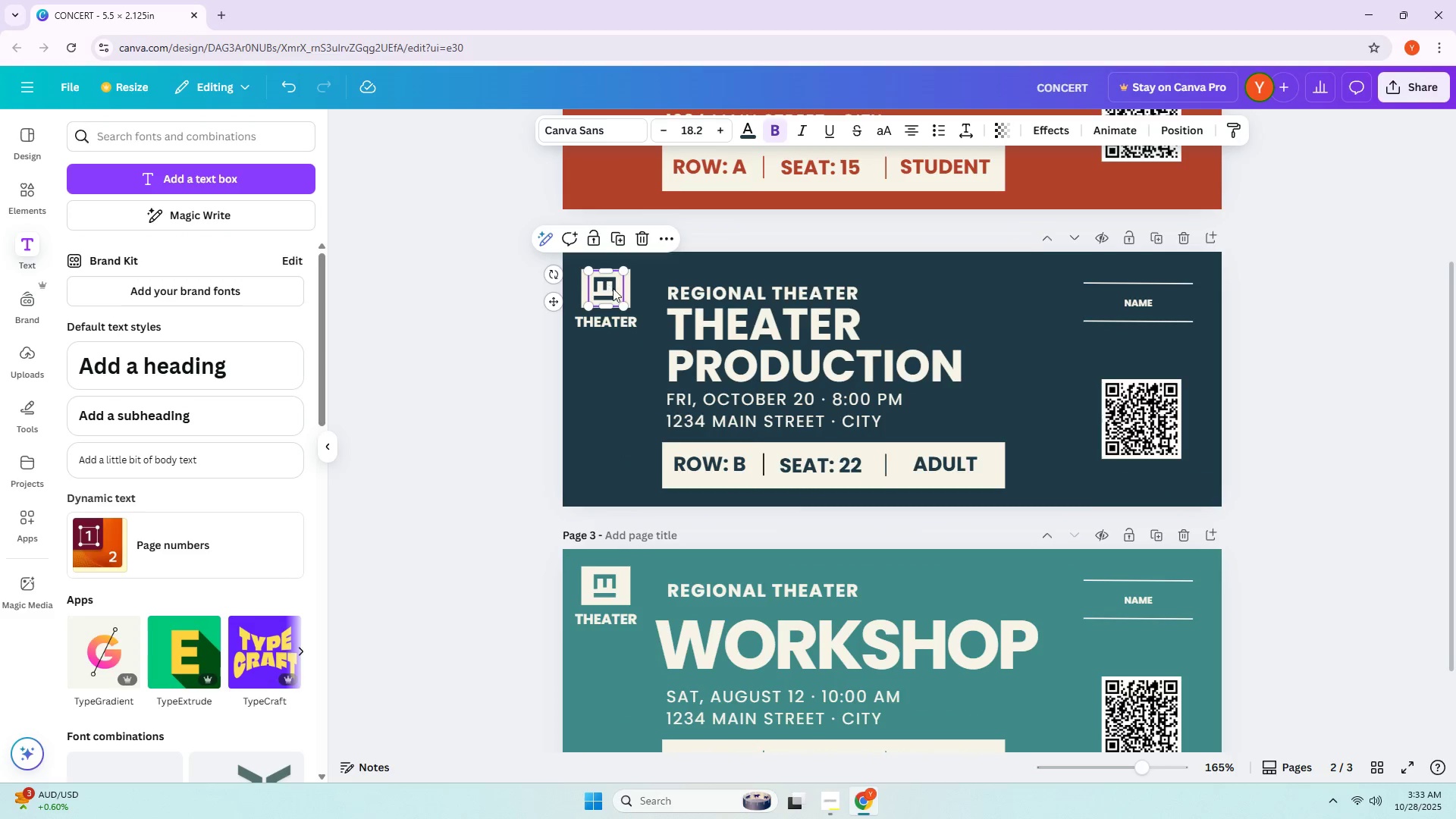 
scroll: coordinate [626, 295], scroll_direction: up, amount: 3.0
 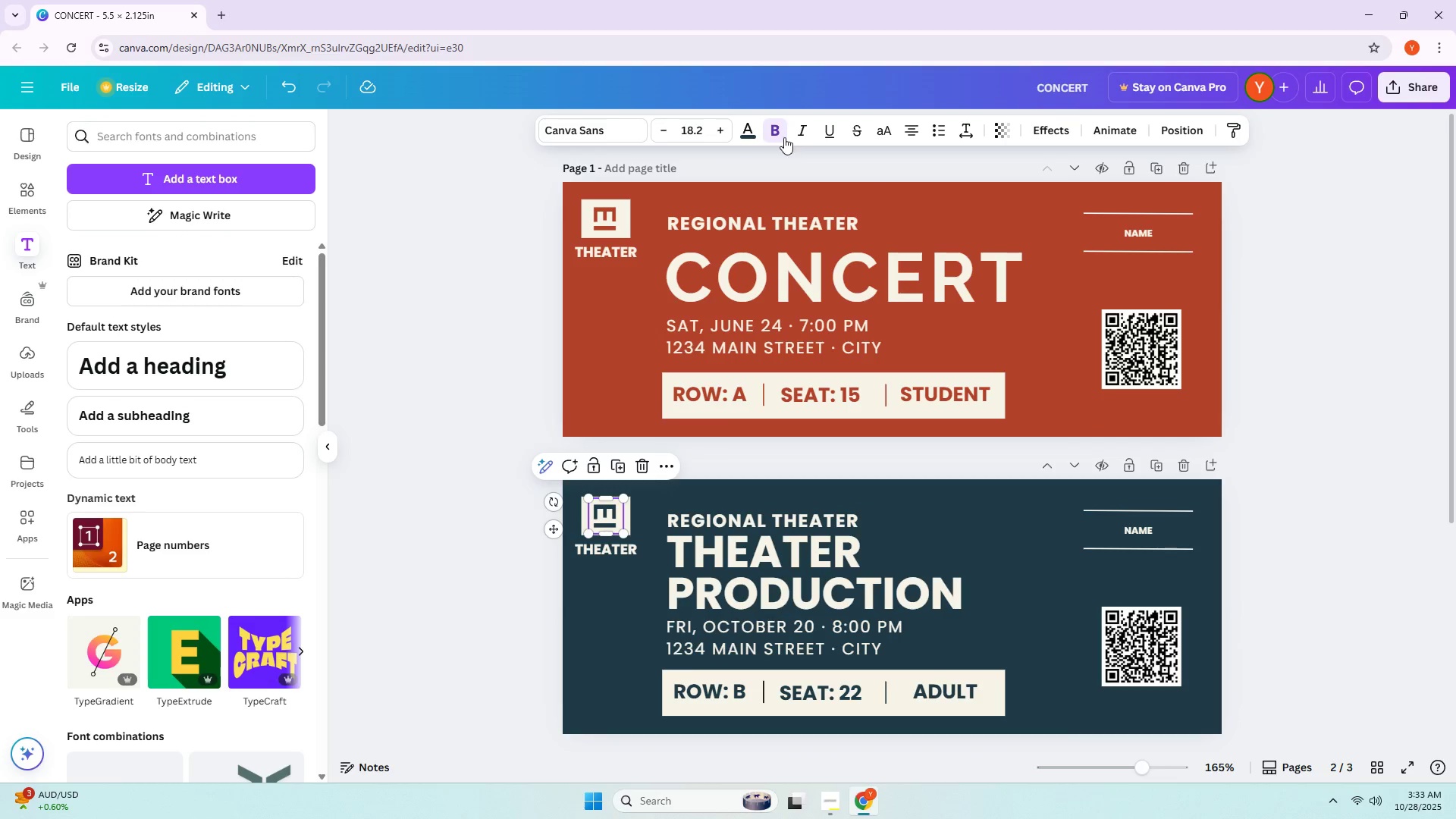 
left_click([781, 131])
 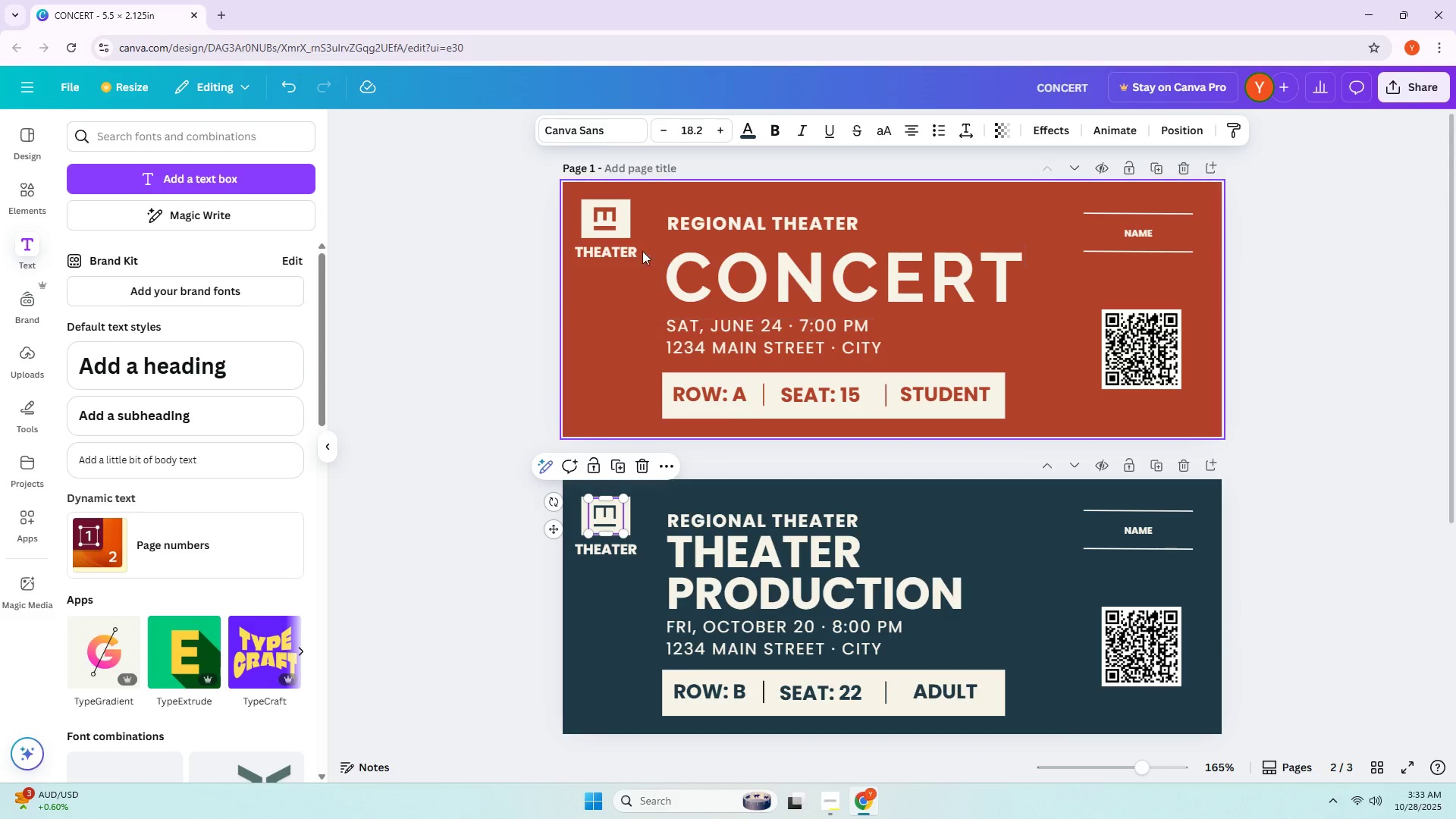 
left_click([615, 217])
 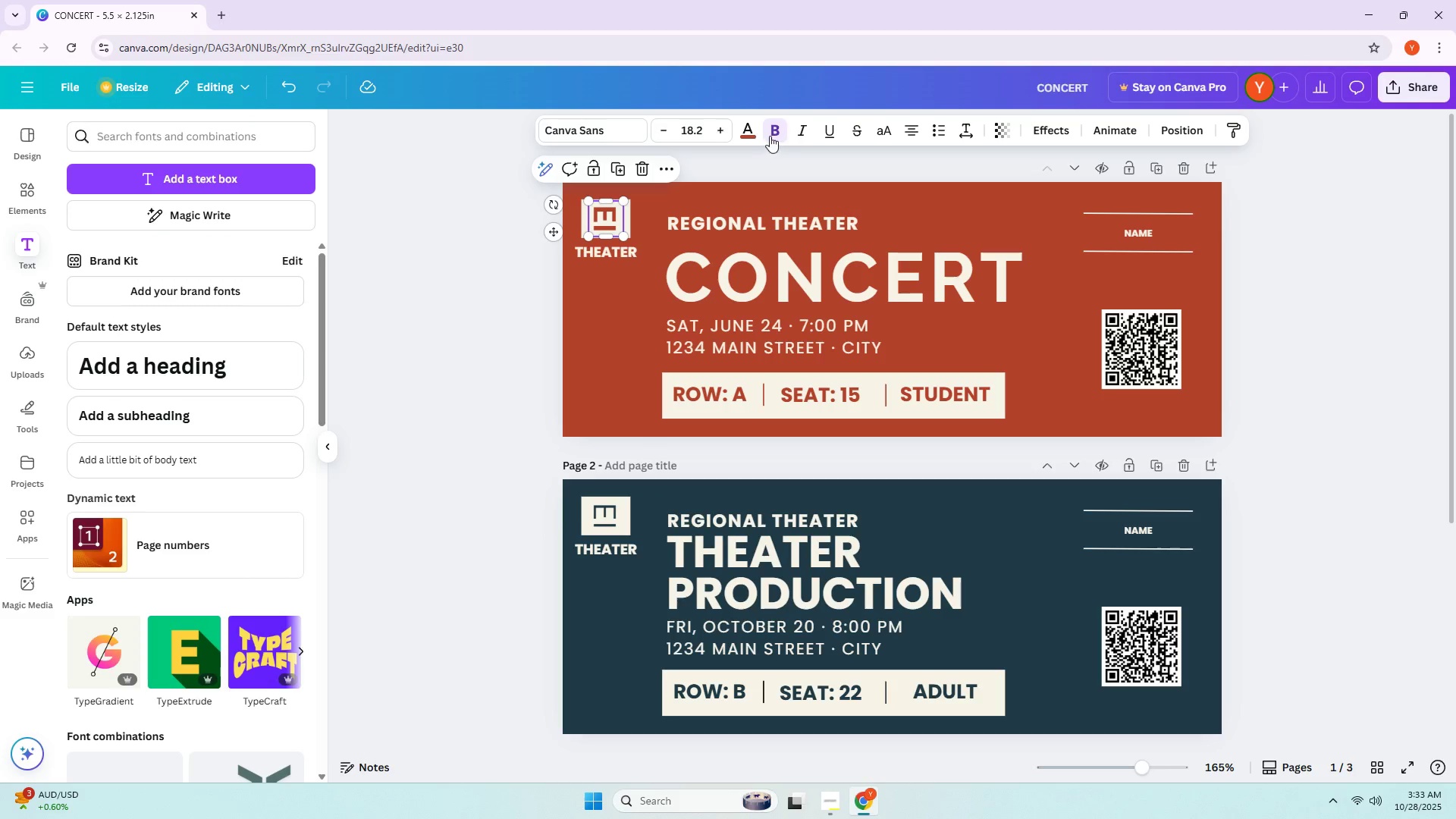 
double_click([771, 134])
 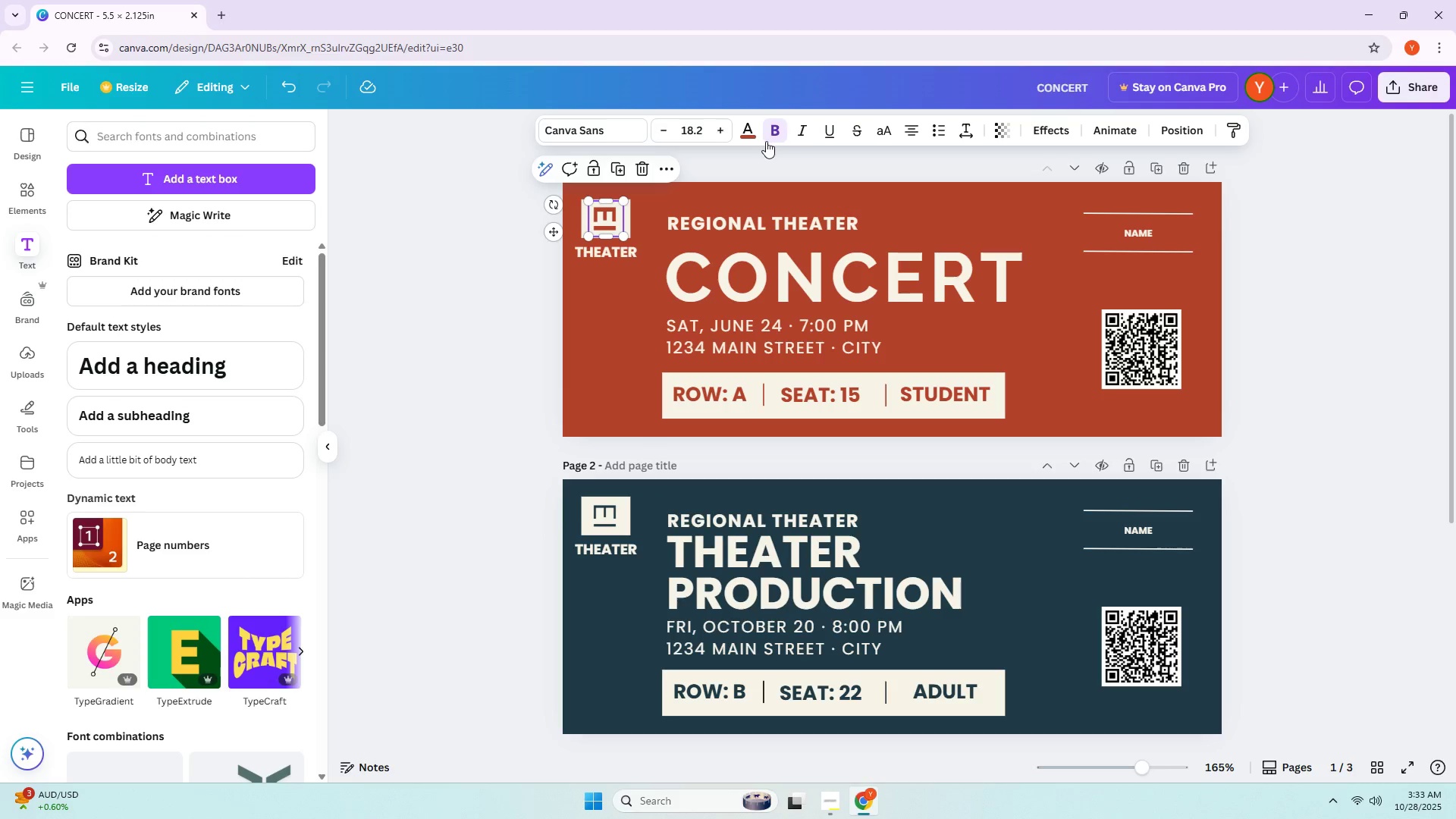 
left_click([767, 136])
 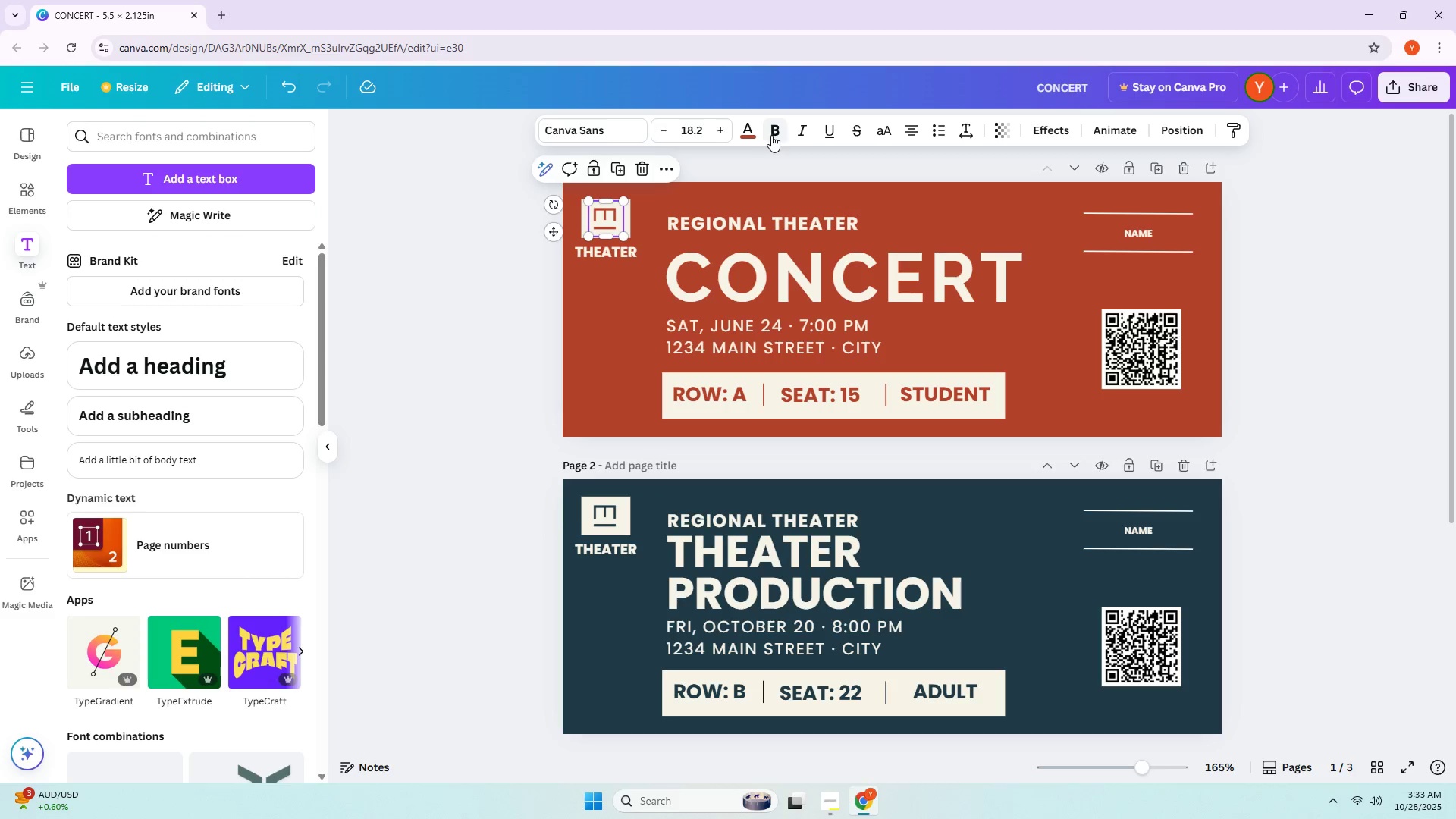 
scroll: coordinate [665, 393], scroll_direction: down, amount: 6.0
 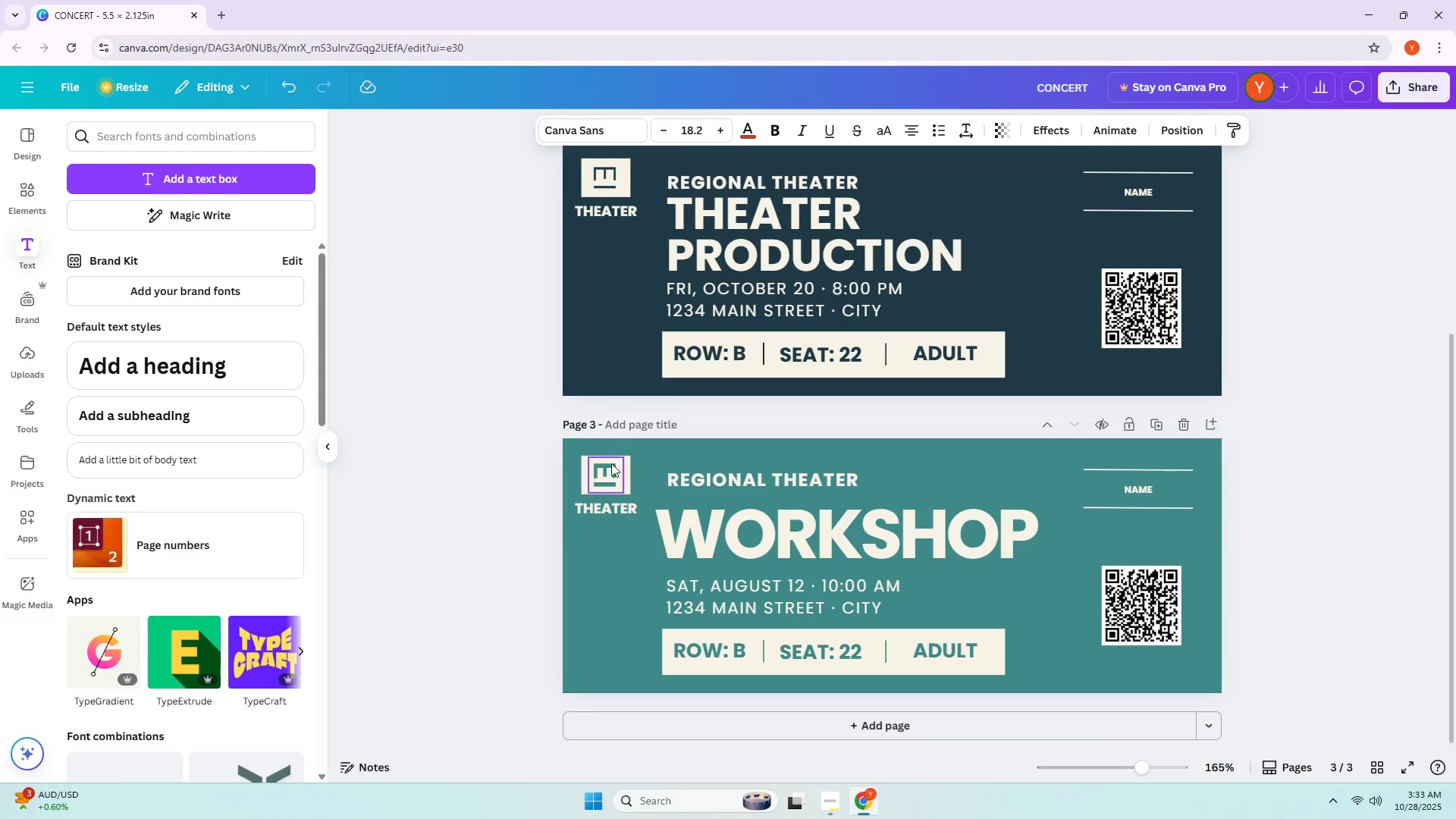 
left_click([612, 468])
 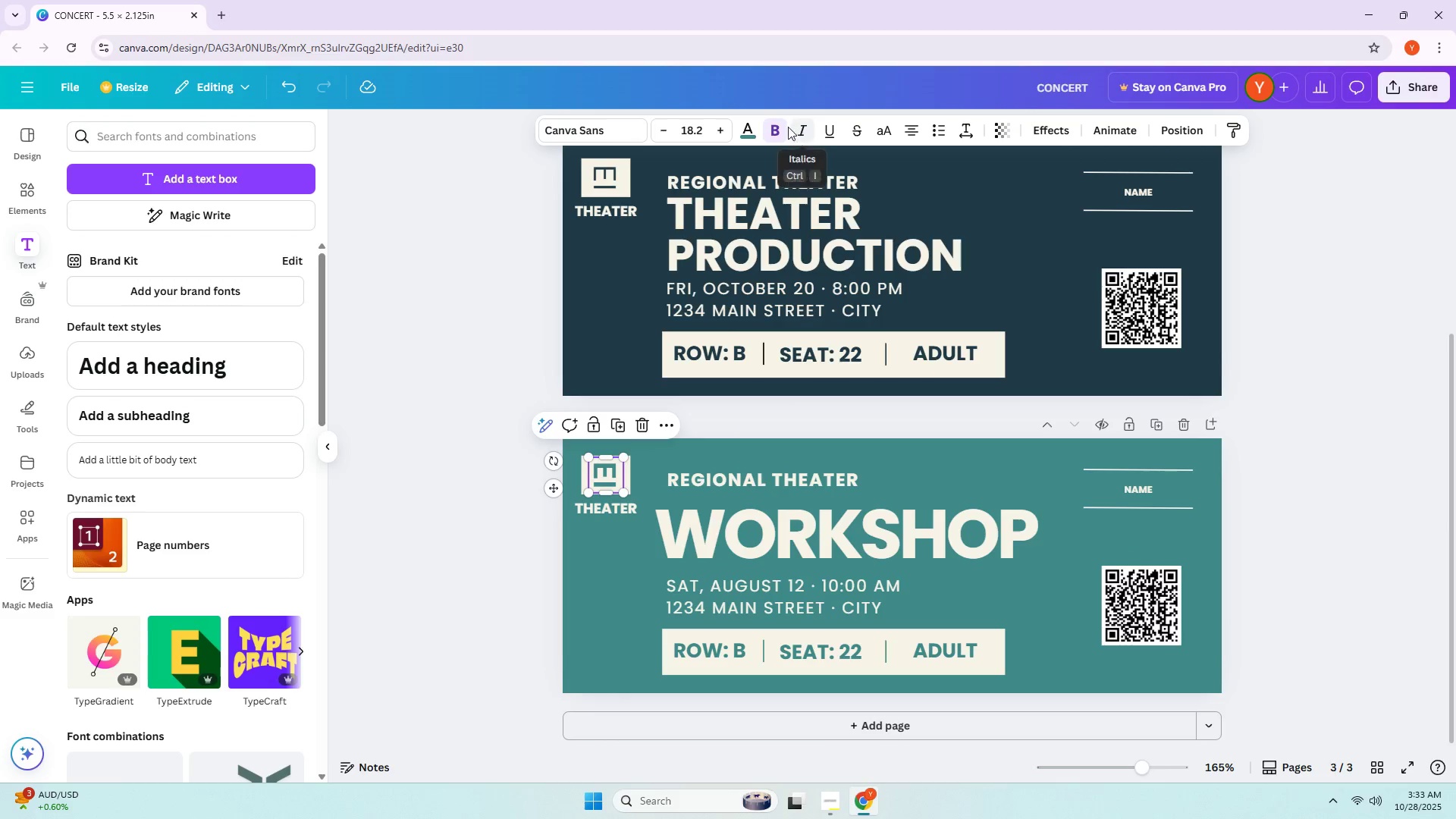 
left_click([784, 127])
 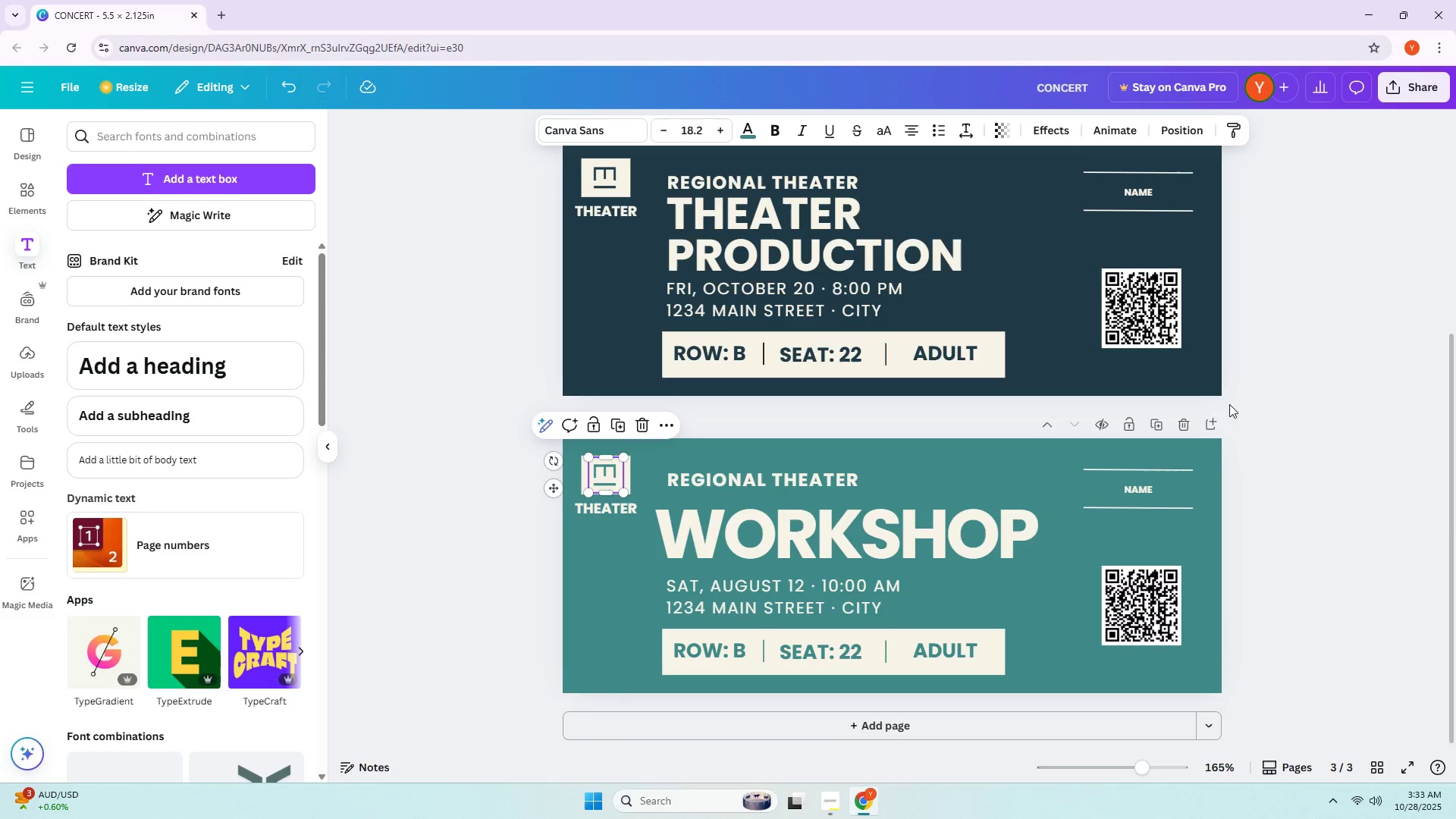 
left_click([1285, 407])
 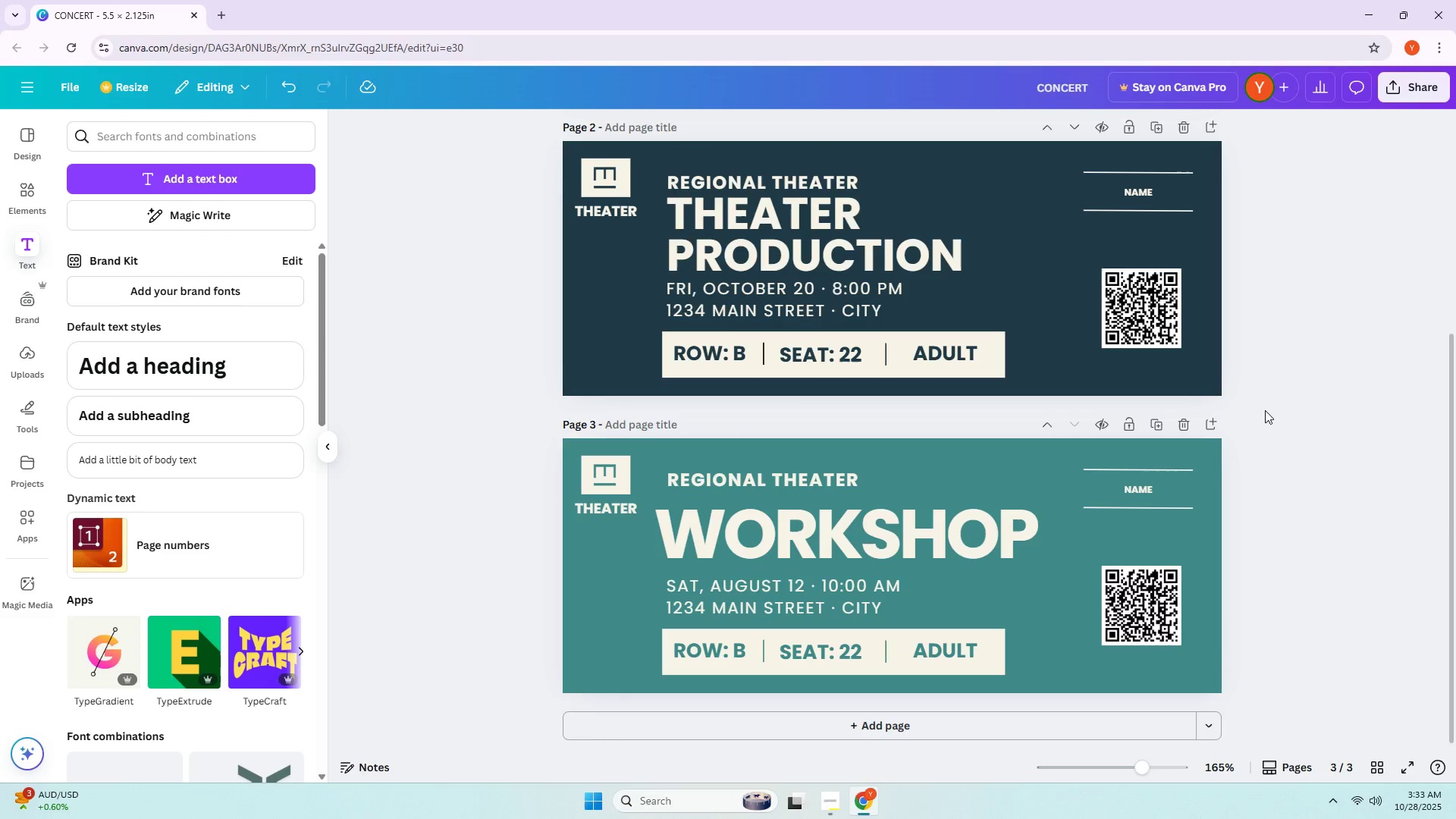 
wait(6.75)
 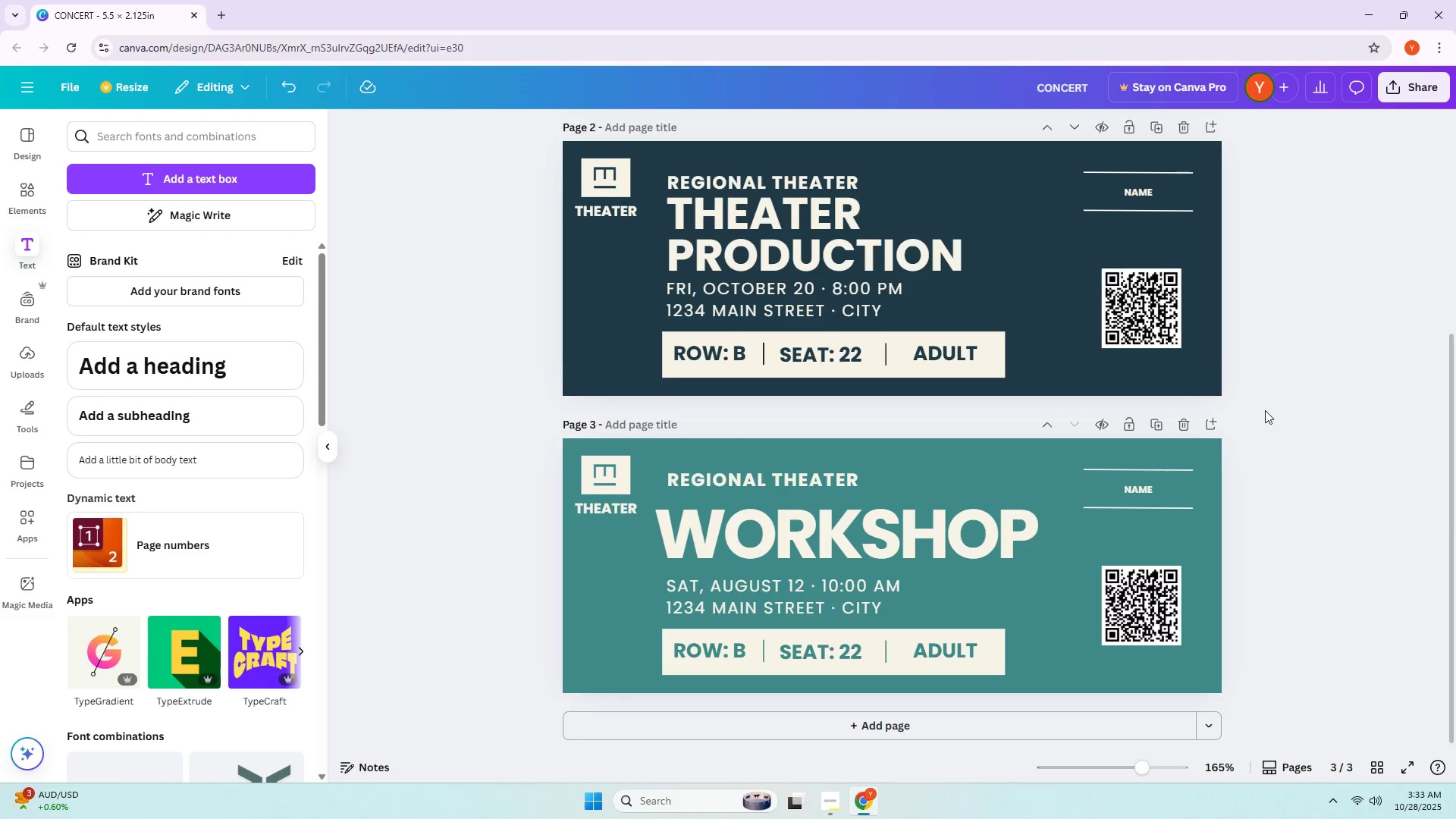 
scroll: coordinate [1265, 410], scroll_direction: up, amount: 3.0
 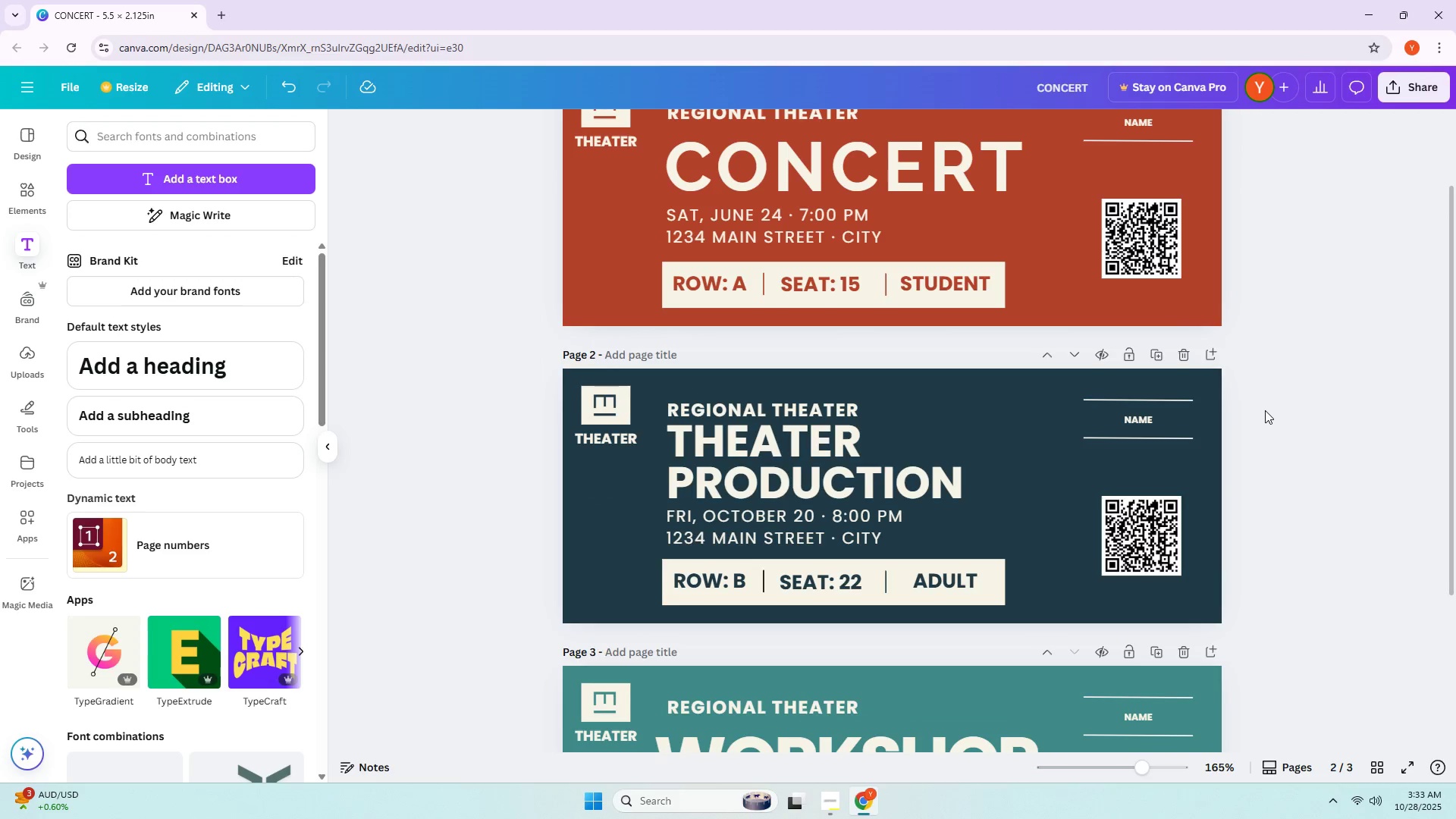 
scroll: coordinate [1263, 410], scroll_direction: down, amount: 3.0
 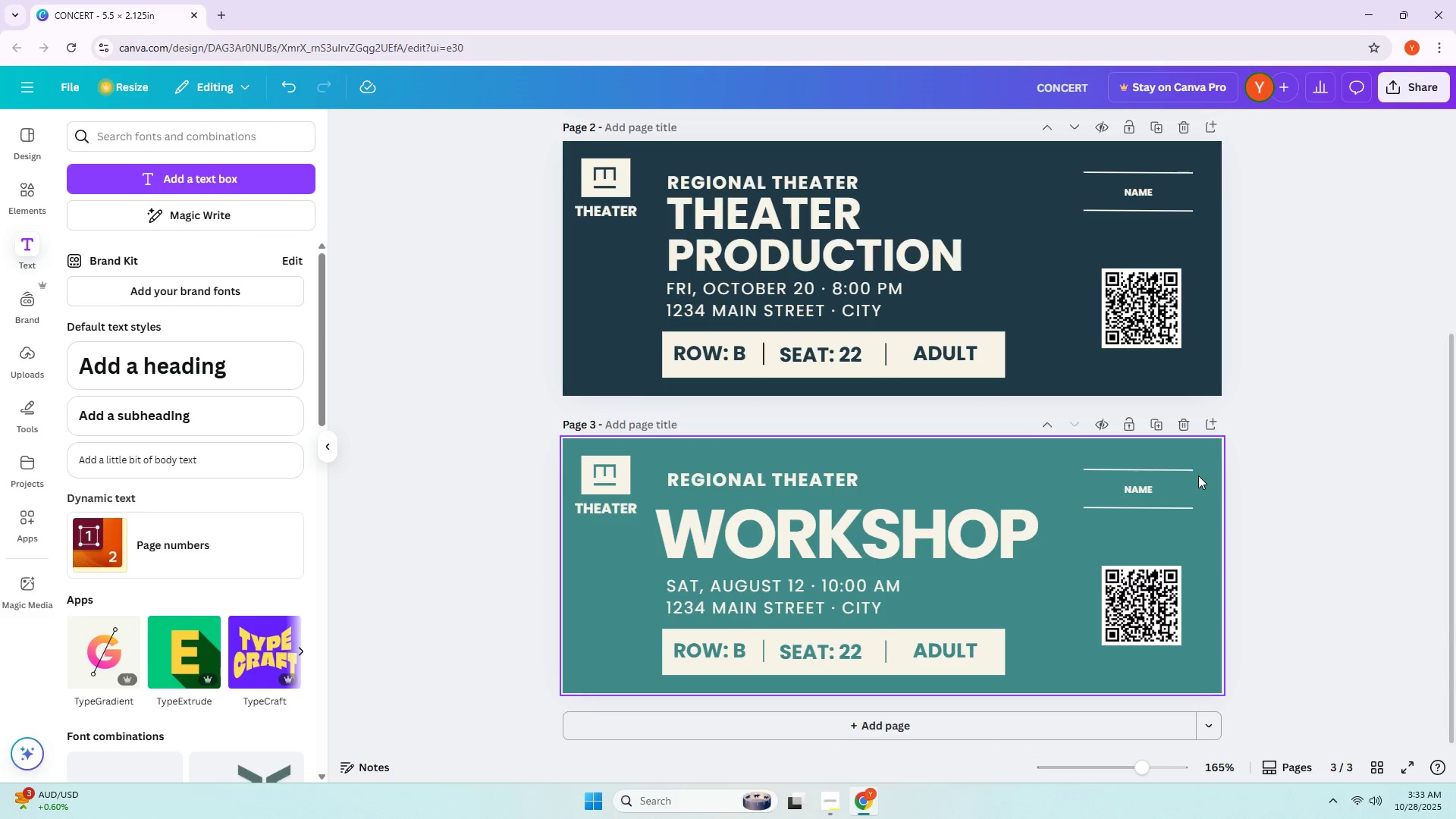 
wait(9.5)
 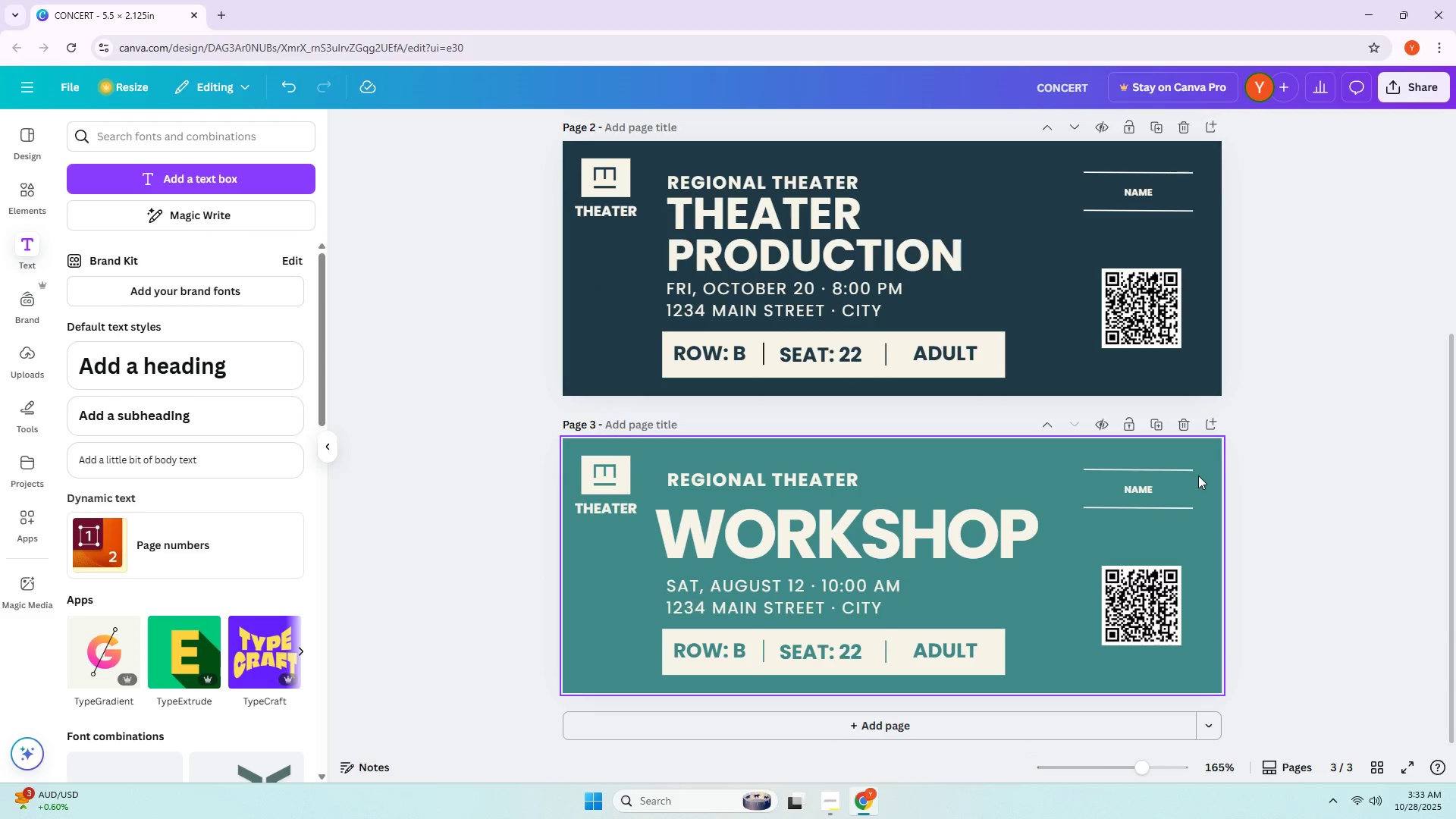 
scroll: coordinate [667, 380], scroll_direction: up, amount: 5.0
 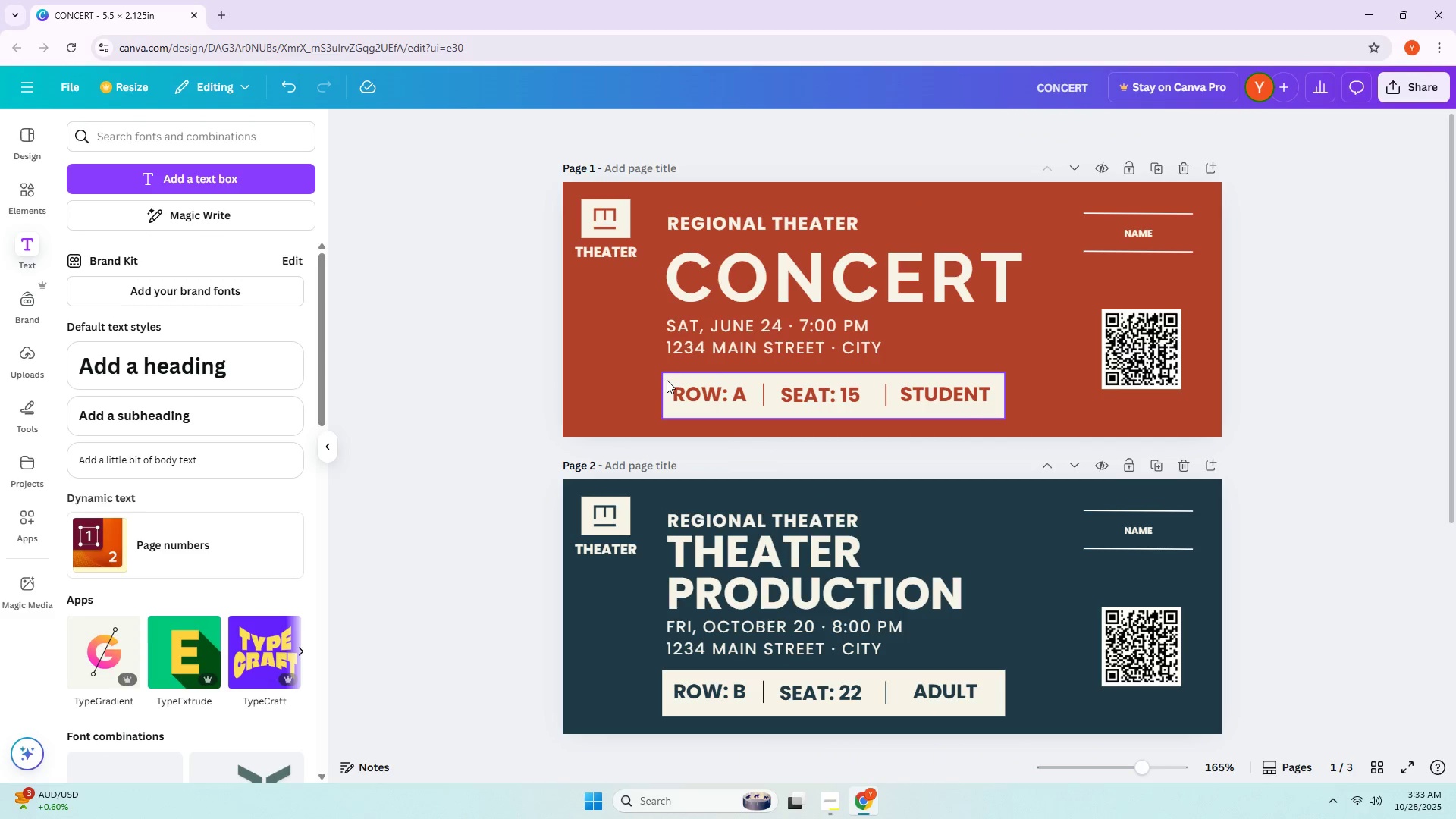 
scroll: coordinate [666, 387], scroll_direction: down, amount: 5.0
 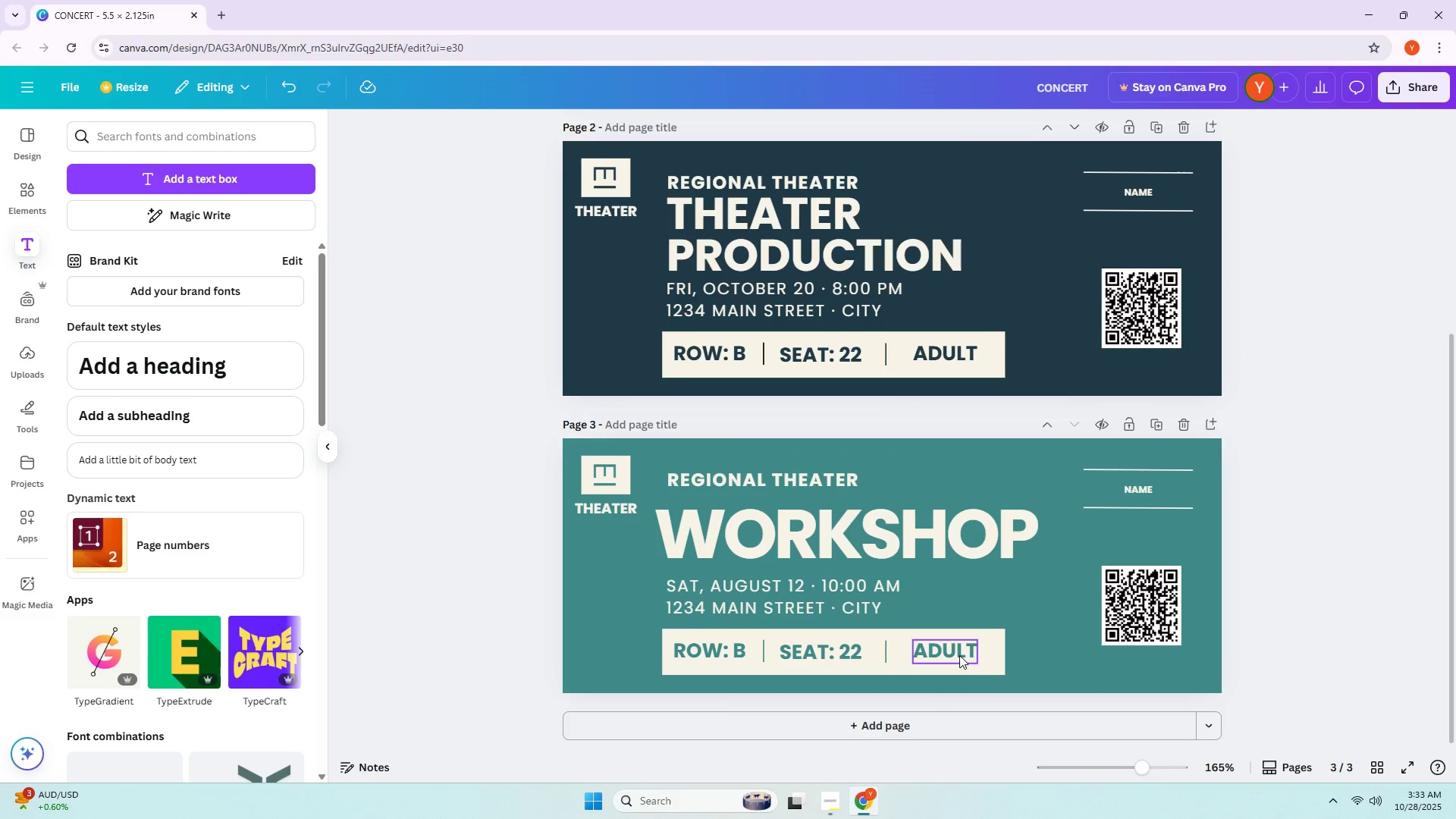 
double_click([959, 655])
 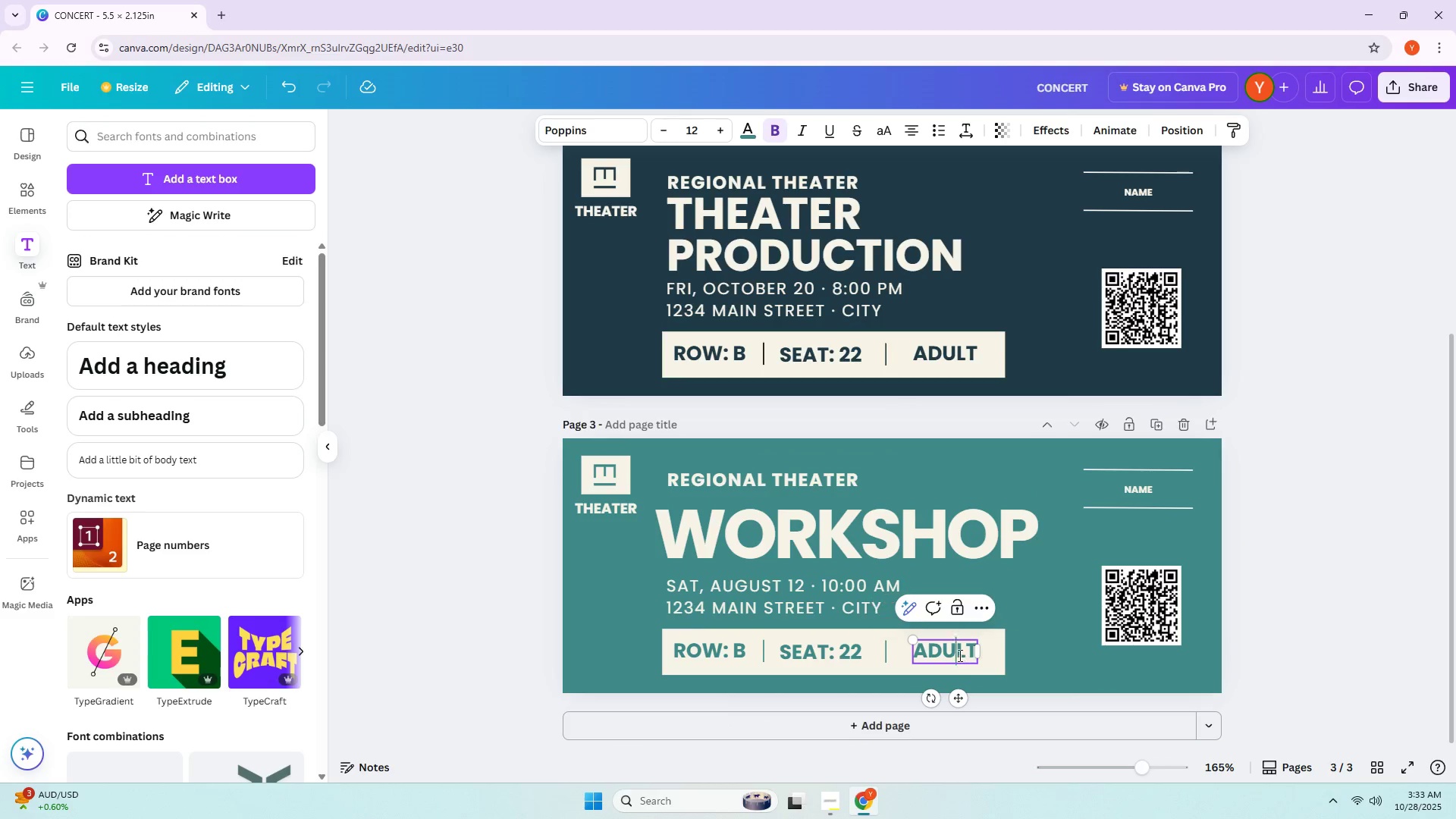 
triple_click([959, 655])
 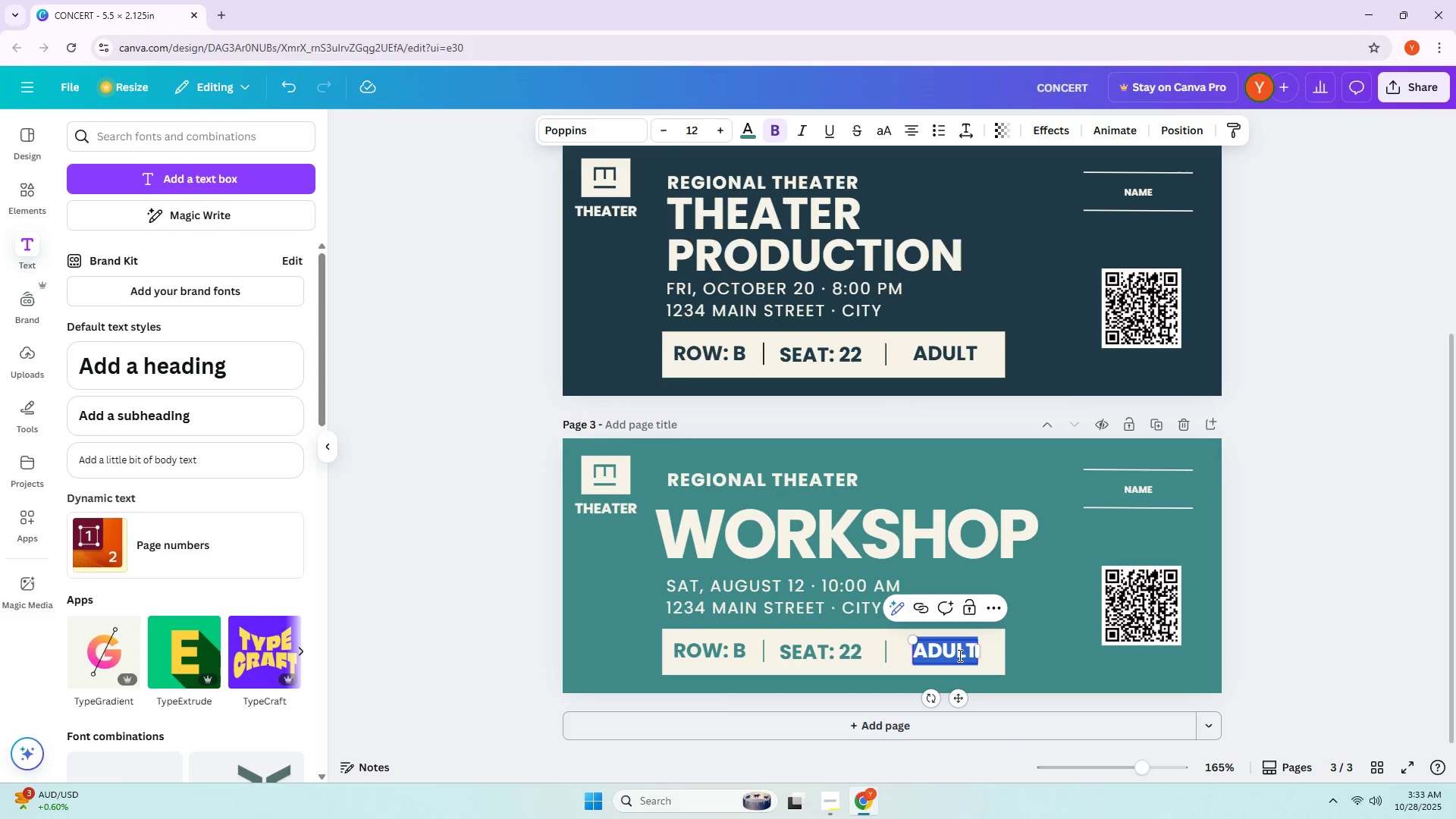 
type(STUDENT)
 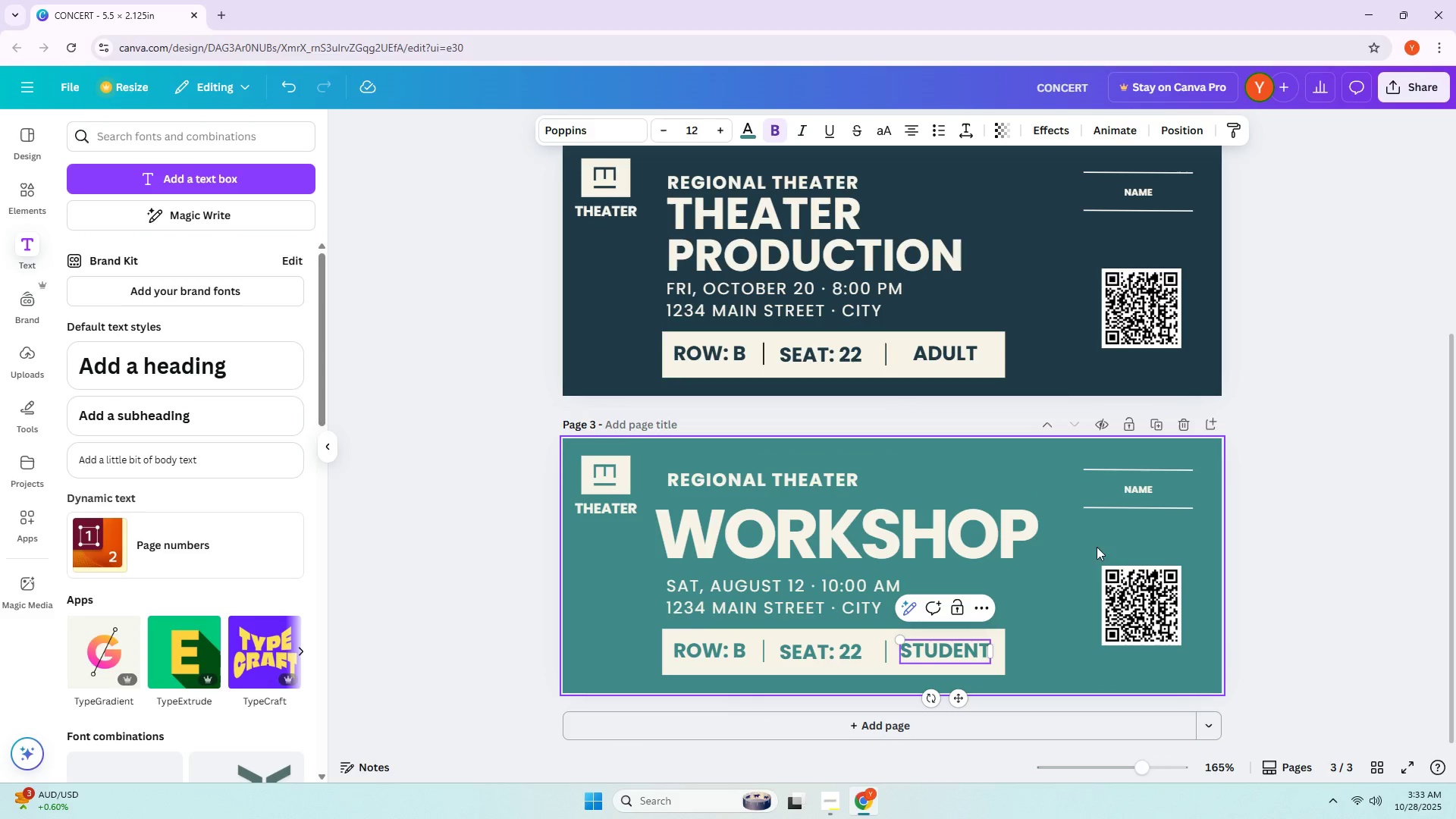 
left_click([1283, 516])
 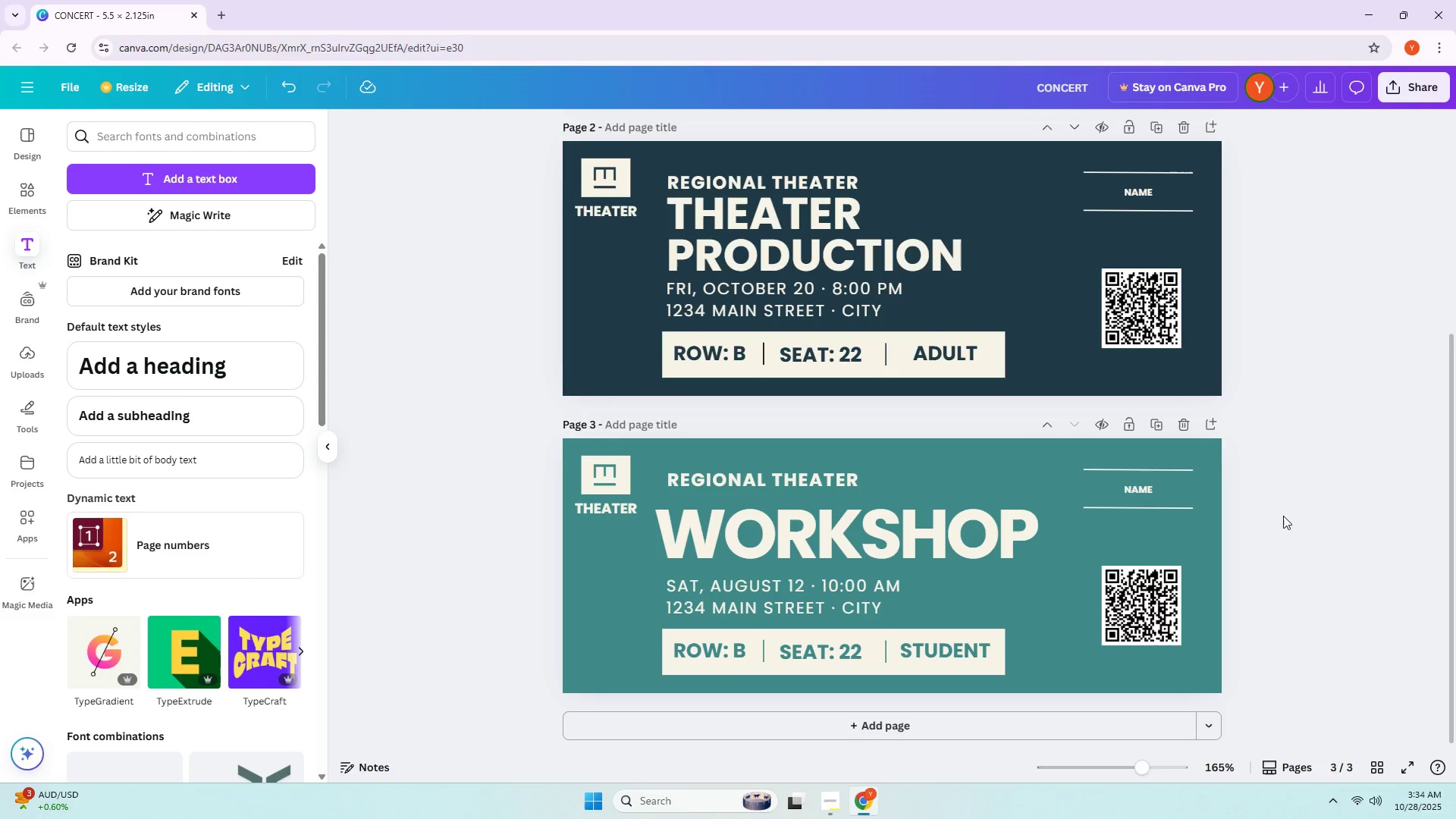 
wait(5.98)
 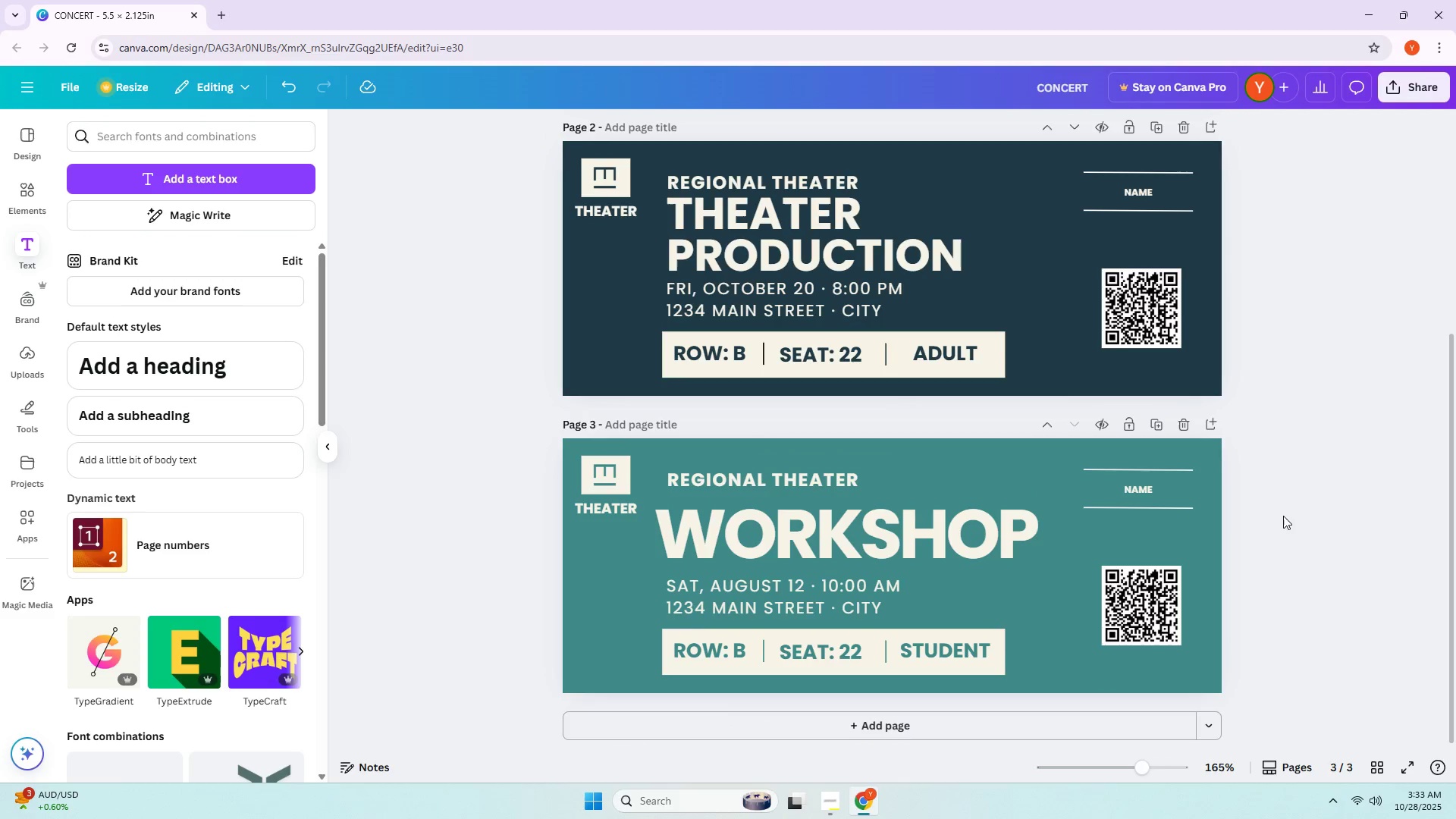 
scroll: coordinate [1284, 515], scroll_direction: up, amount: 1.0
 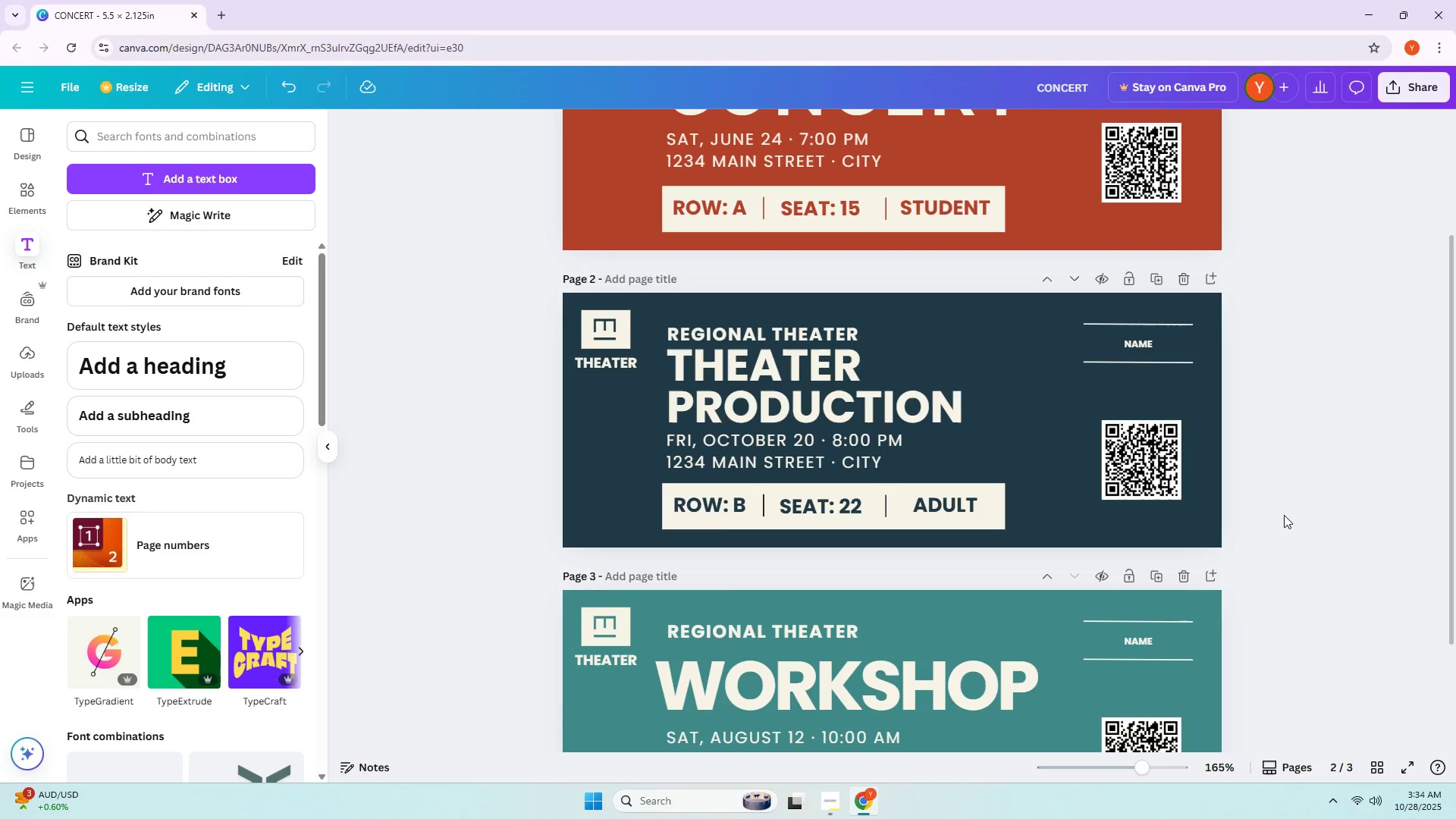 
wait(7.38)
 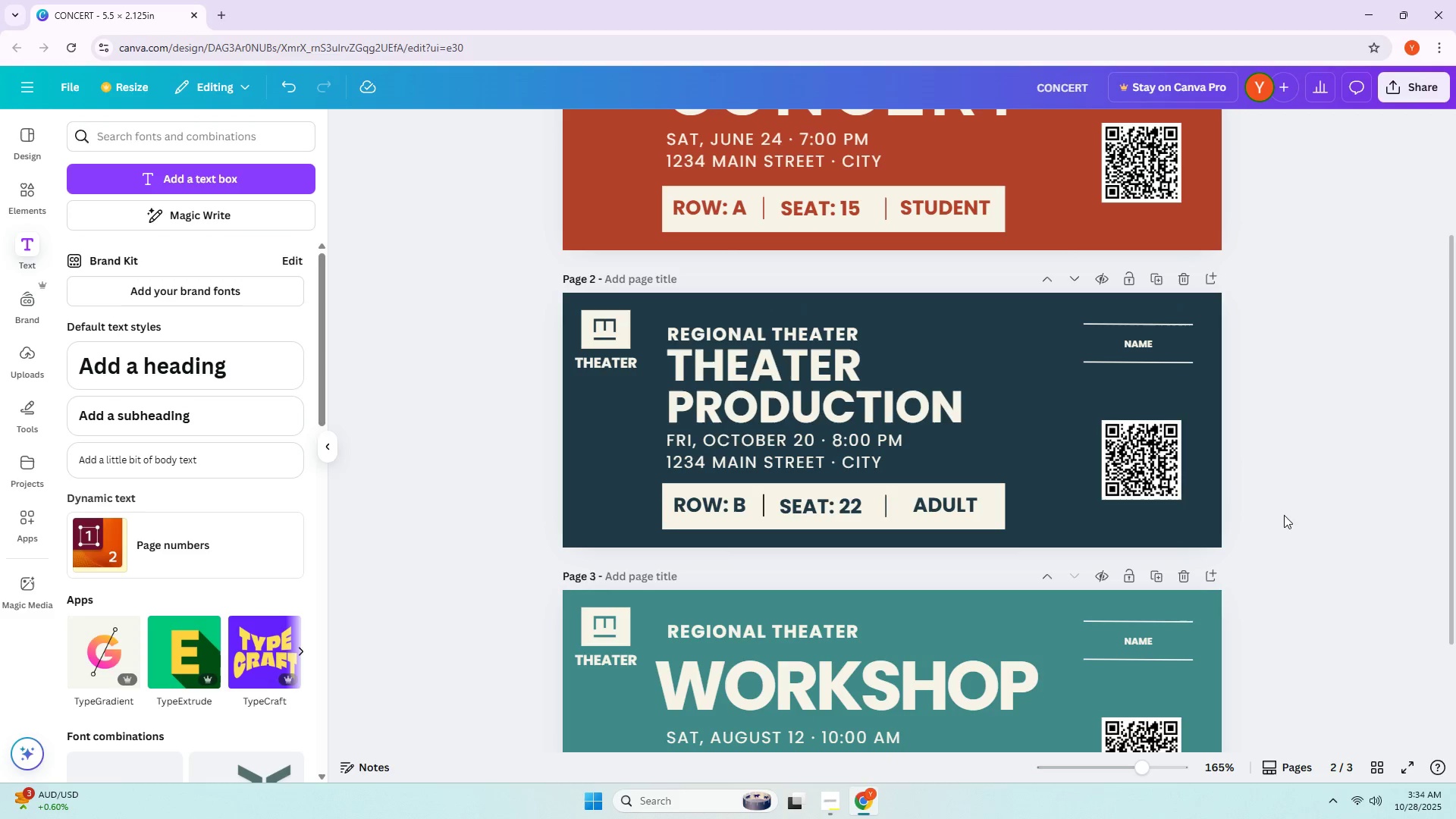 
scroll: coordinate [1284, 515], scroll_direction: up, amount: 2.0
 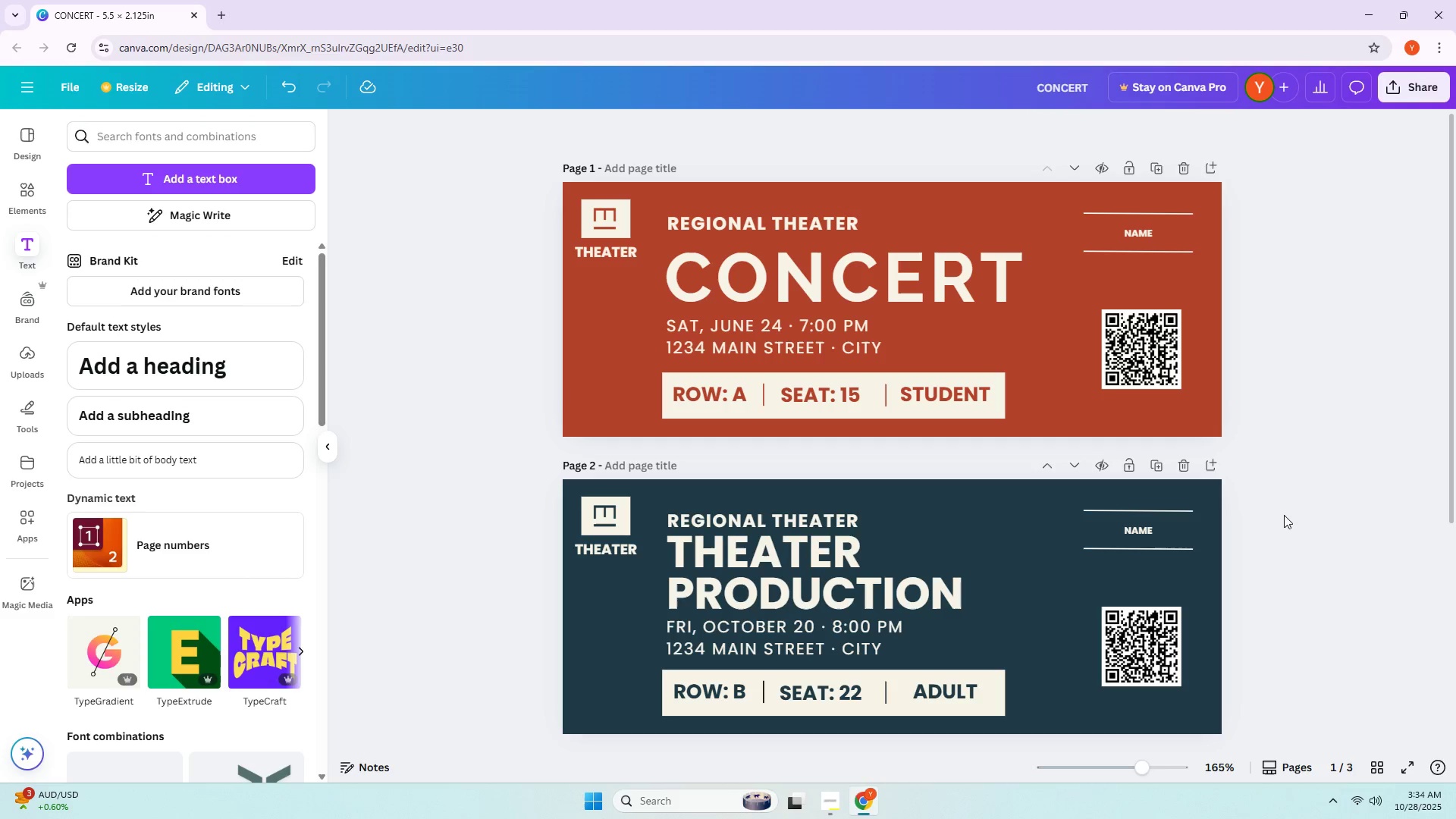 
wait(26.66)
 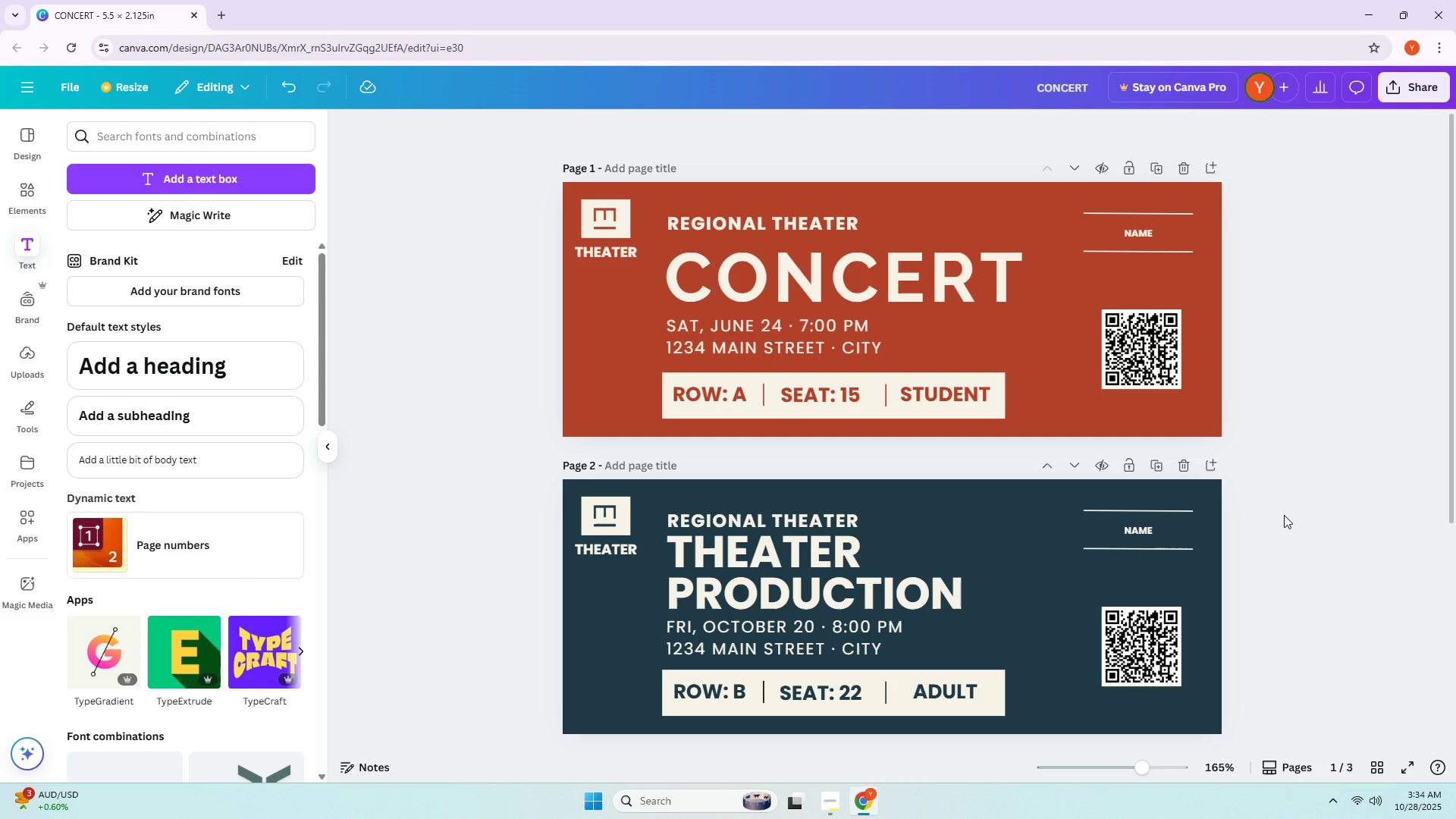 
scroll: coordinate [1337, 623], scroll_direction: down, amount: 3.0
 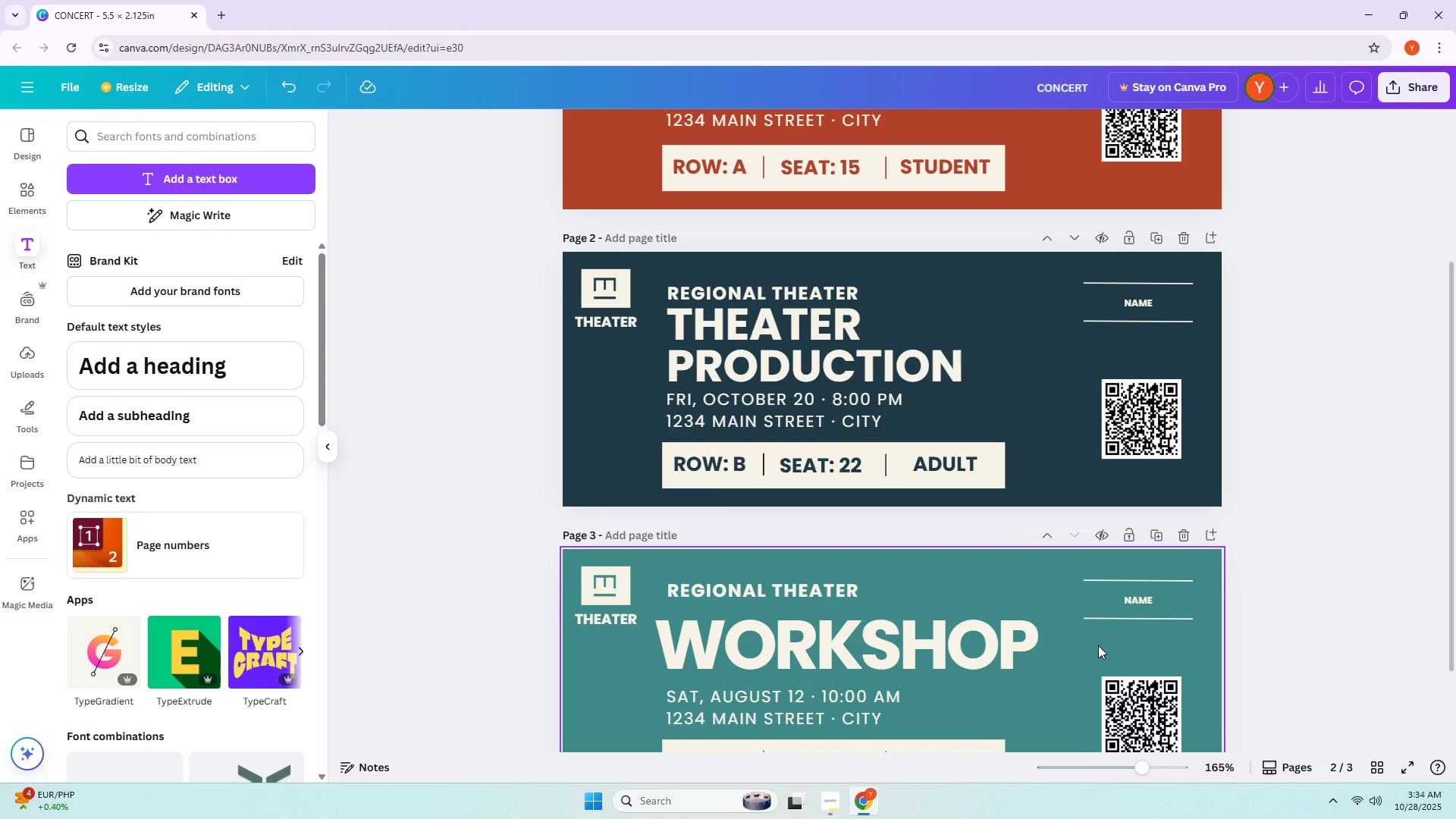 
wait(25.98)
 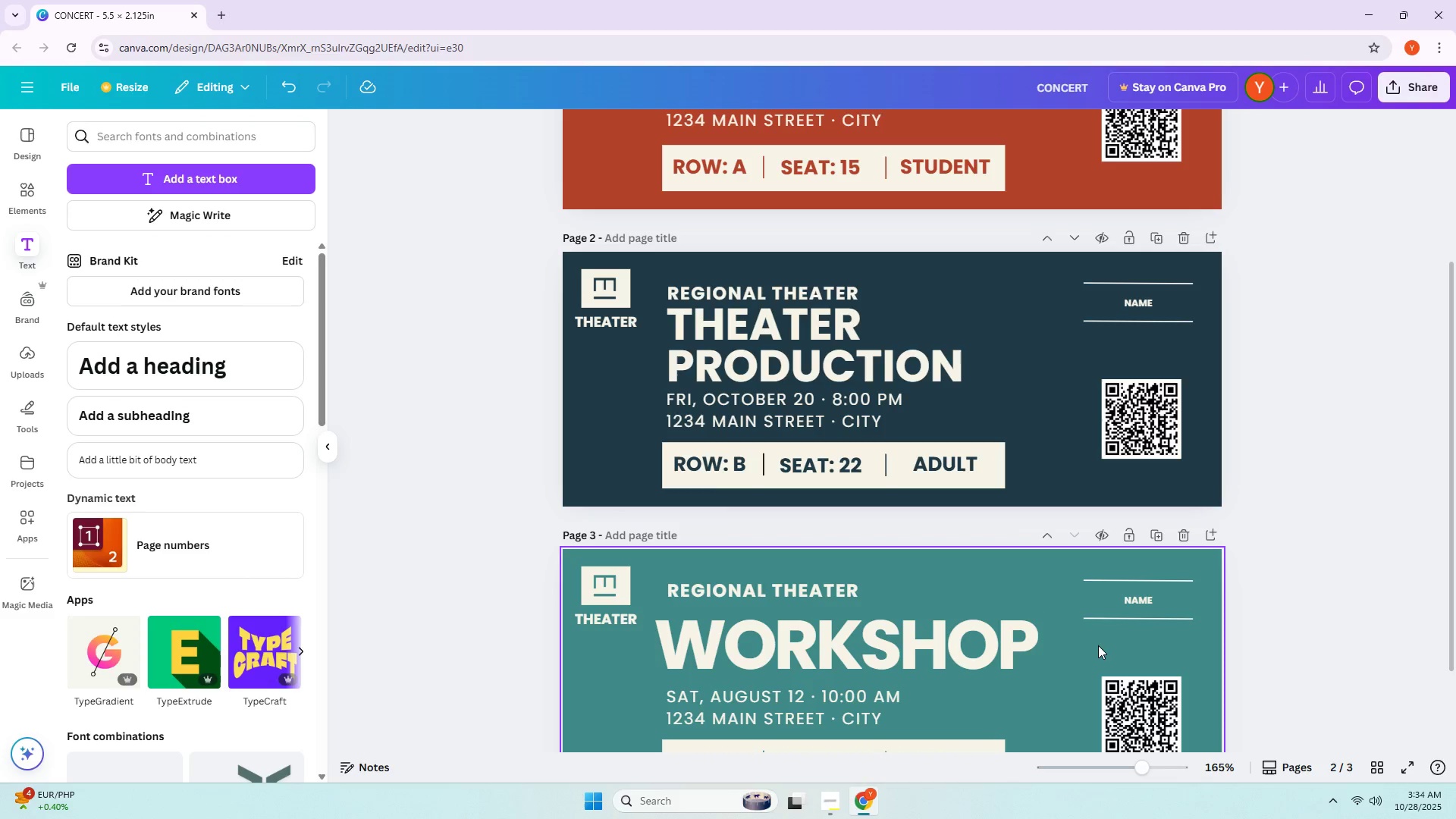 
scroll: coordinate [1100, 659], scroll_direction: down, amount: 5.0
 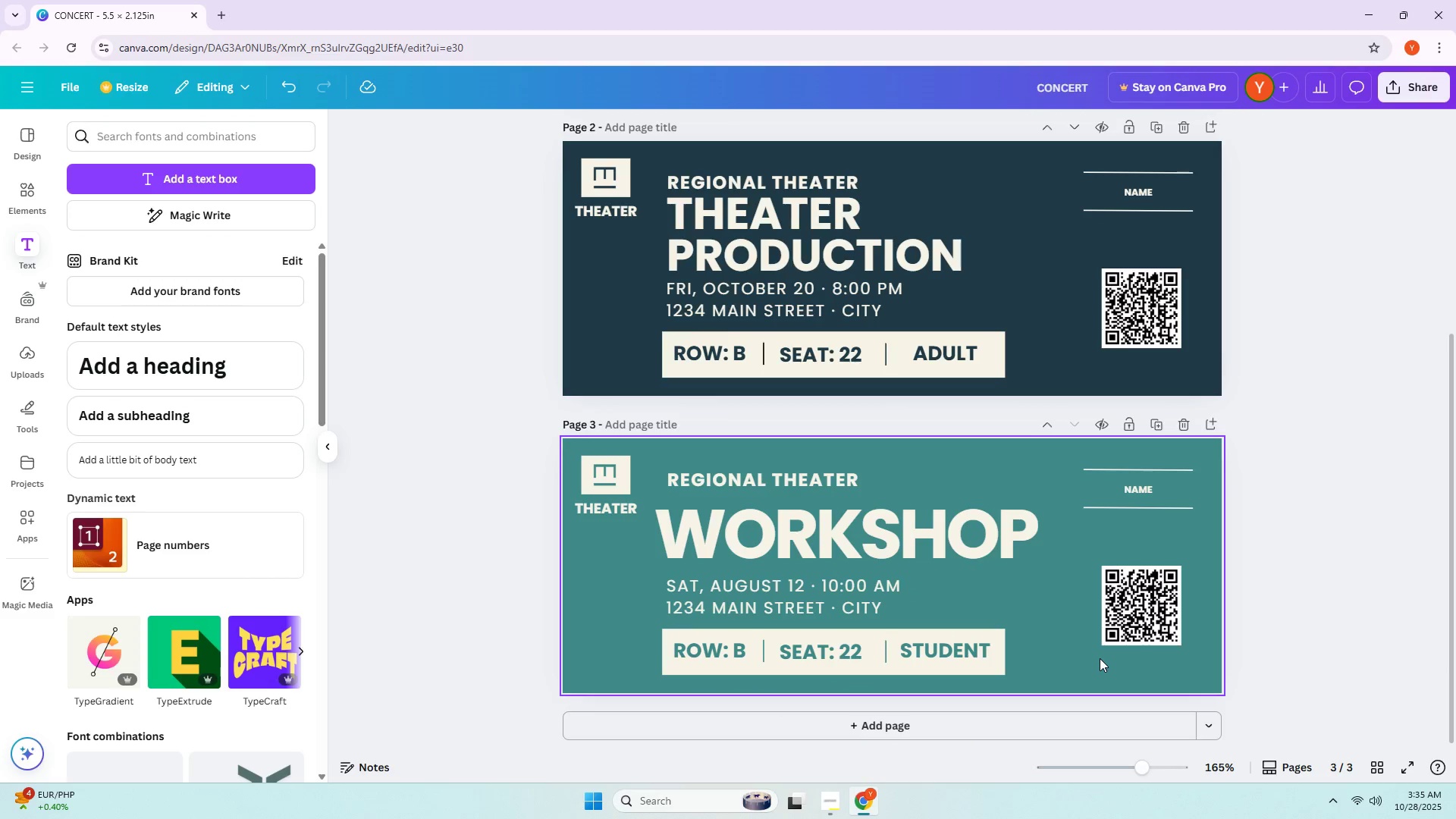 
wait(5.8)
 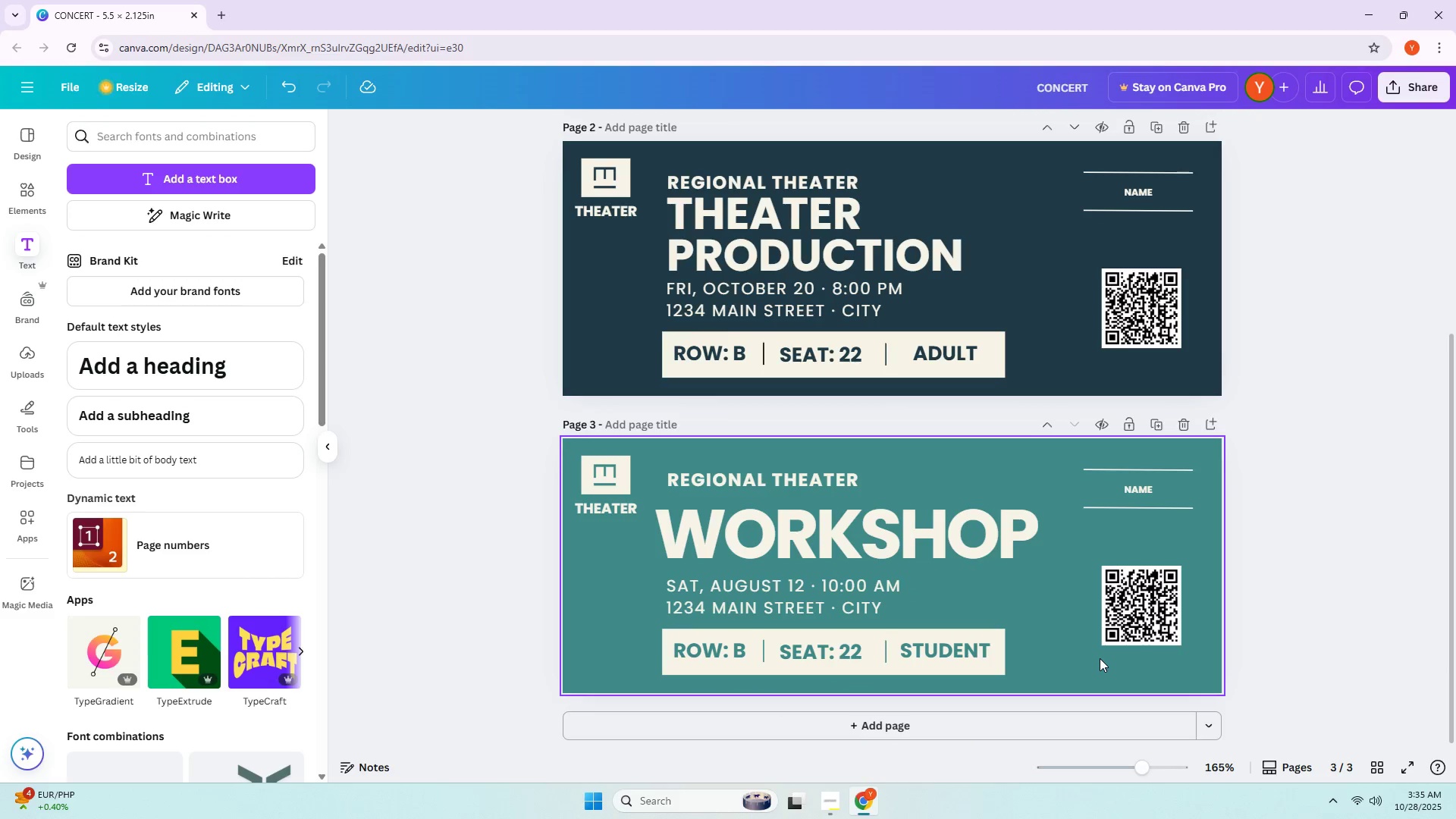 
scroll: coordinate [1100, 663], scroll_direction: down, amount: 4.0
 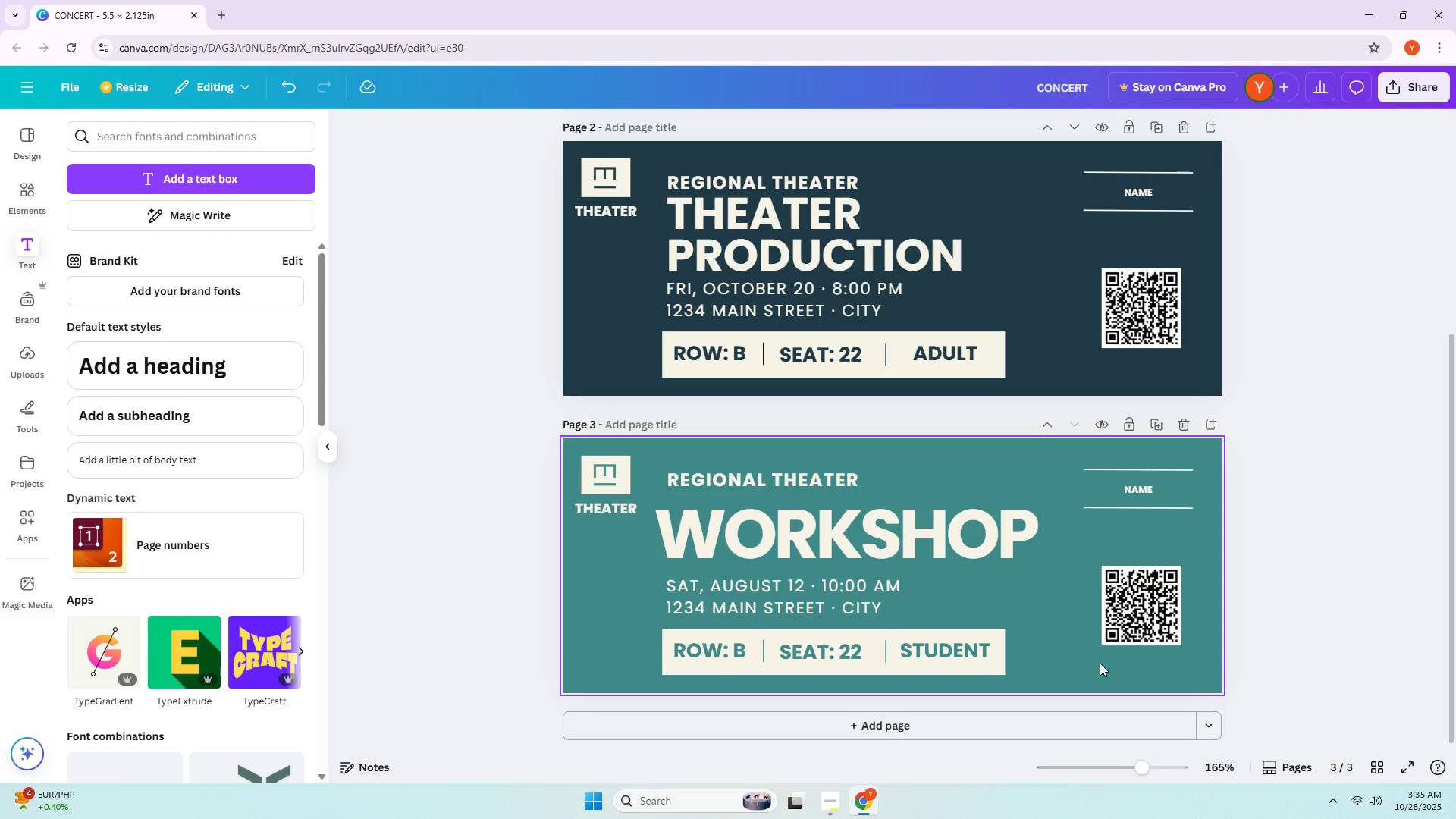 
scroll: coordinate [1100, 663], scroll_direction: up, amount: 2.0
 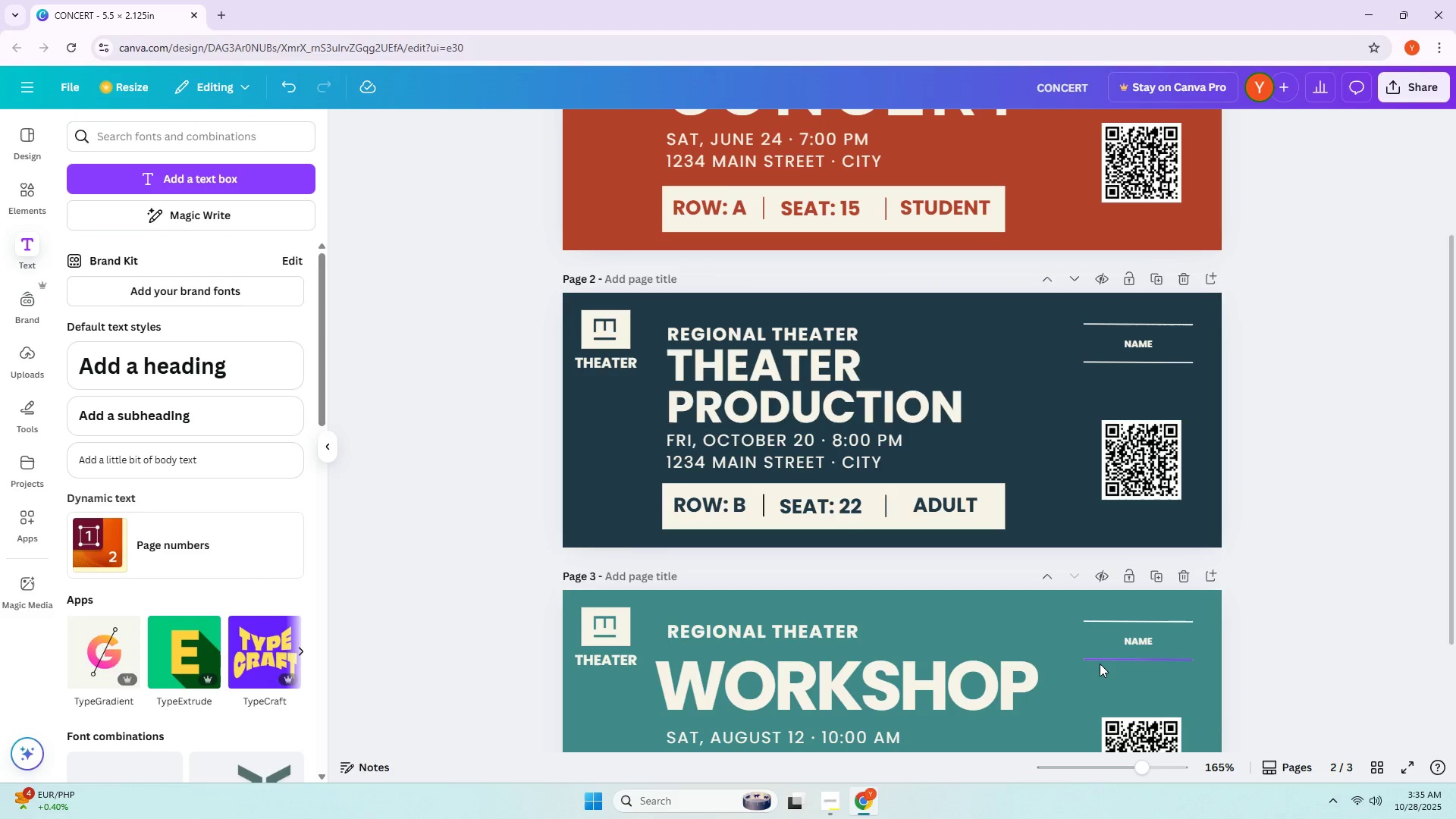 
wait(6.02)
 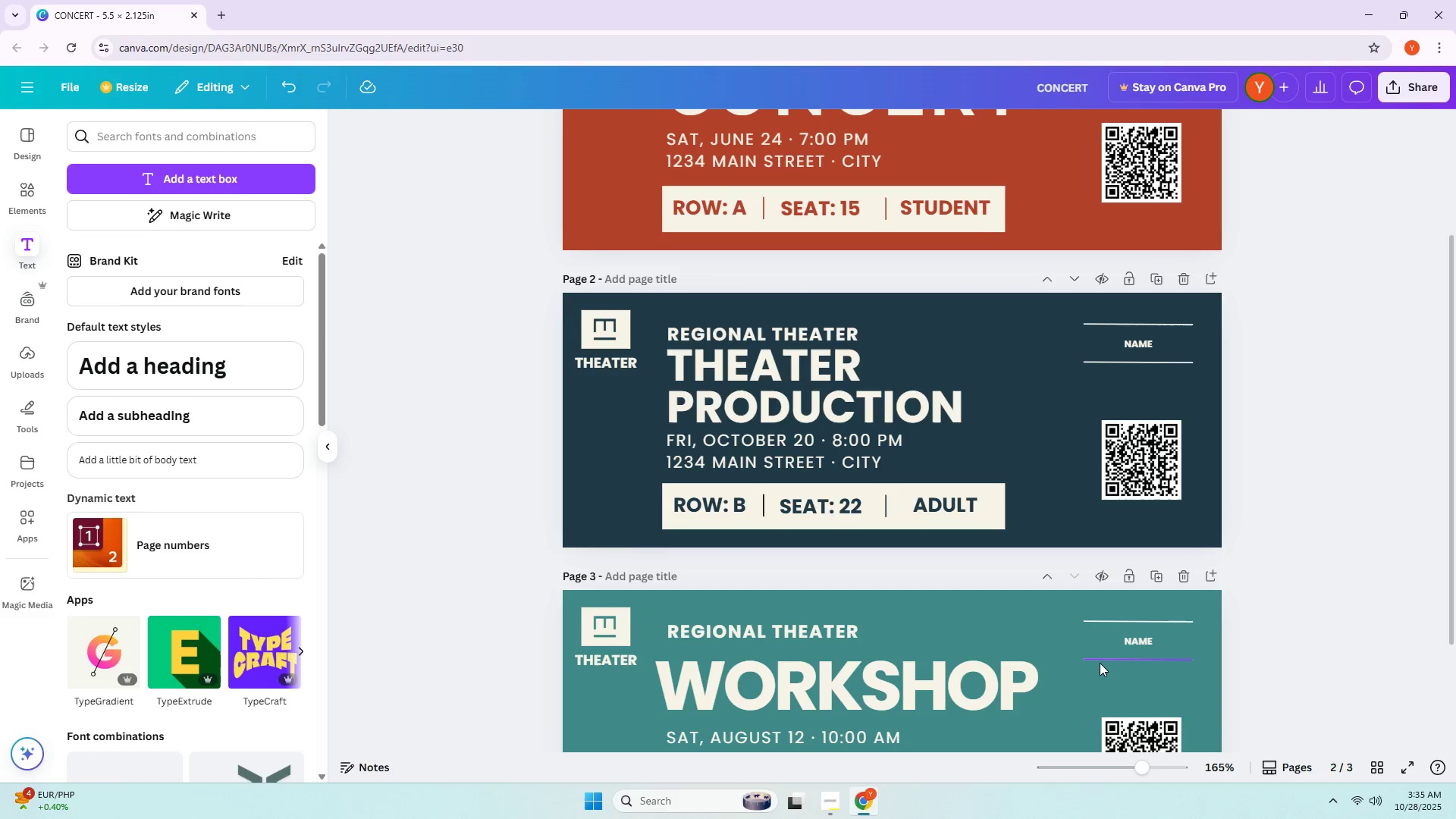 
scroll: coordinate [1335, 676], scroll_direction: up, amount: 1.0
 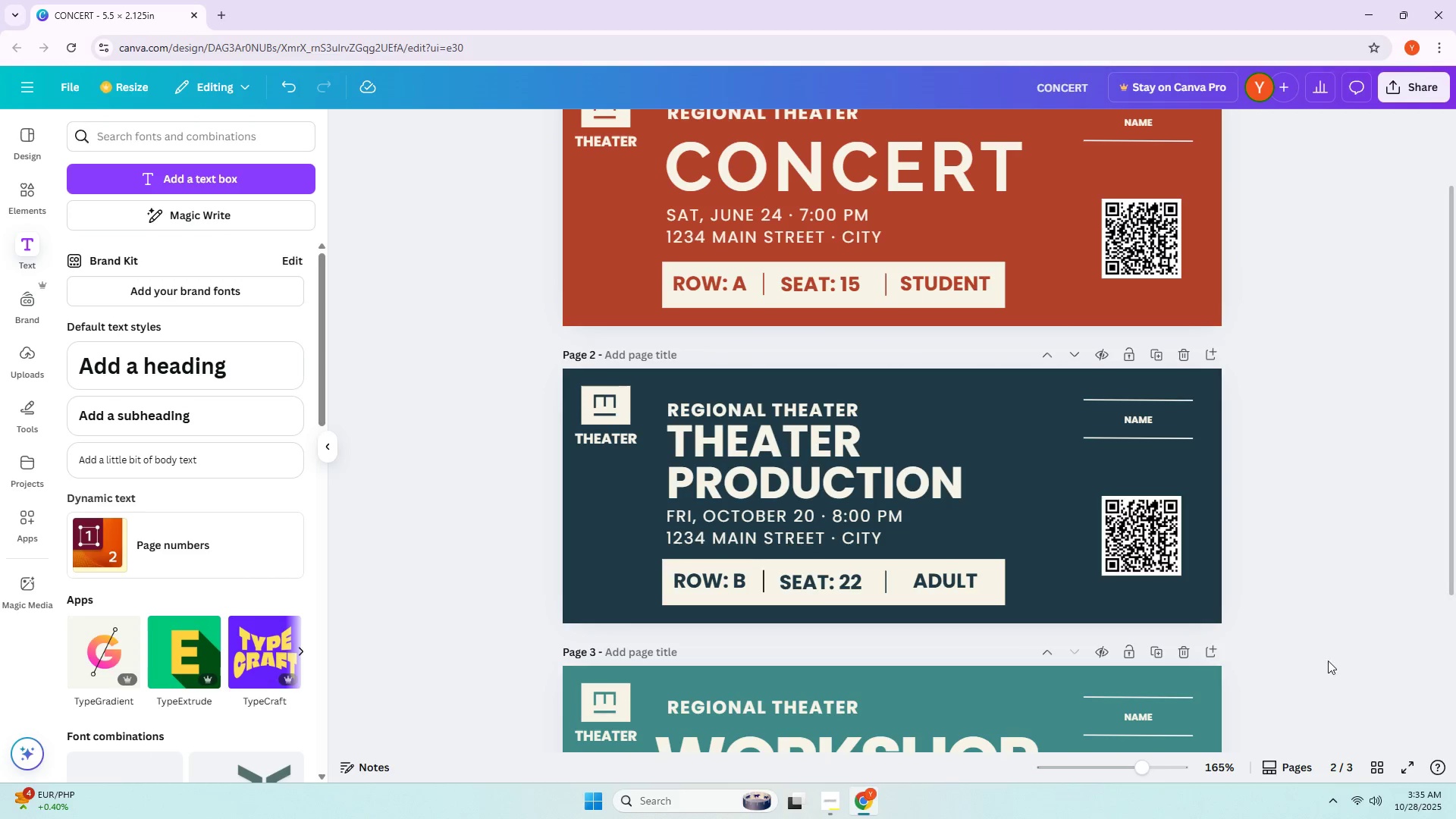 
left_click([1328, 661])
 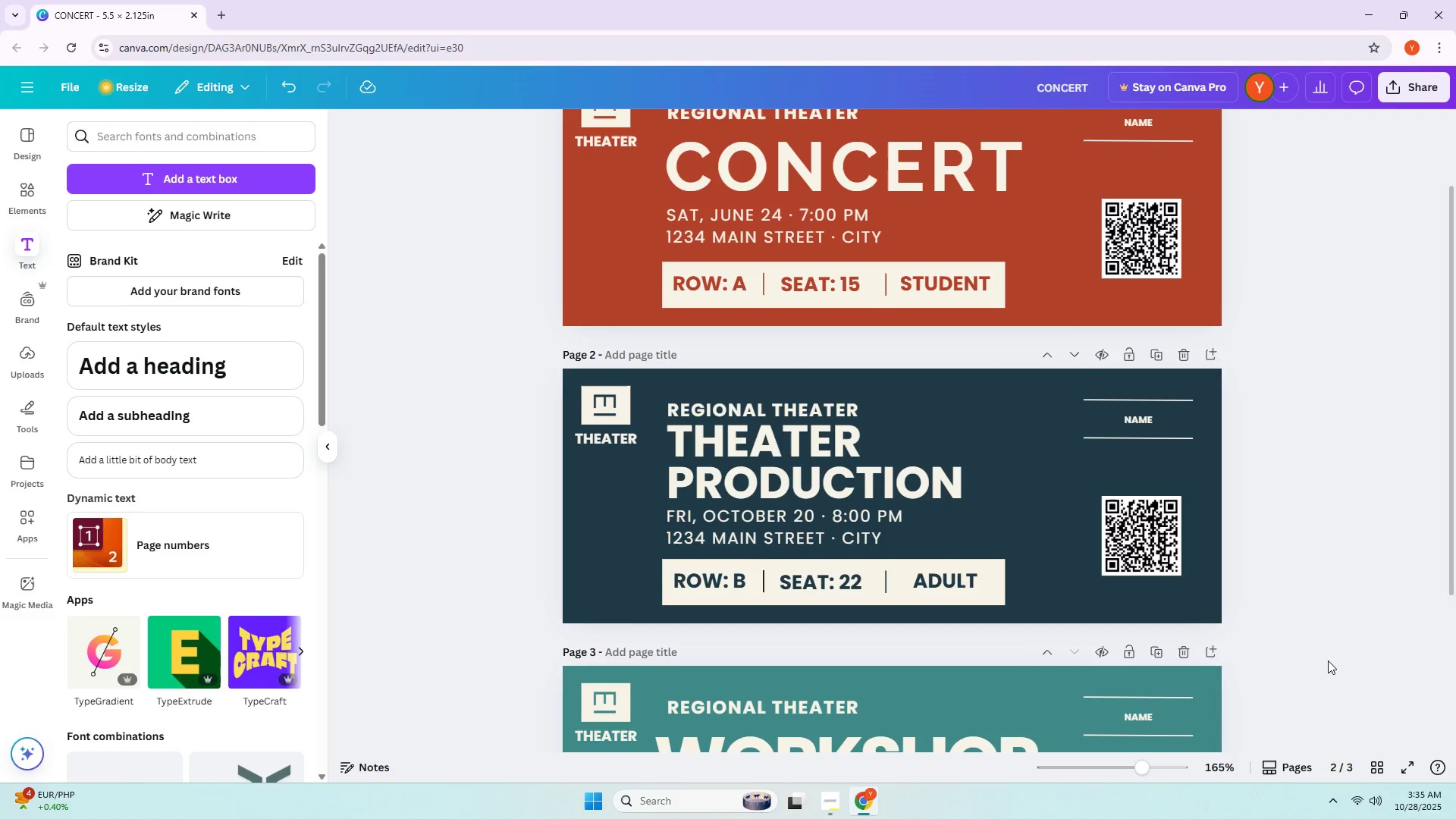 
scroll: coordinate [1328, 661], scroll_direction: down, amount: 3.0
 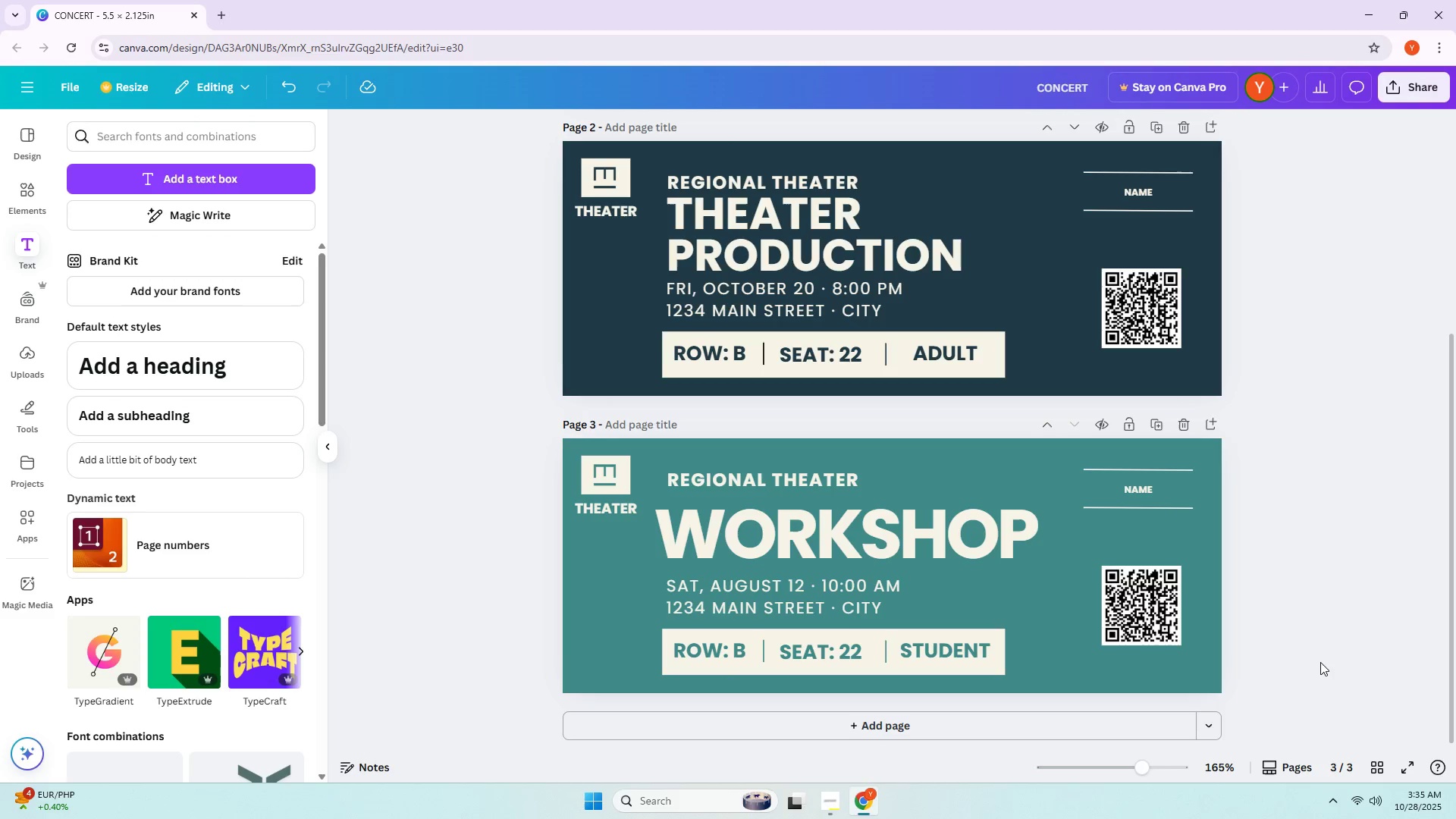 
wait(6.81)
 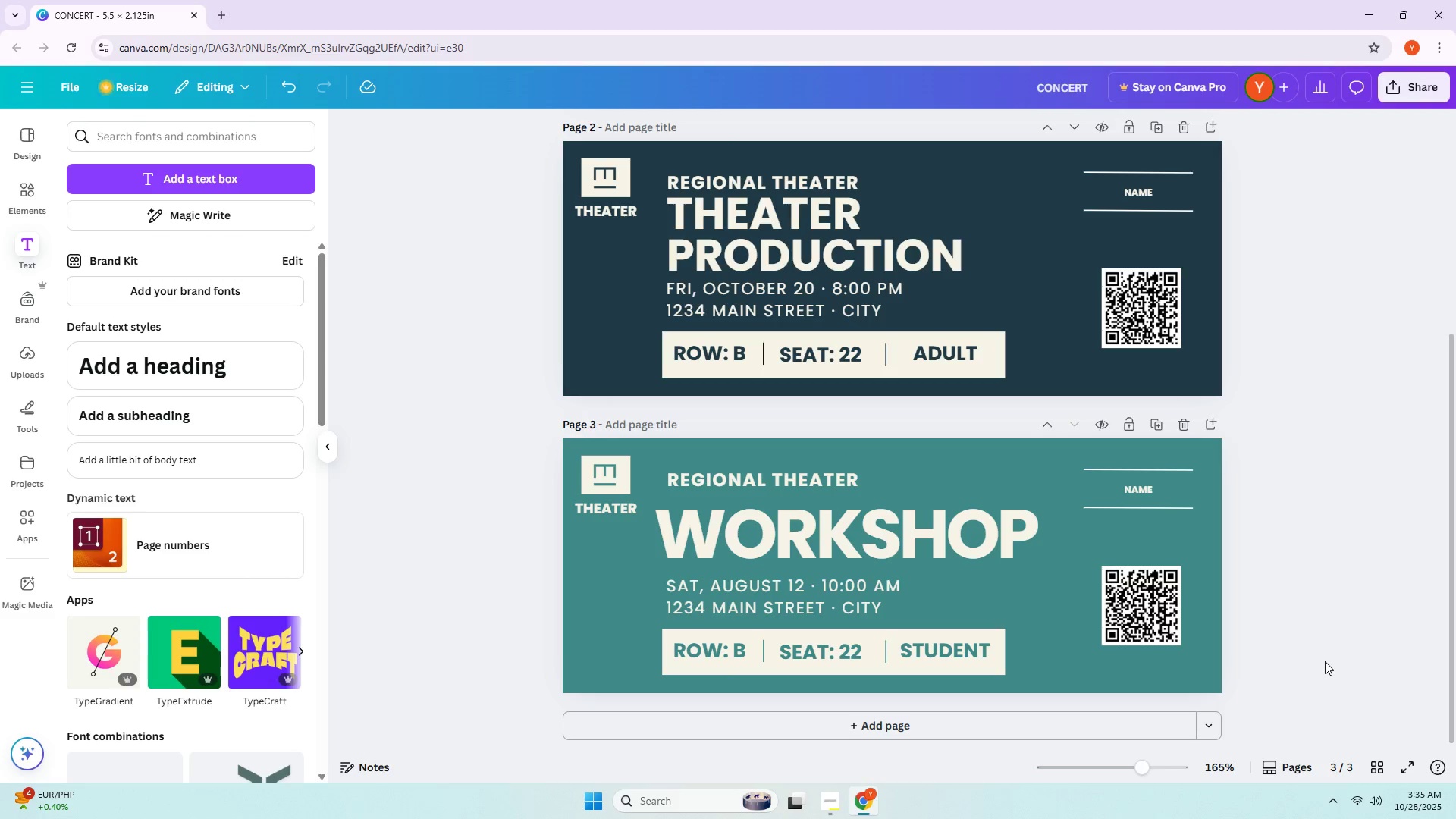 
scroll: coordinate [1072, 568], scroll_direction: up, amount: 2.0
 